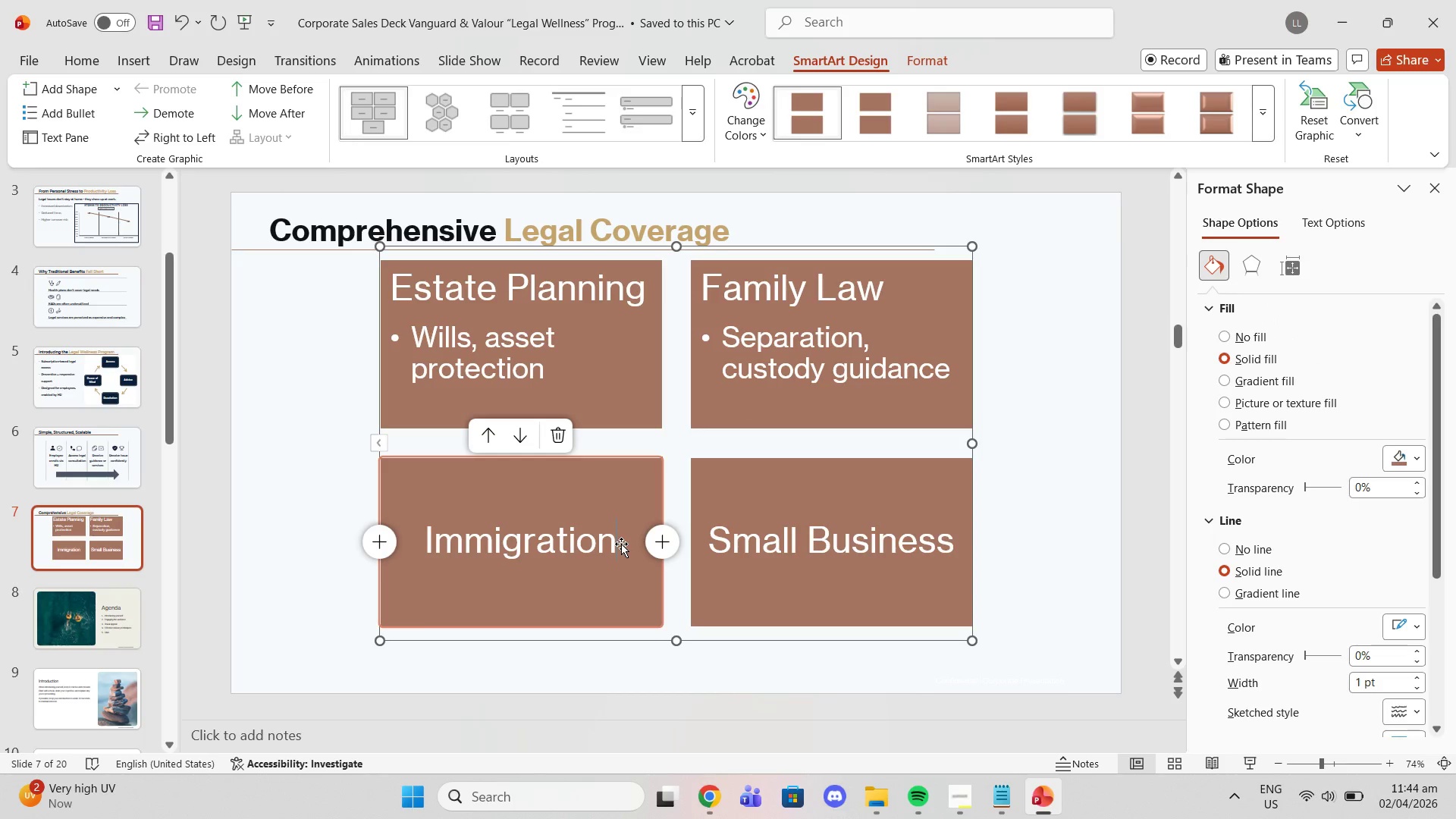 
key(Enter)
 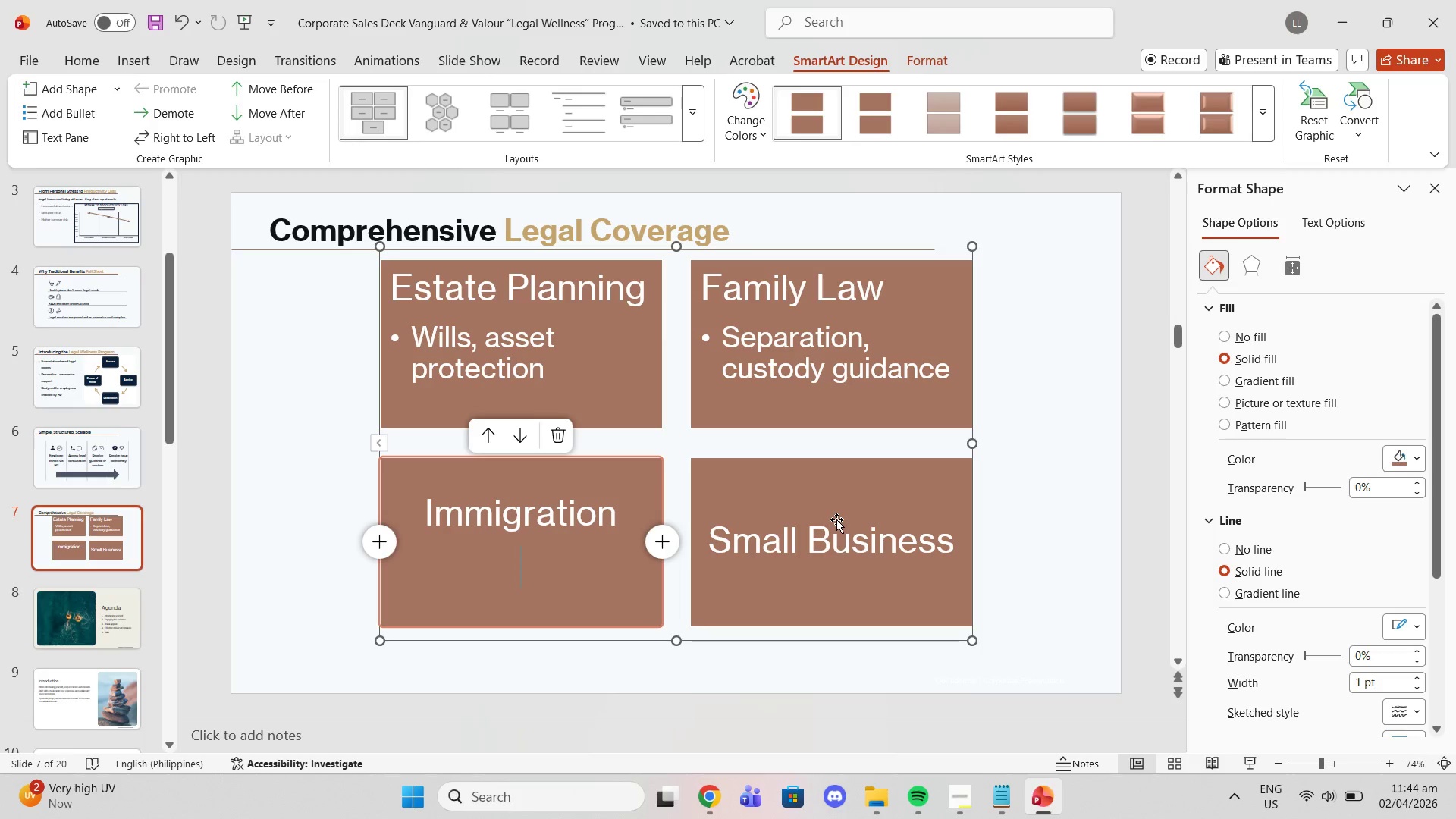 
left_click([996, 786])
 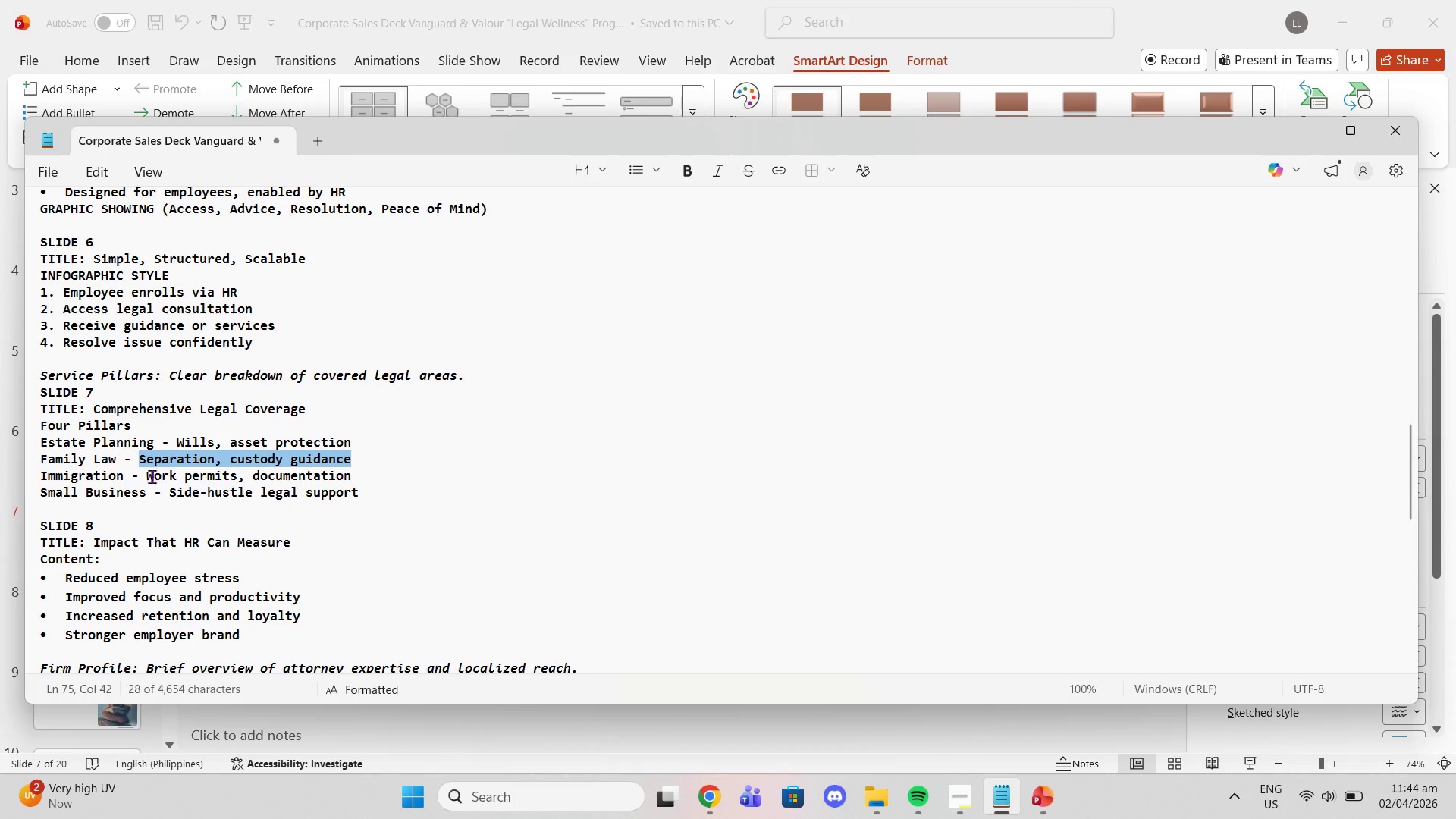 
left_click_drag(start_coordinate=[149, 476], to_coordinate=[353, 472])
 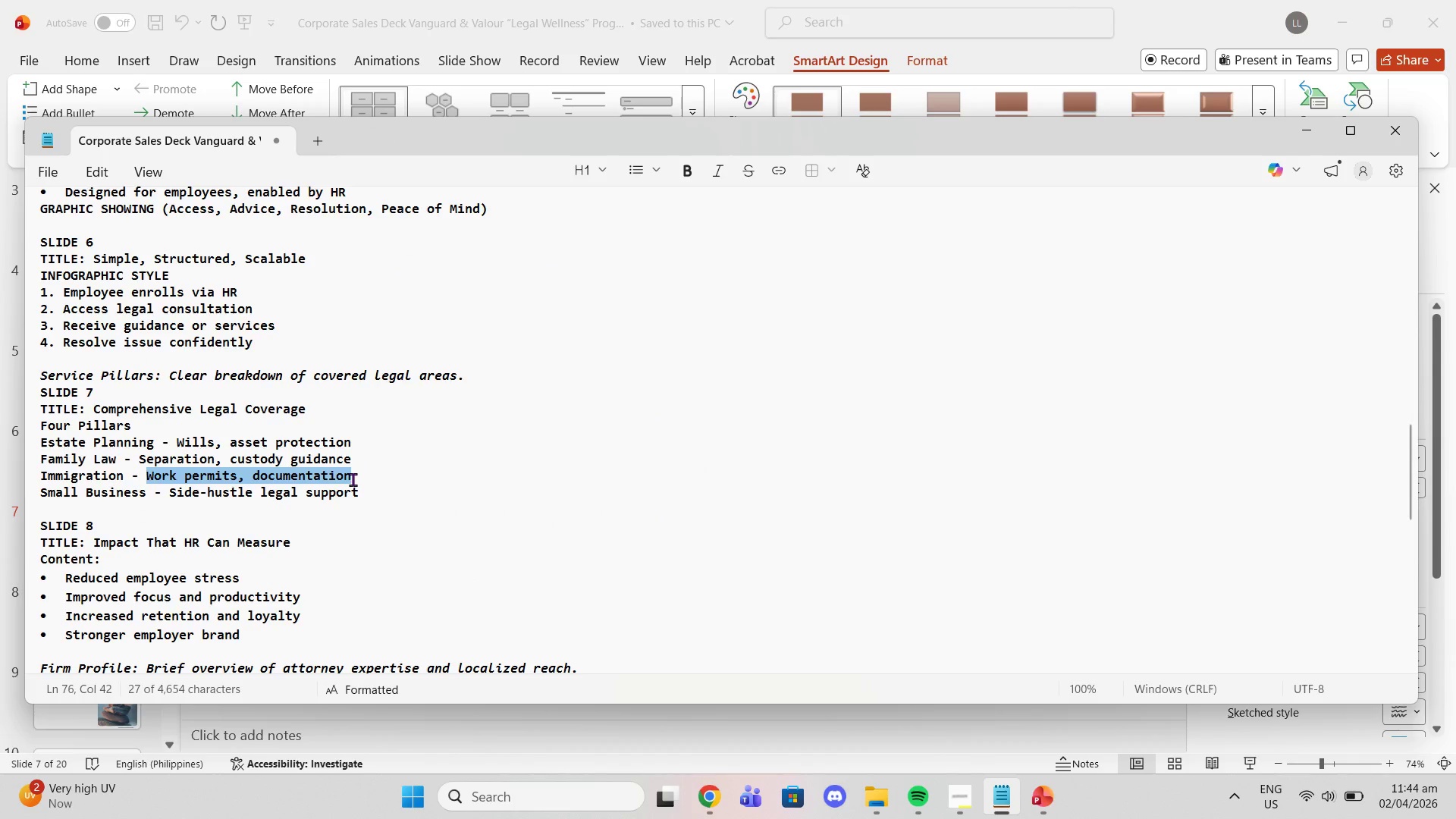 
key(Control+C)
 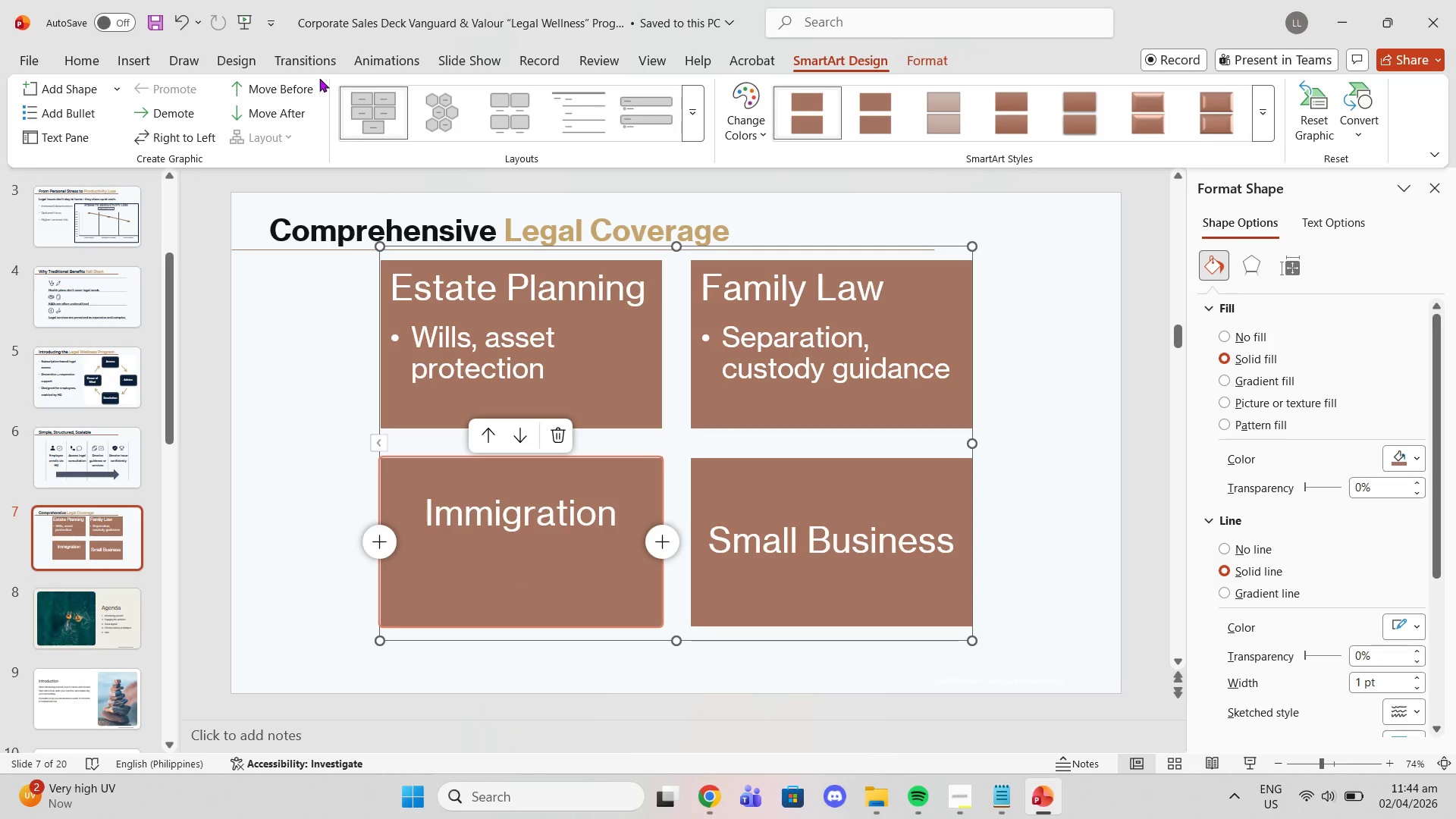 
key(Control+V)
 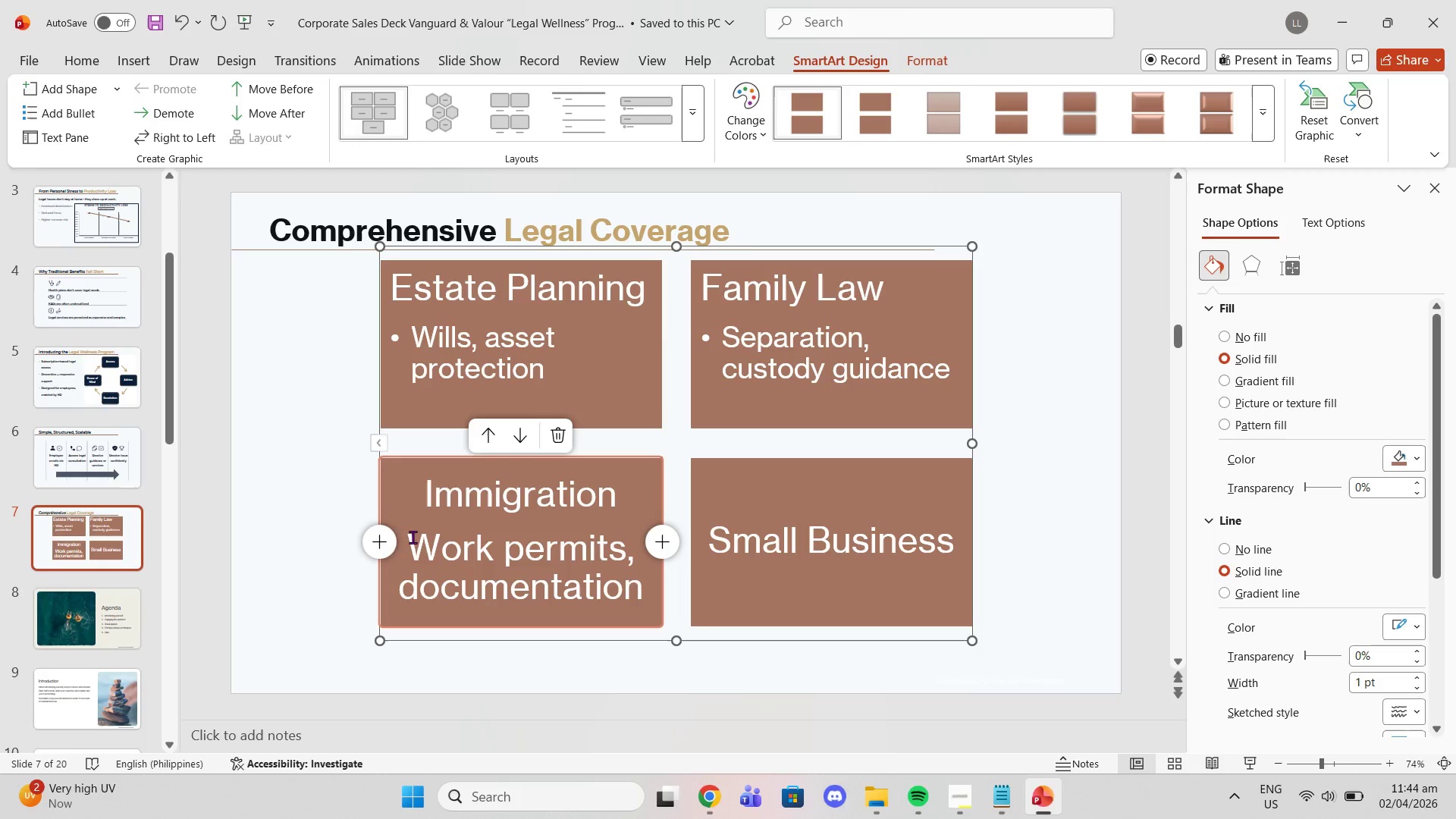 
left_click([410, 553])
 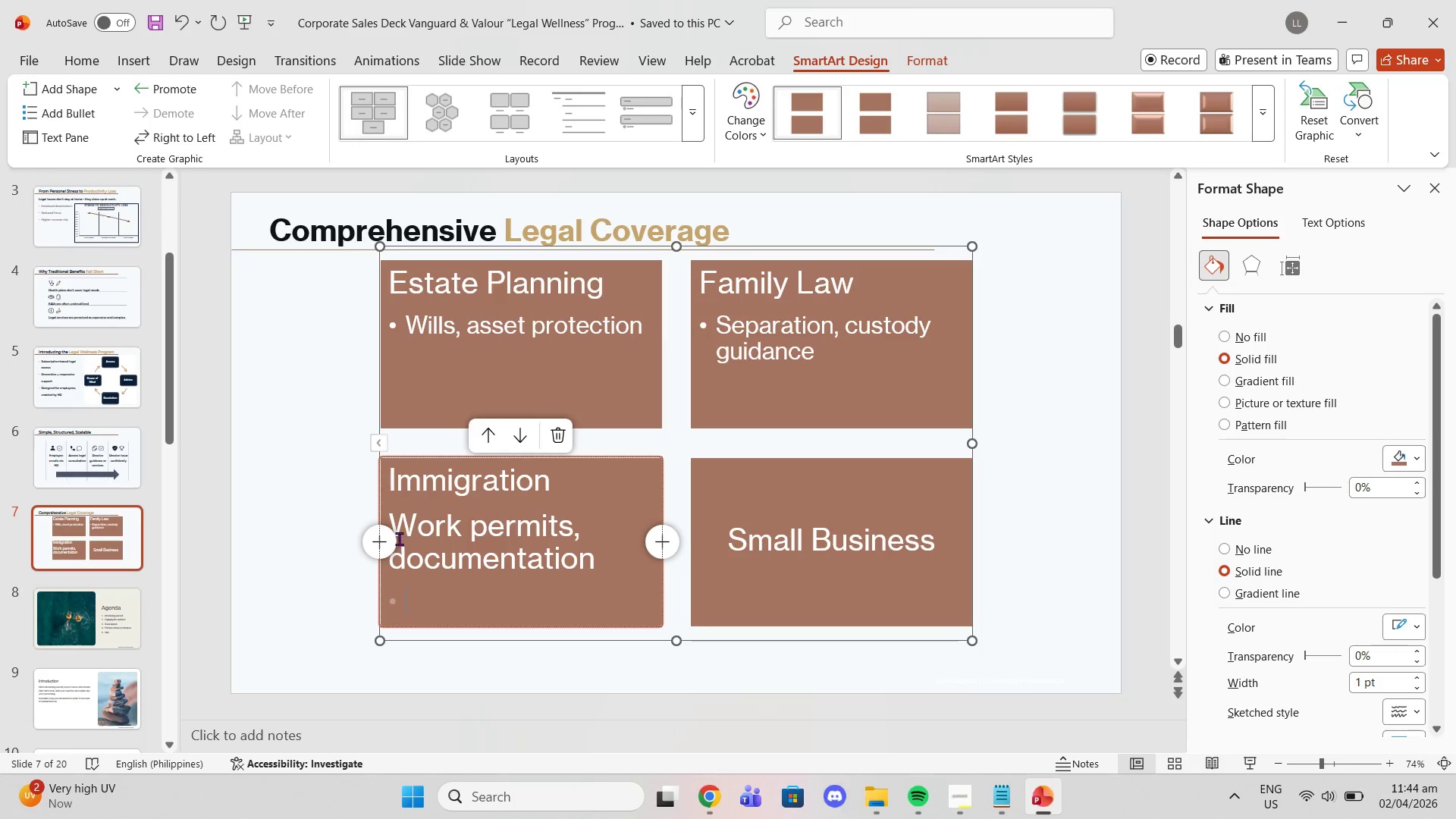 
key(Control+V)
 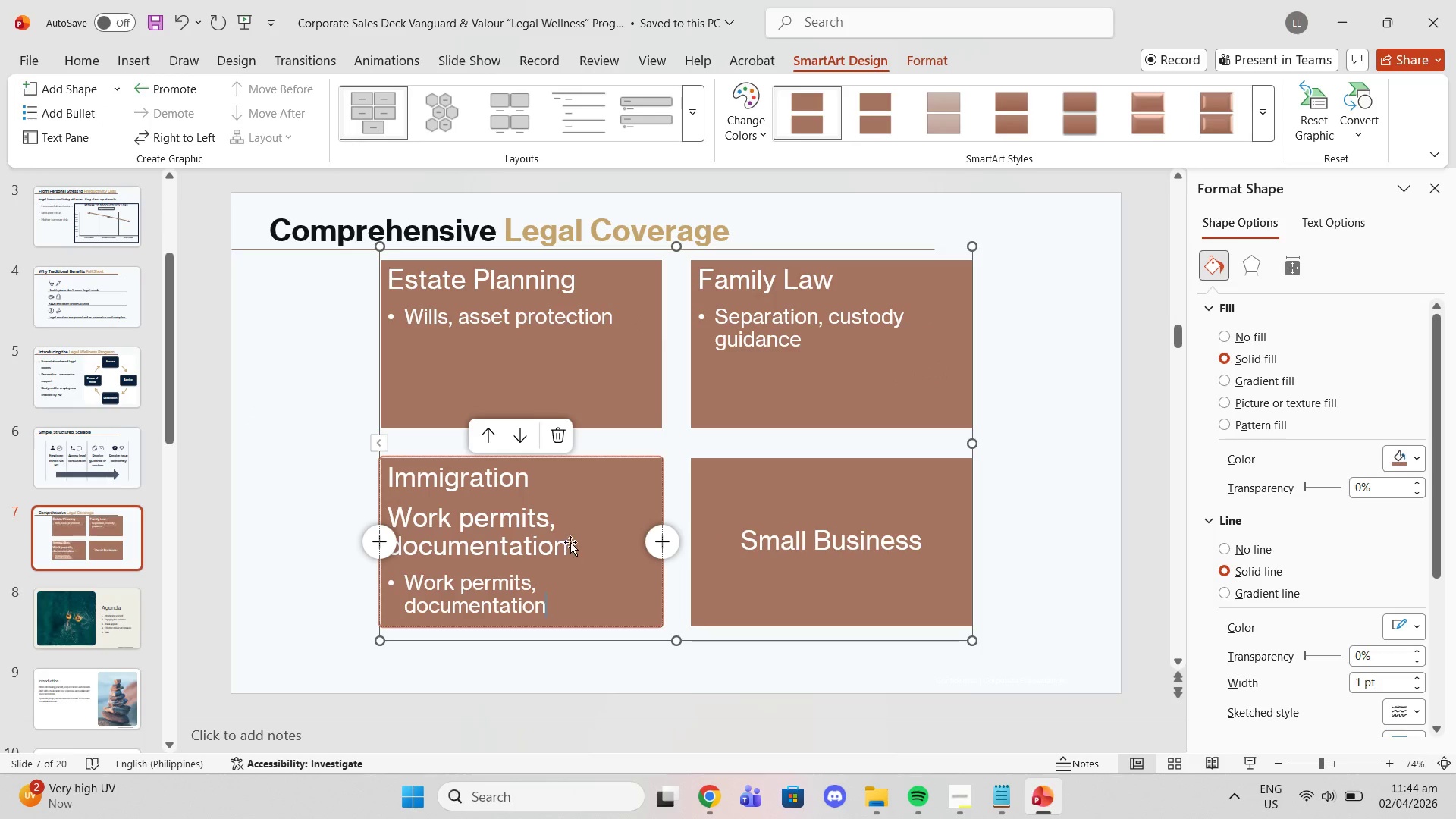 
left_click_drag(start_coordinate=[573, 542], to_coordinate=[451, 511])
 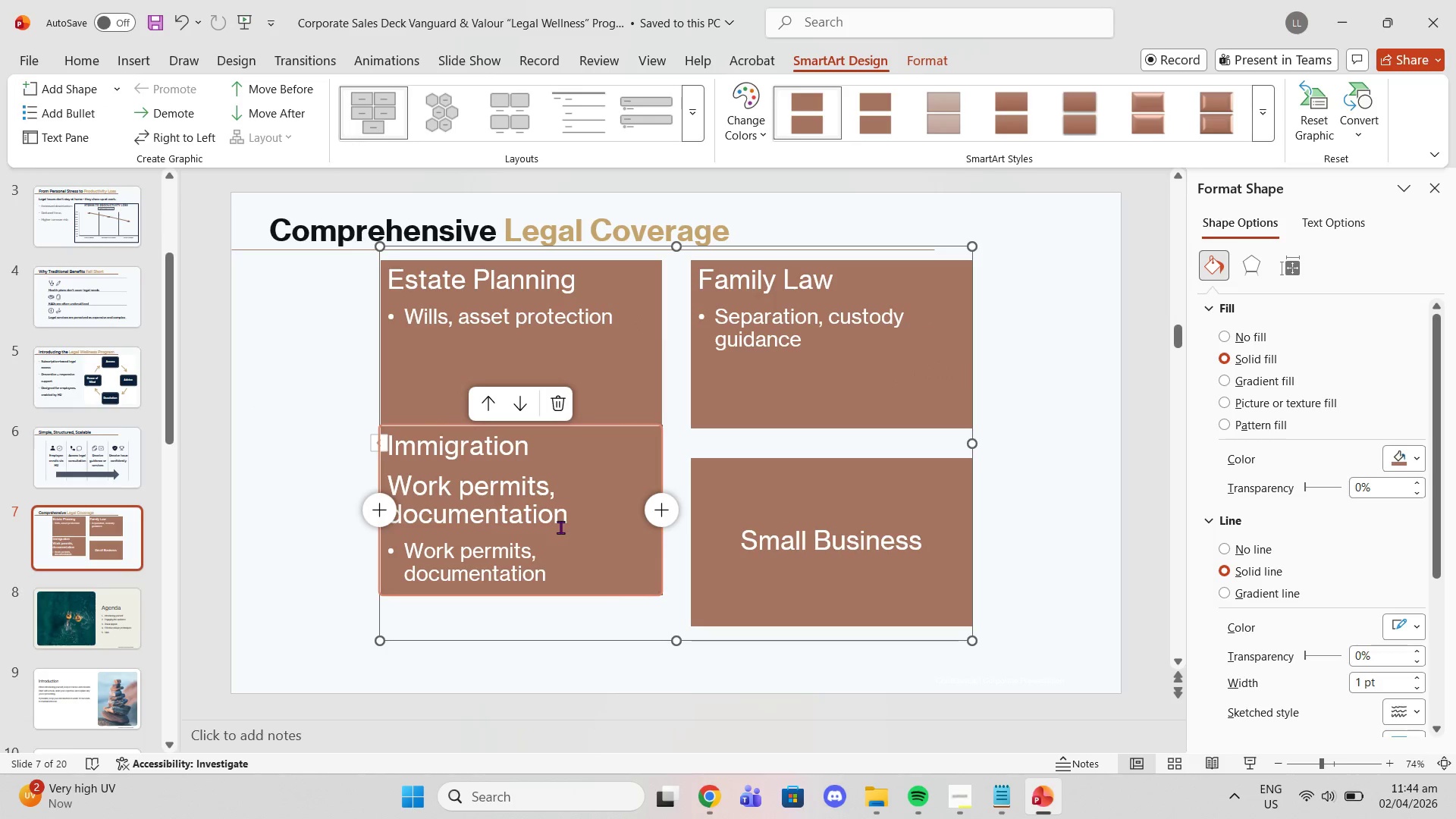 
key(Control+Z)
 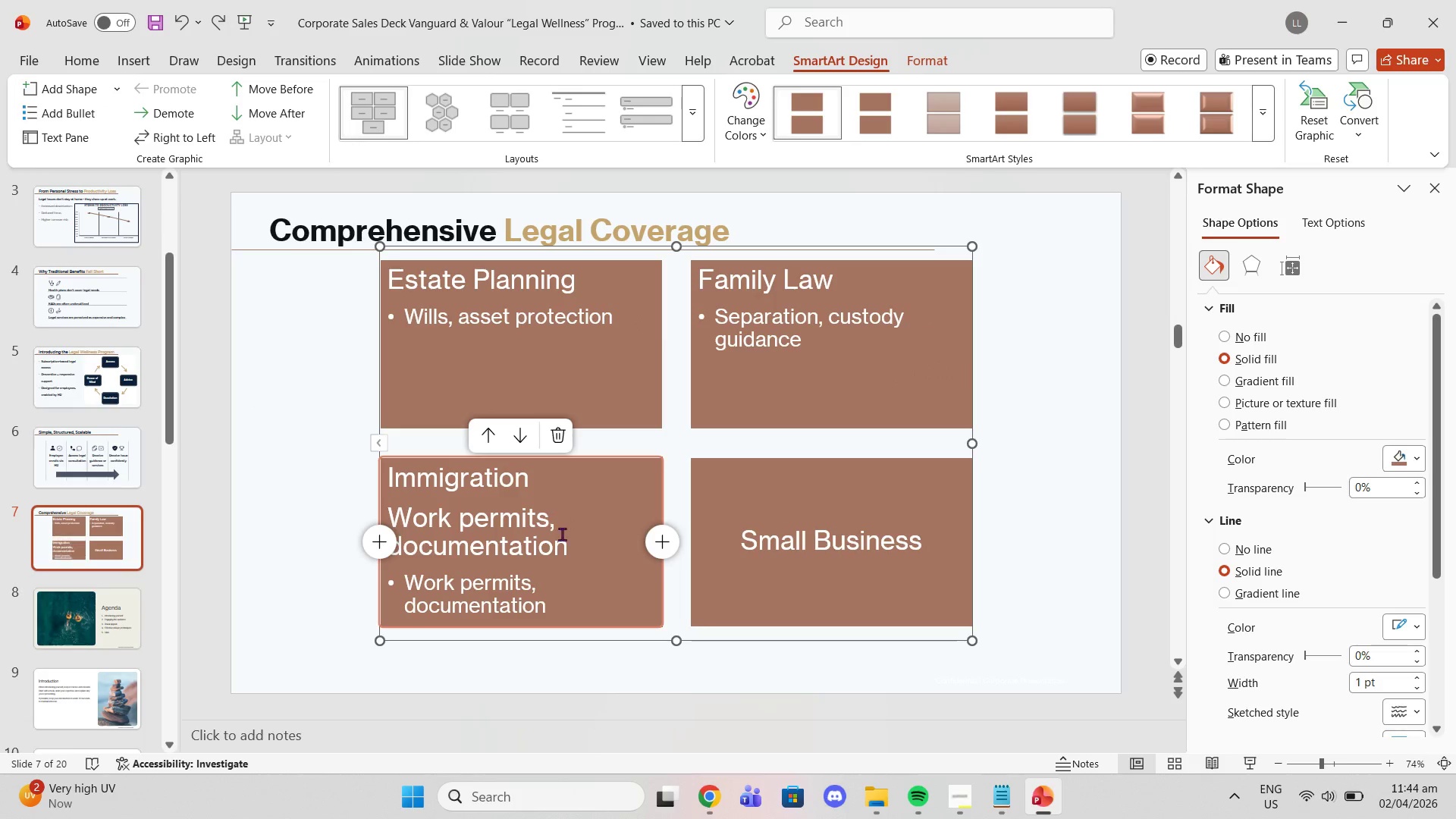 
left_click([562, 543])
 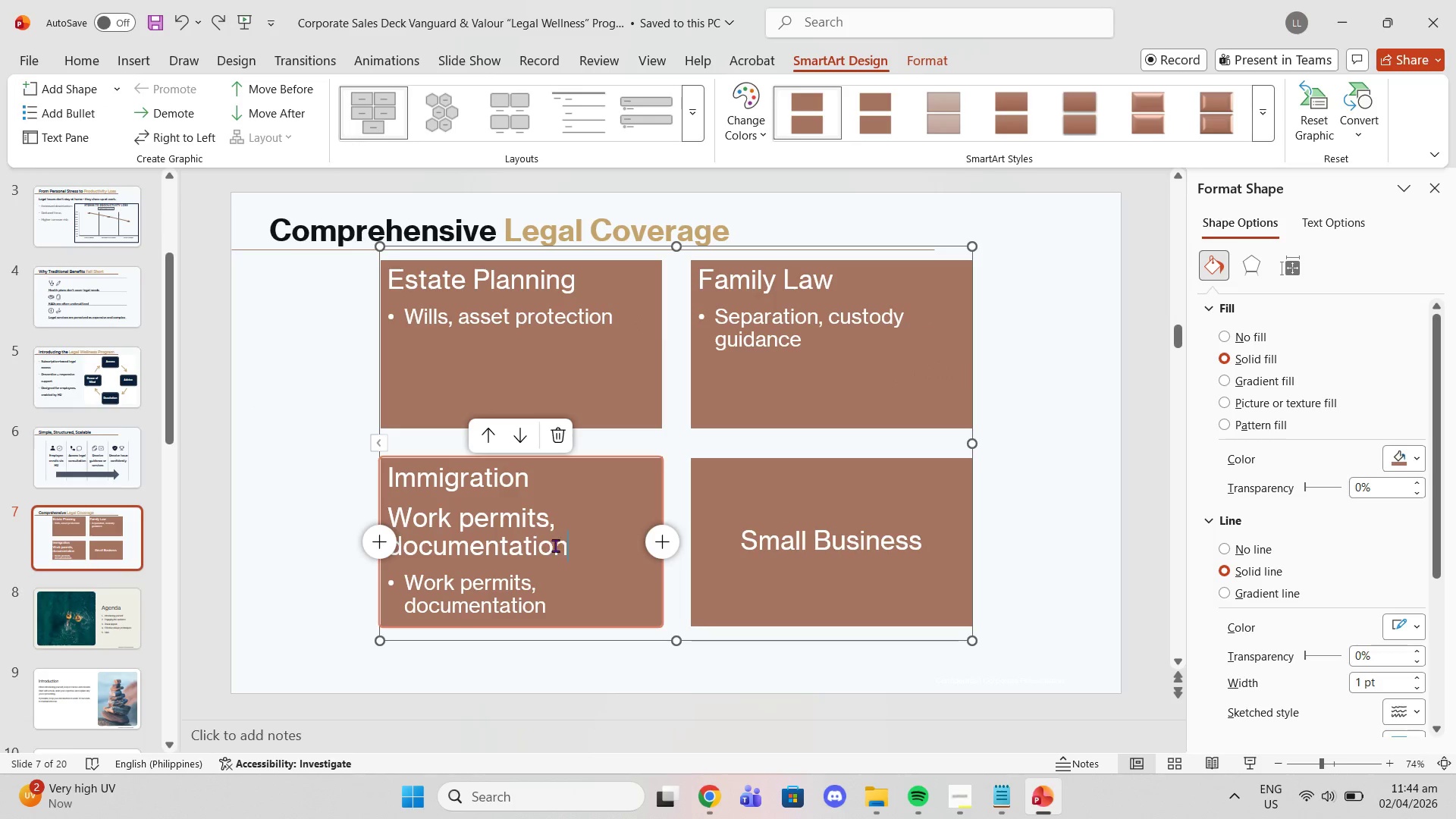 
left_click_drag(start_coordinate=[552, 544], to_coordinate=[421, 512])
 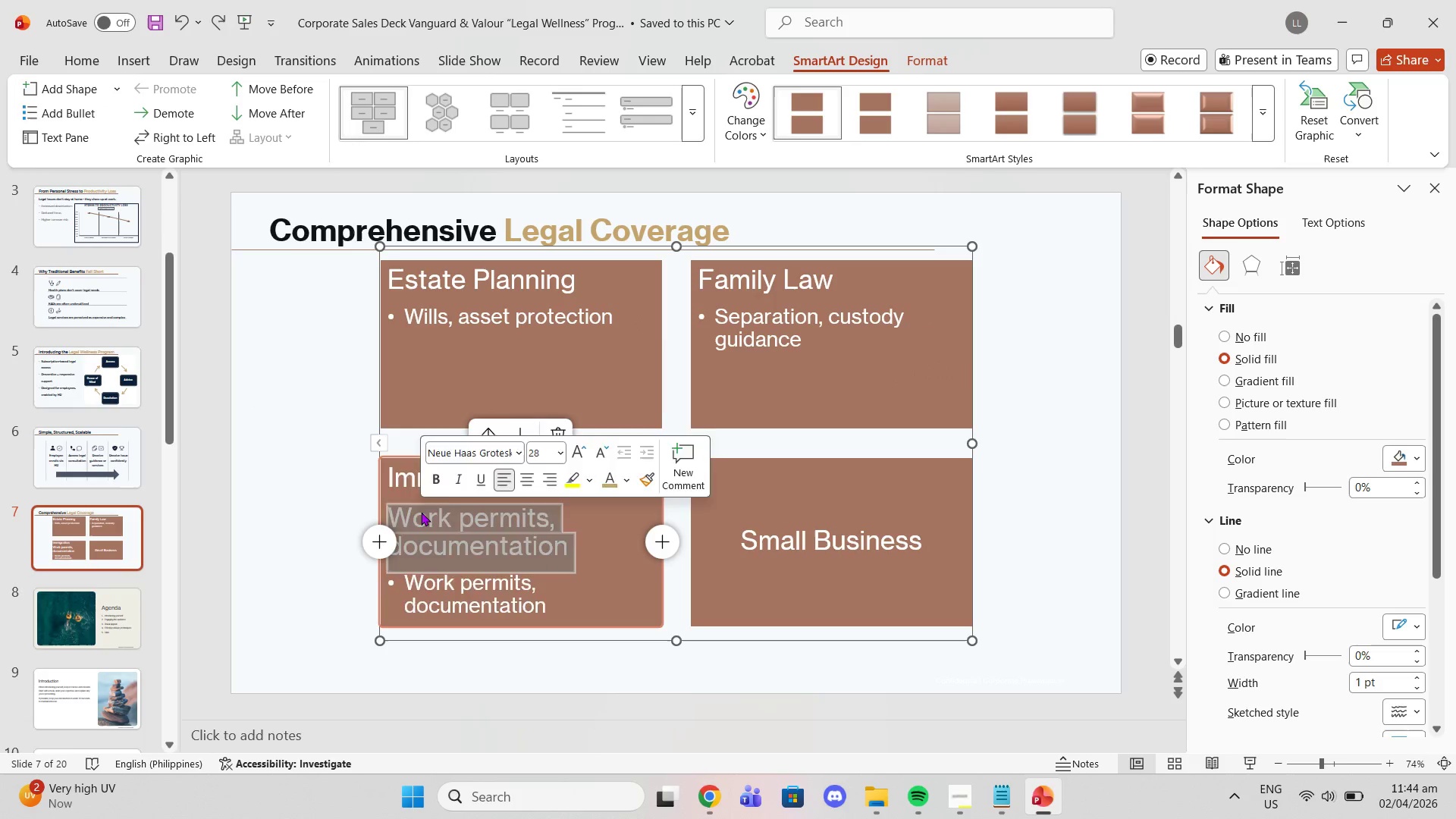 
key(Backspace)
 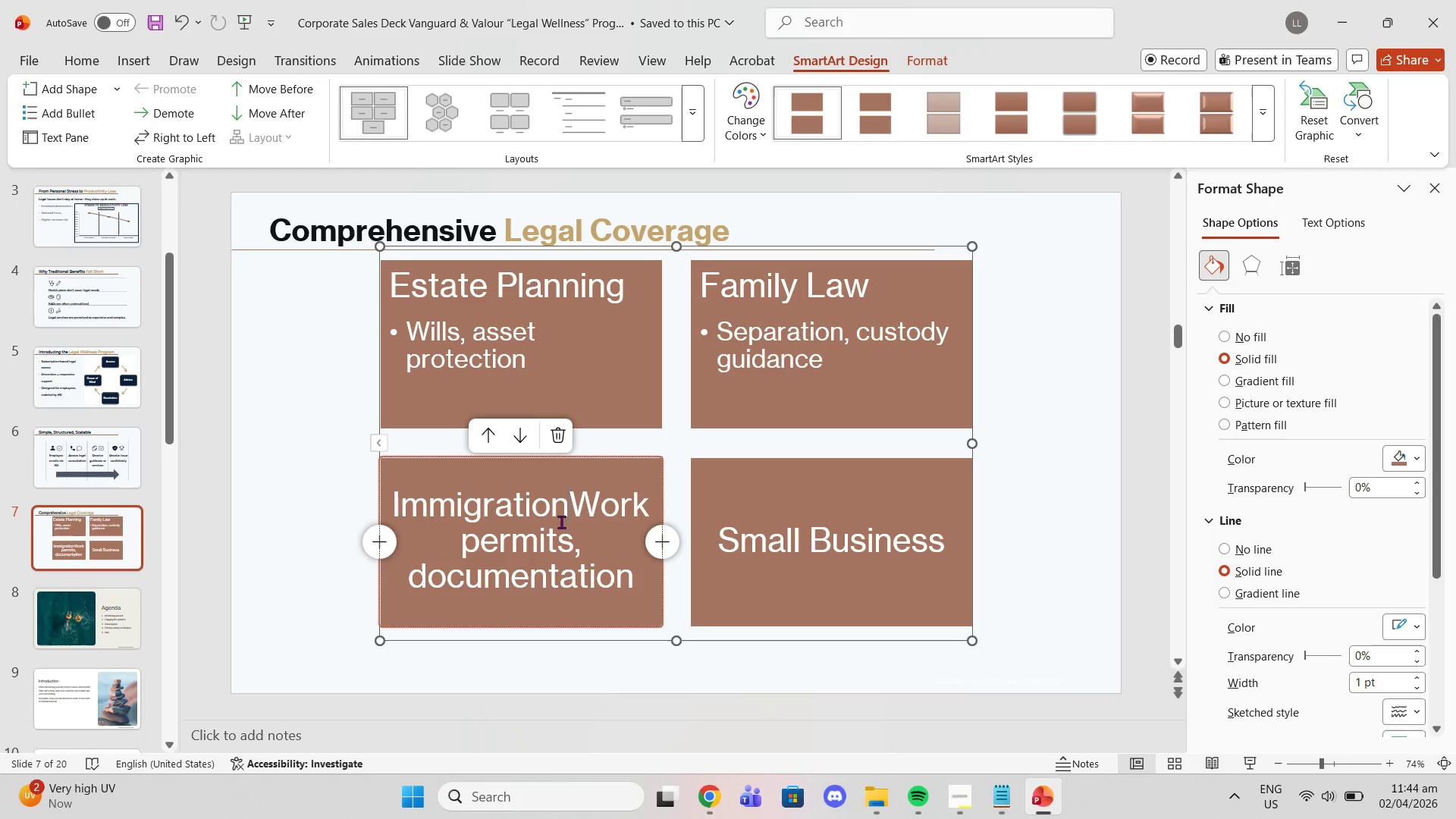 
key(Enter)
 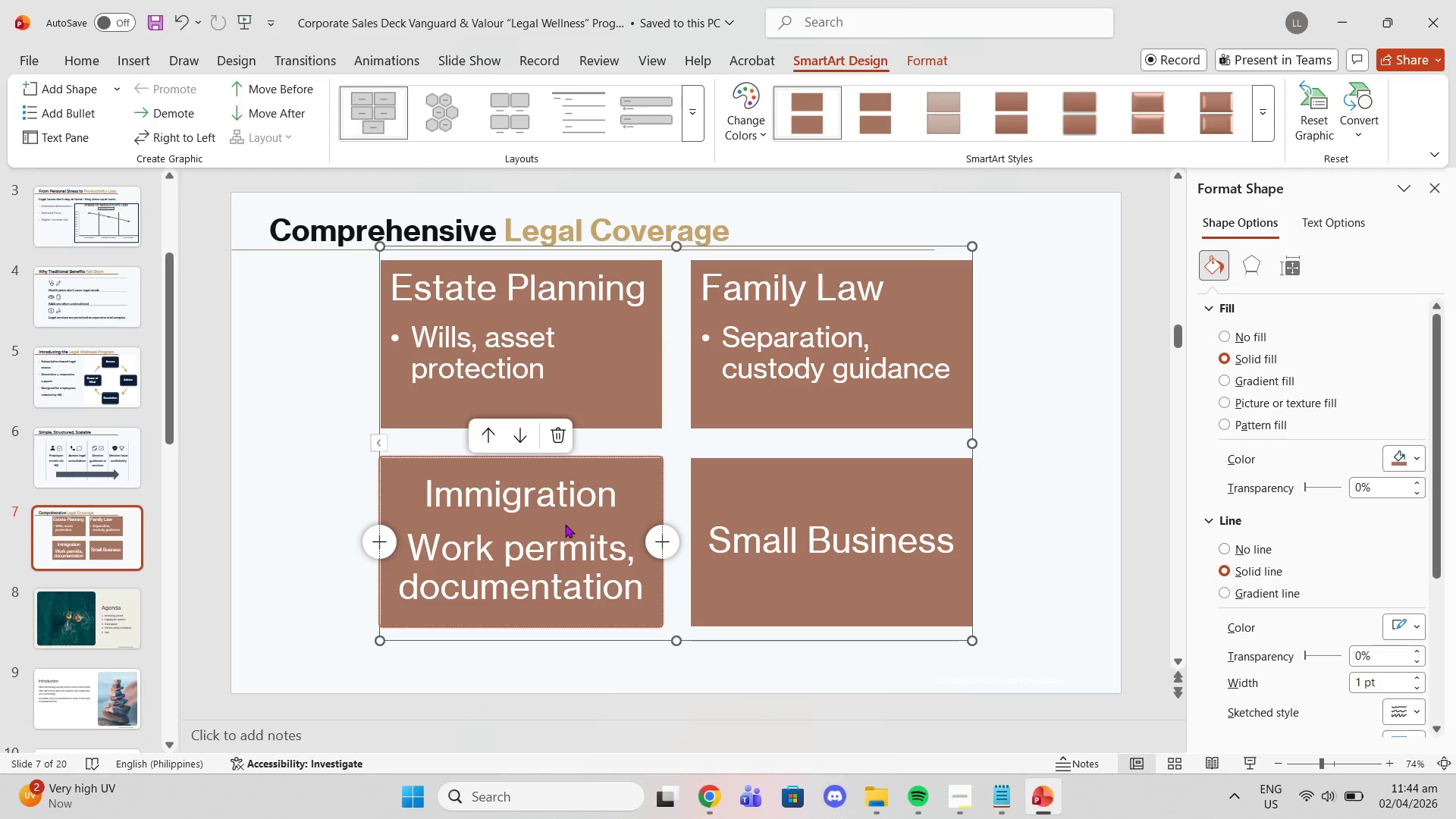 
key(Backspace)
 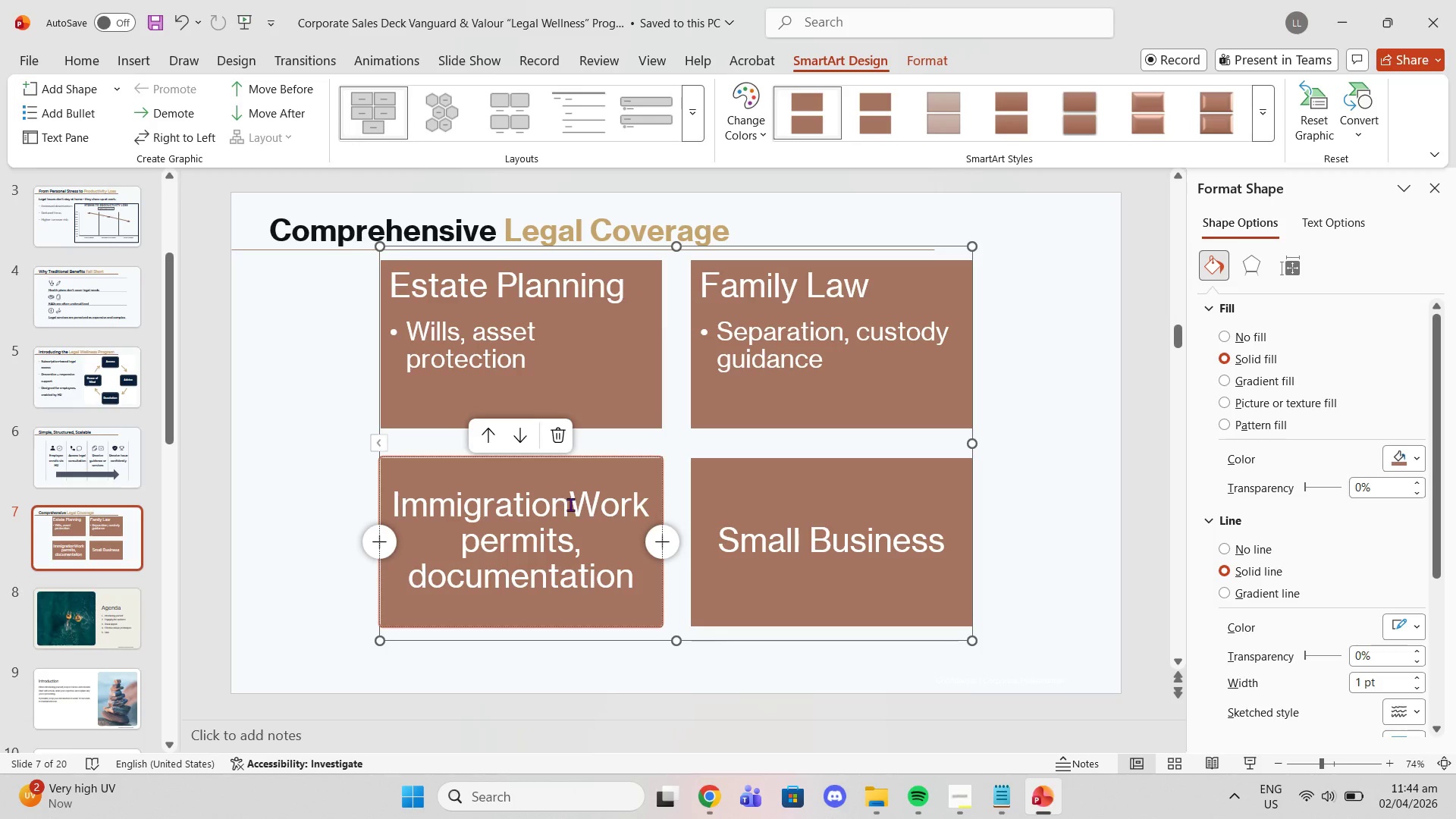 
left_click_drag(start_coordinate=[573, 504], to_coordinate=[617, 567])
 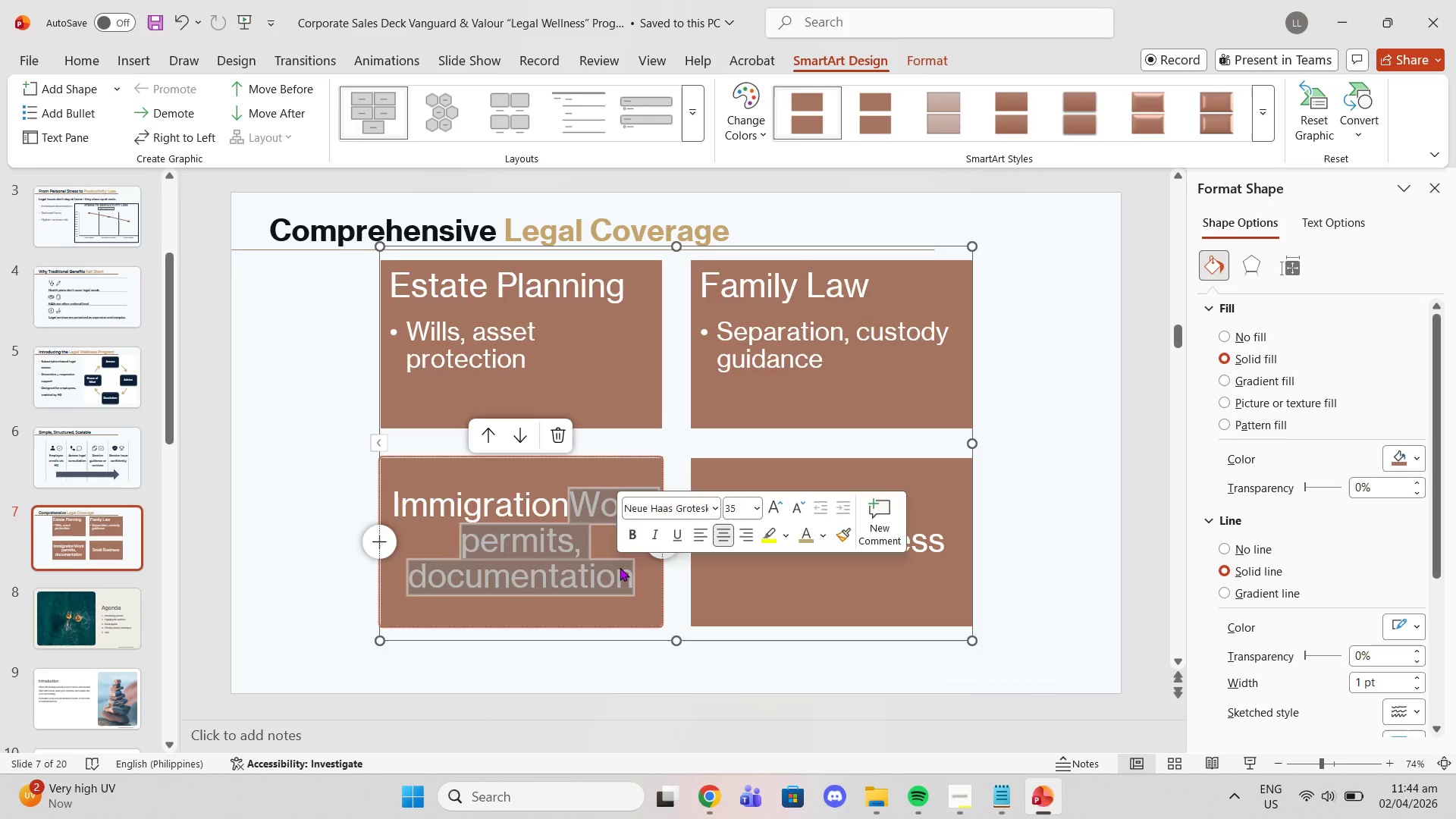 
key(Backspace)
 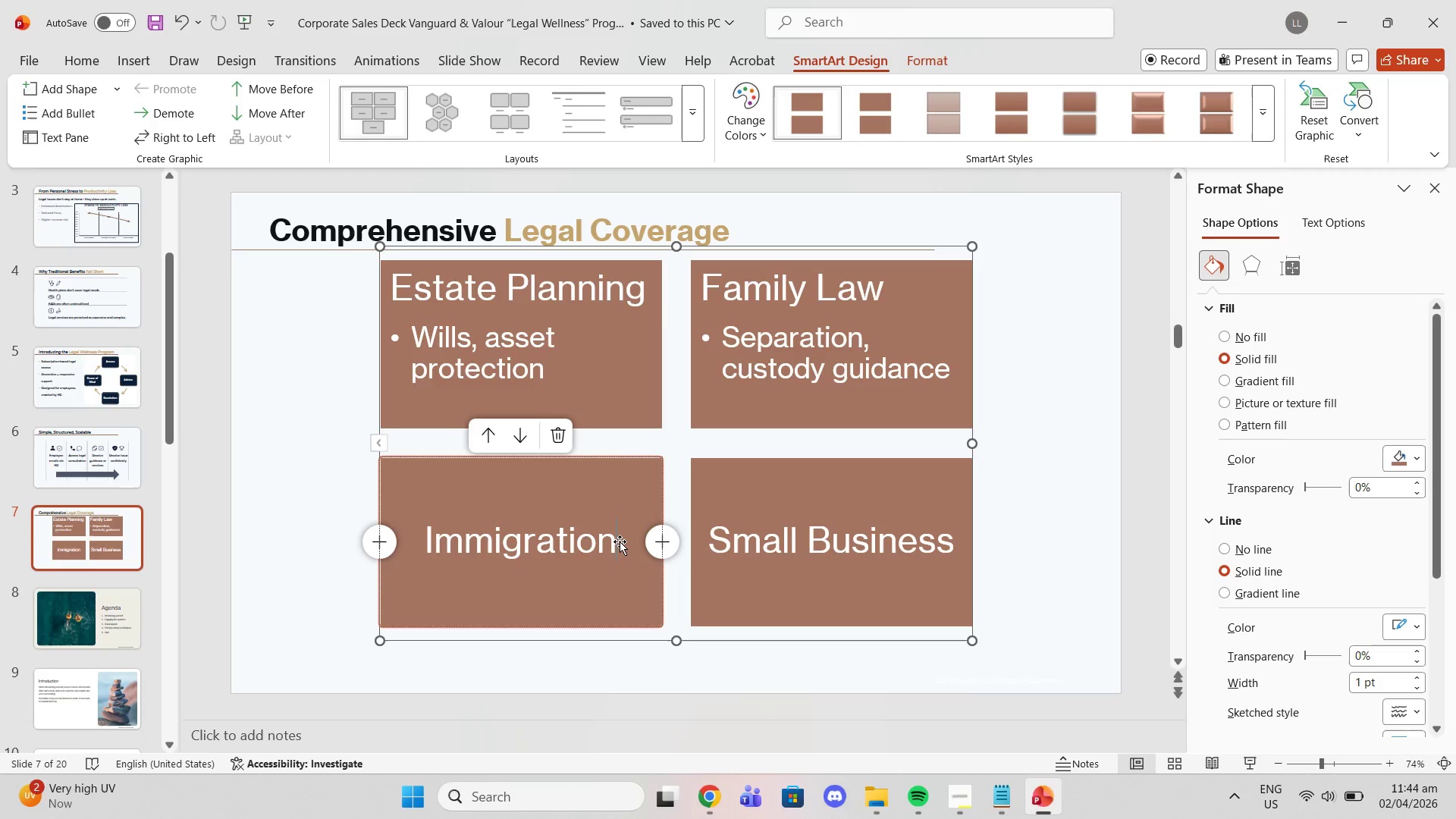 
key(Enter)
 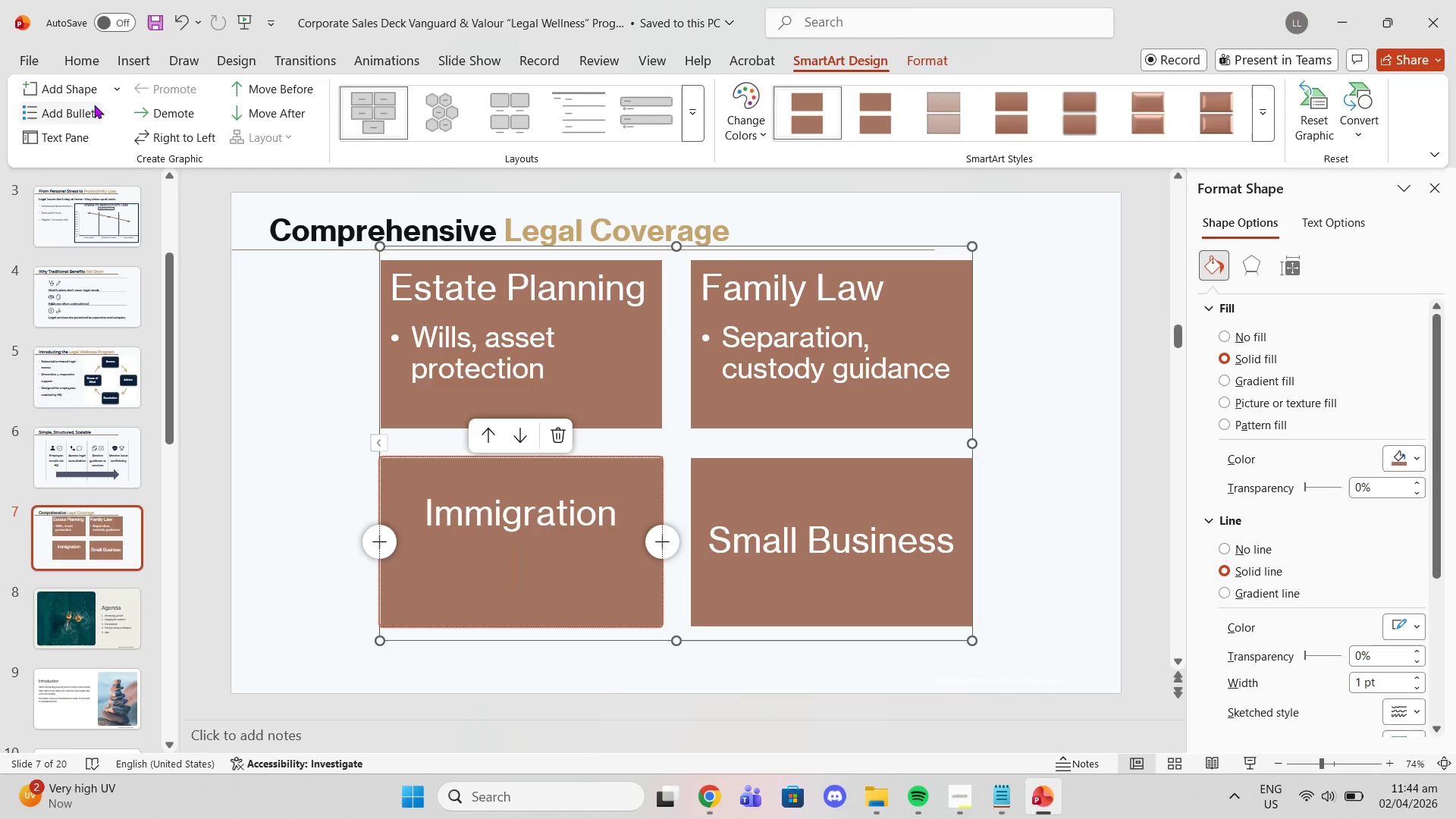 
left_click([69, 110])
 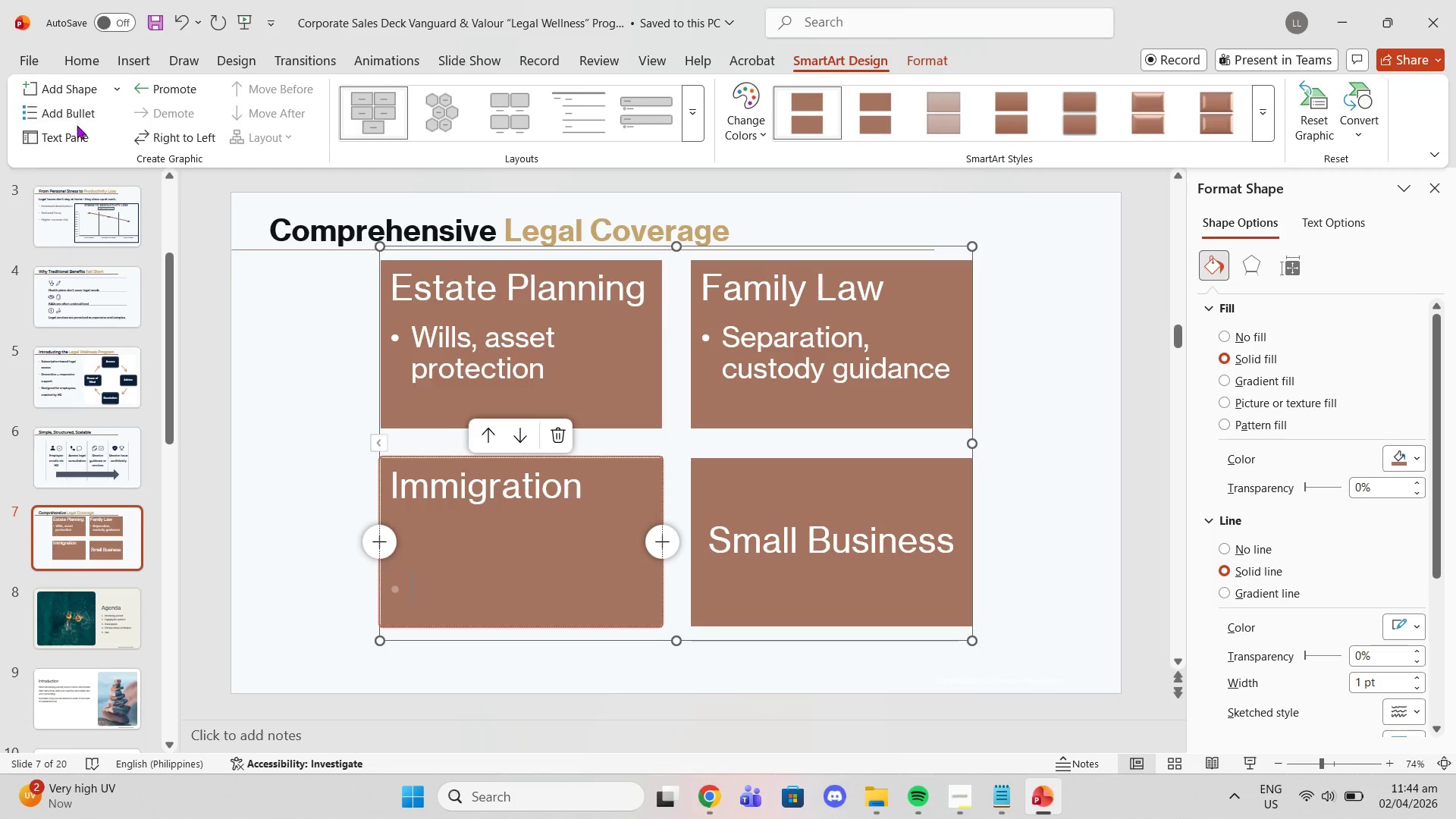 
key(Control+ControlLeft)
 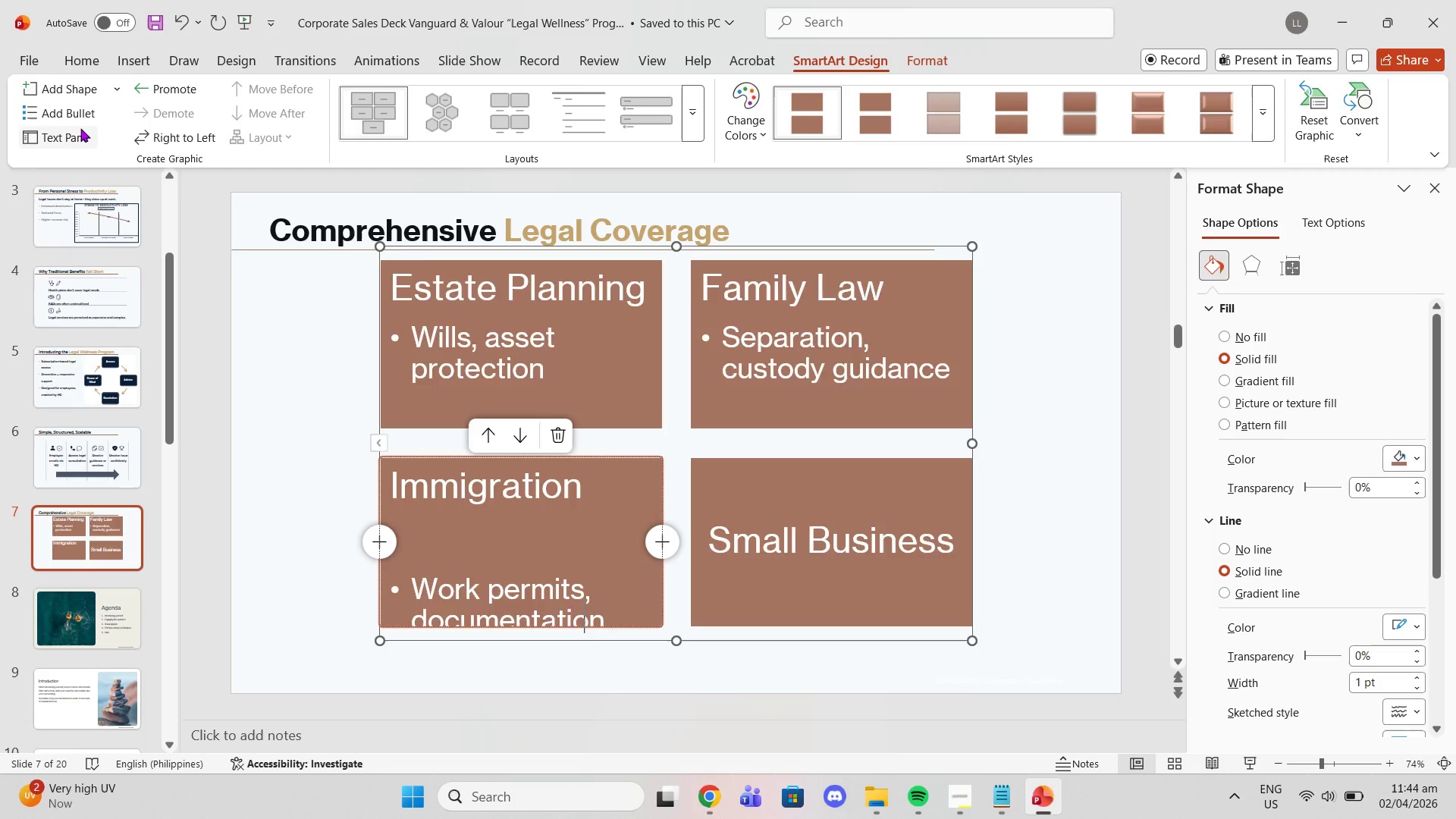 
key(Control+V)
 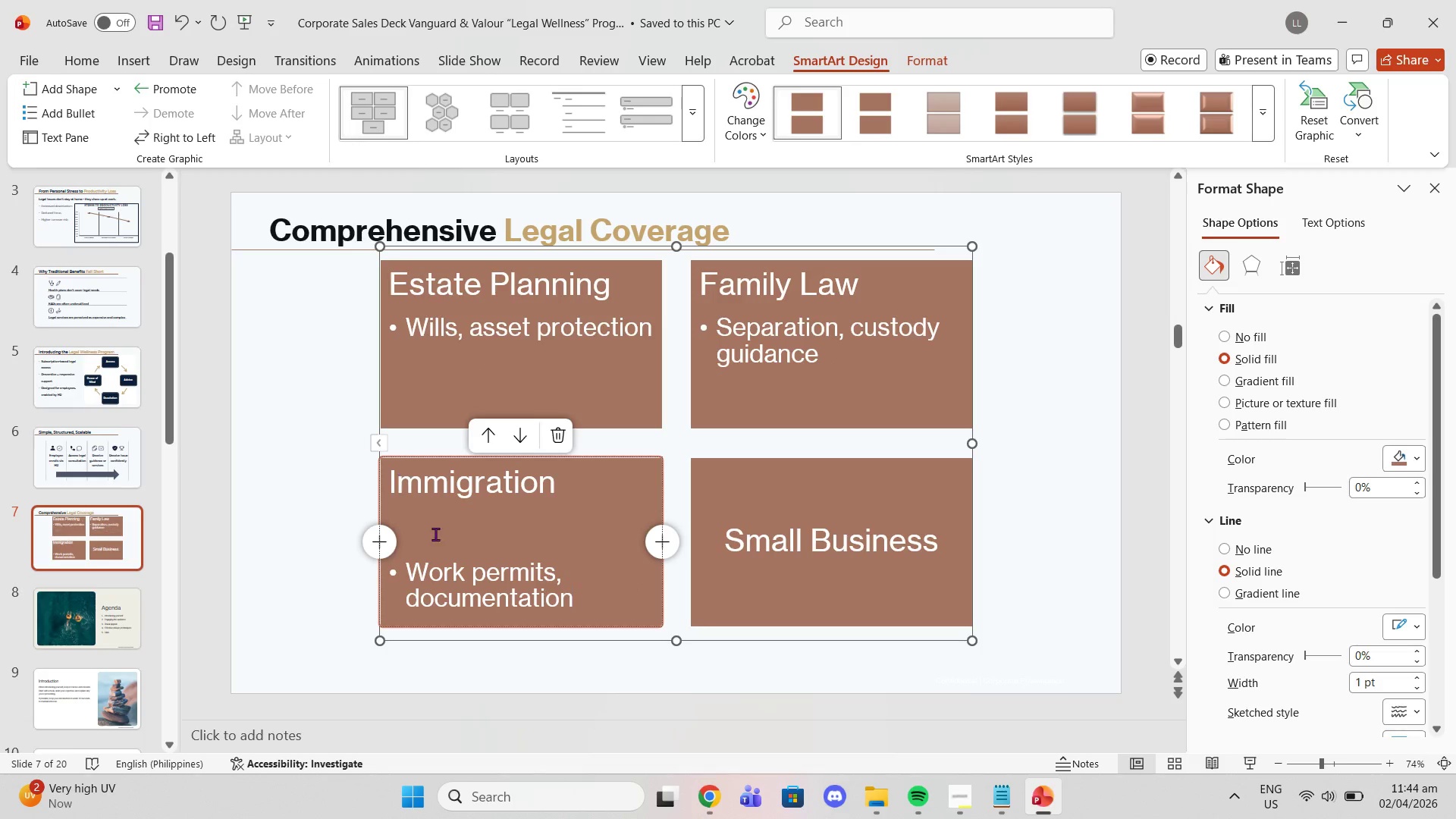 
left_click([442, 549])
 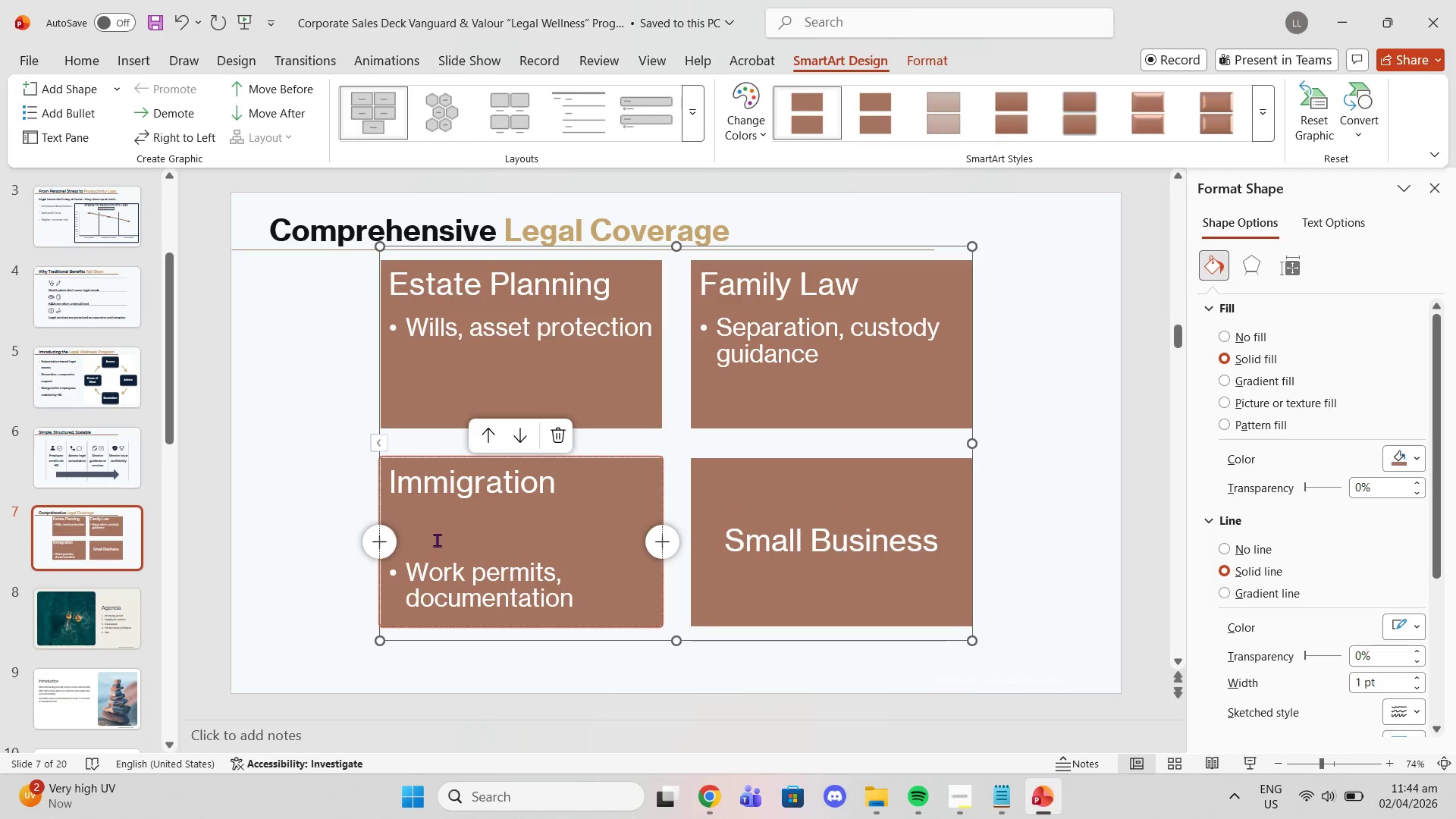 
key(Backspace)
 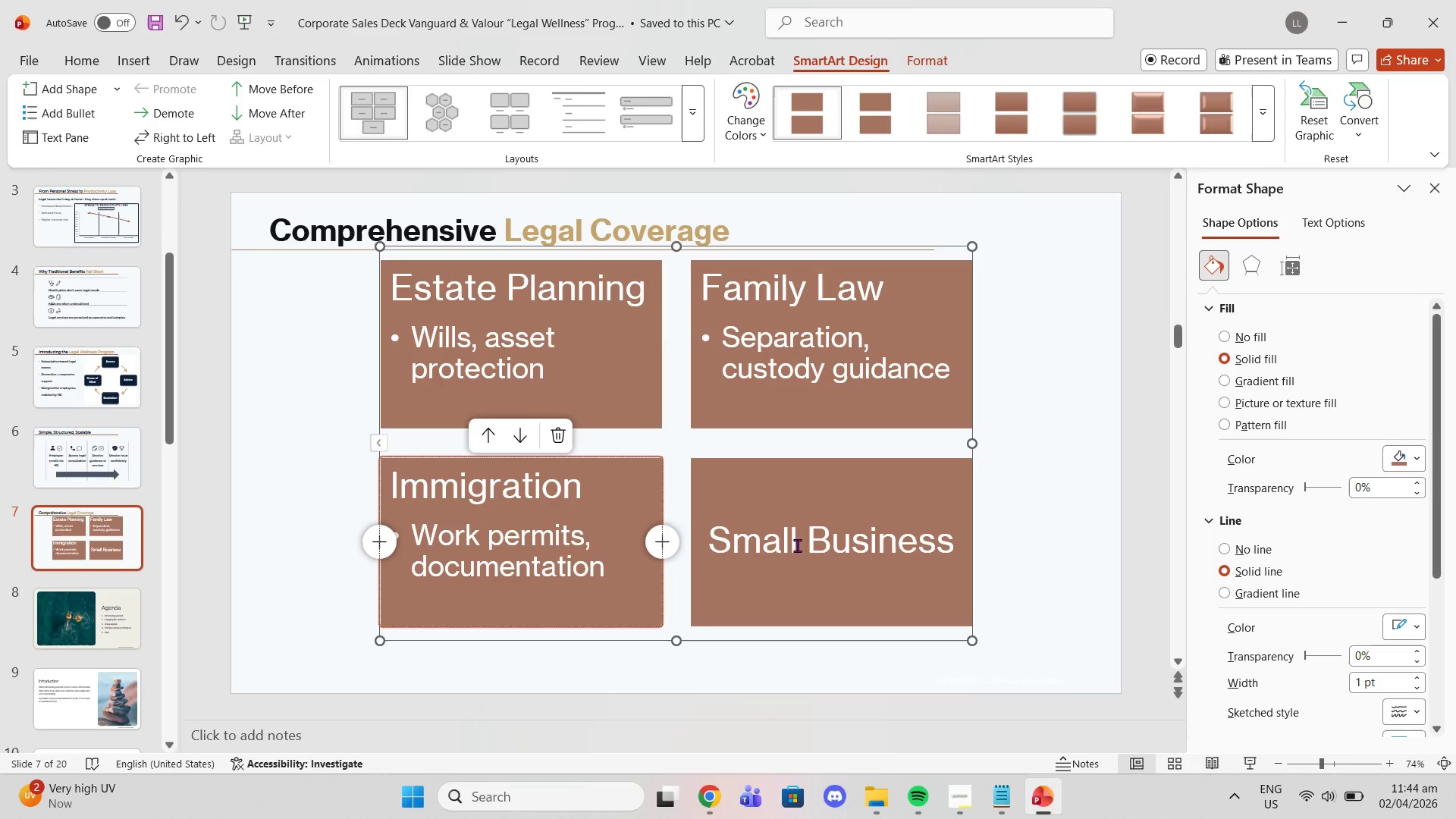 
left_click([806, 574])
 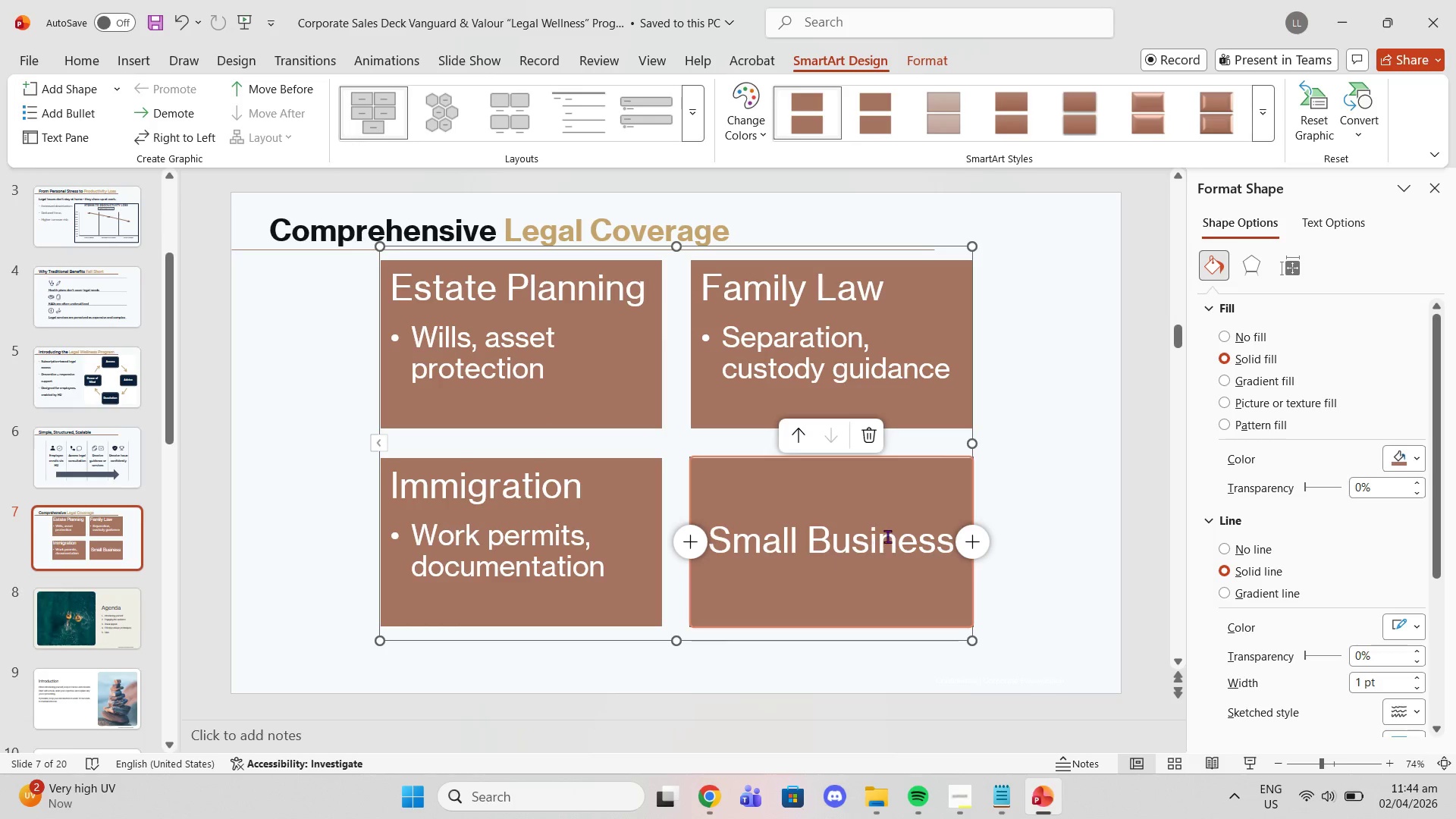 
left_click([905, 539])
 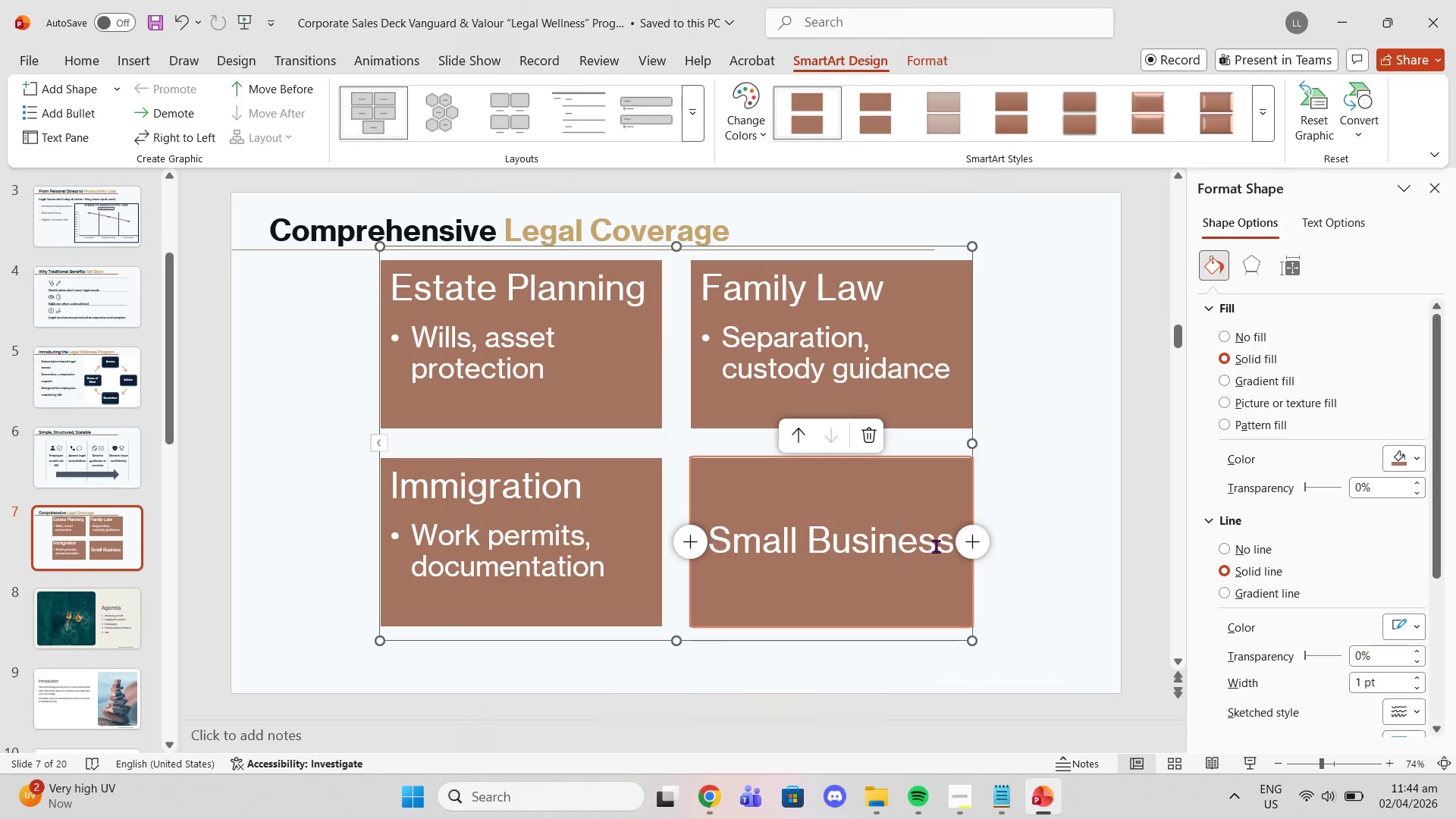 
left_click([937, 546])
 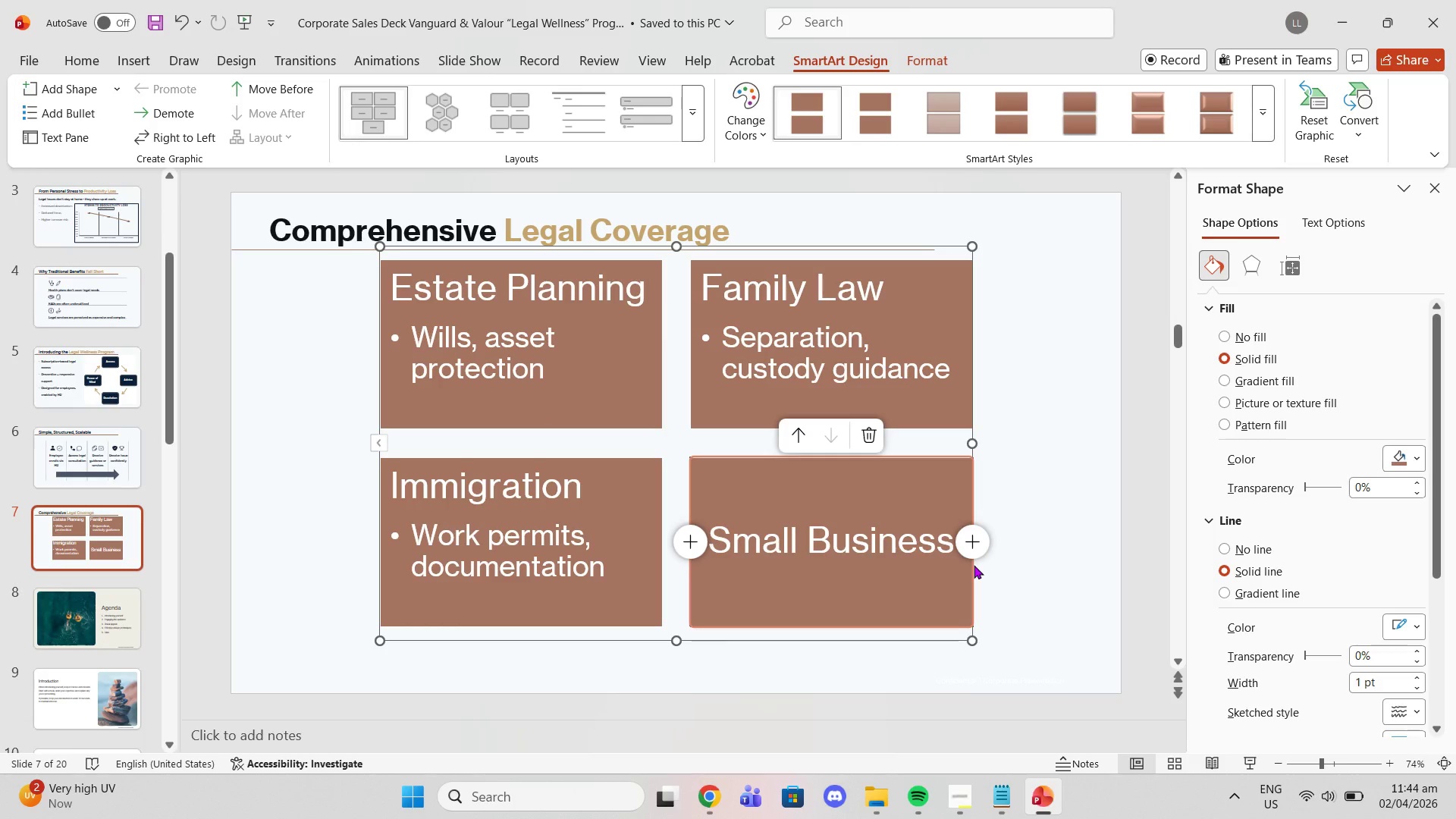 
key(ArrowRight)
 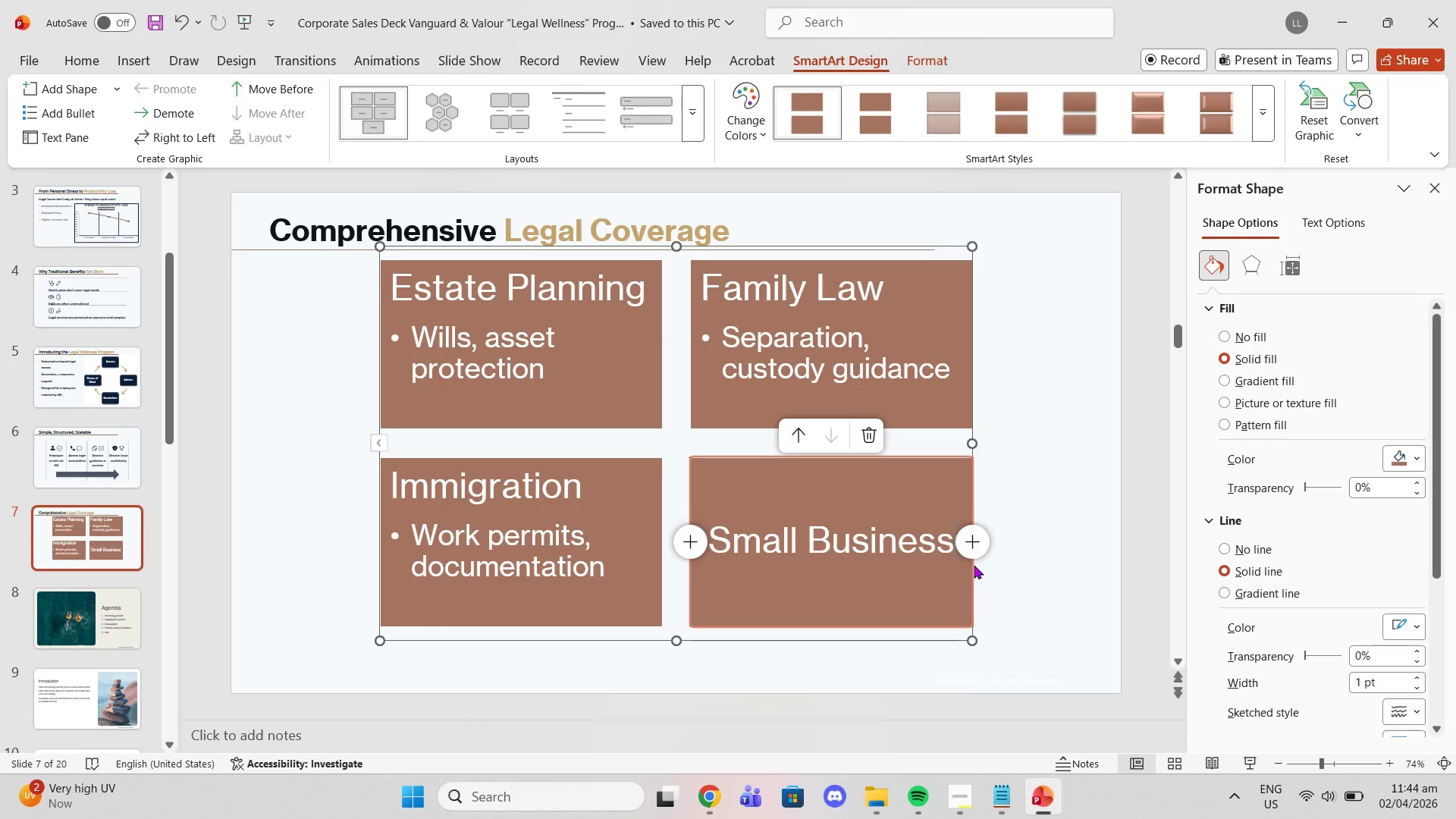 
key(Enter)
 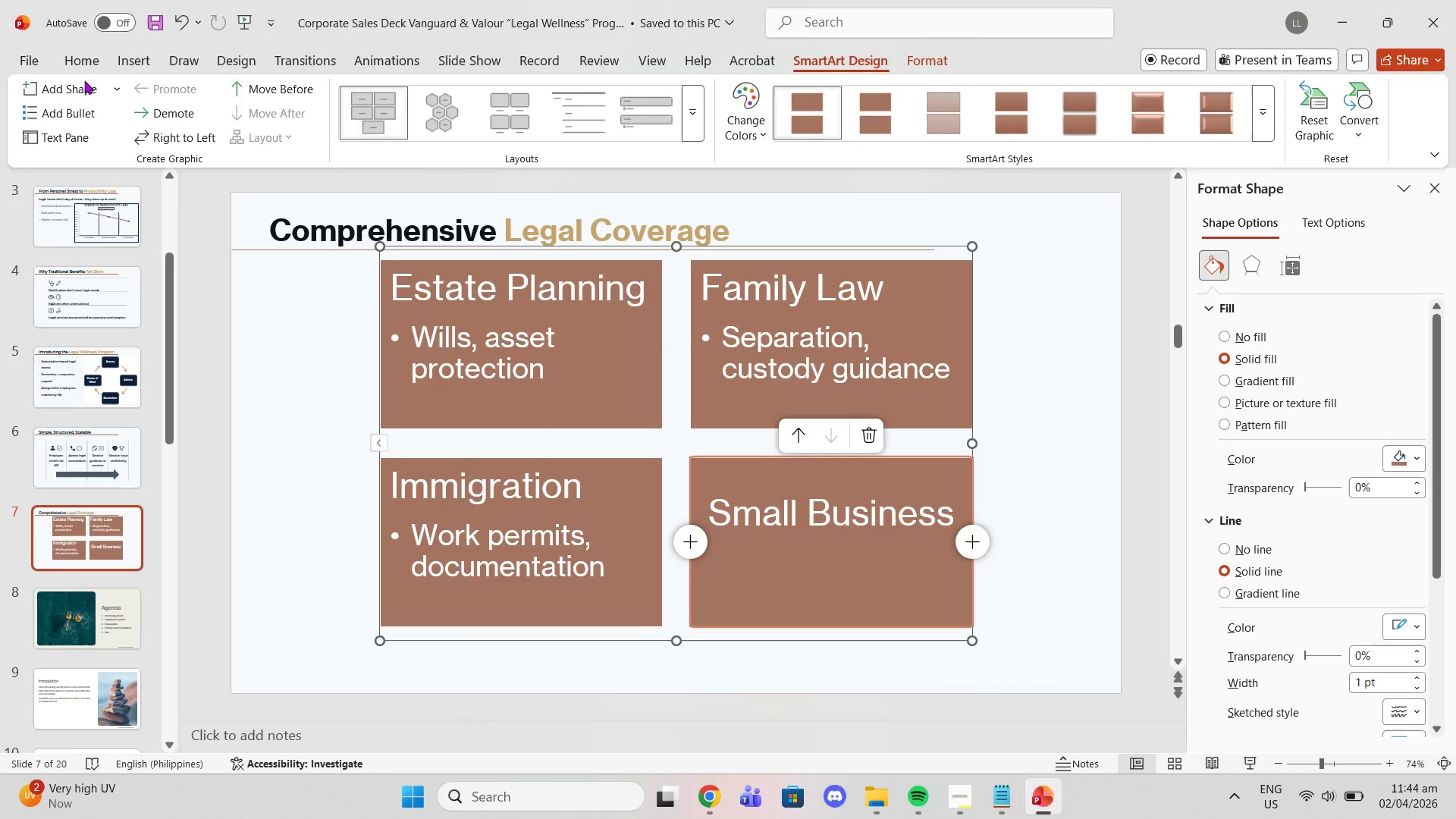 
left_click([39, 122])
 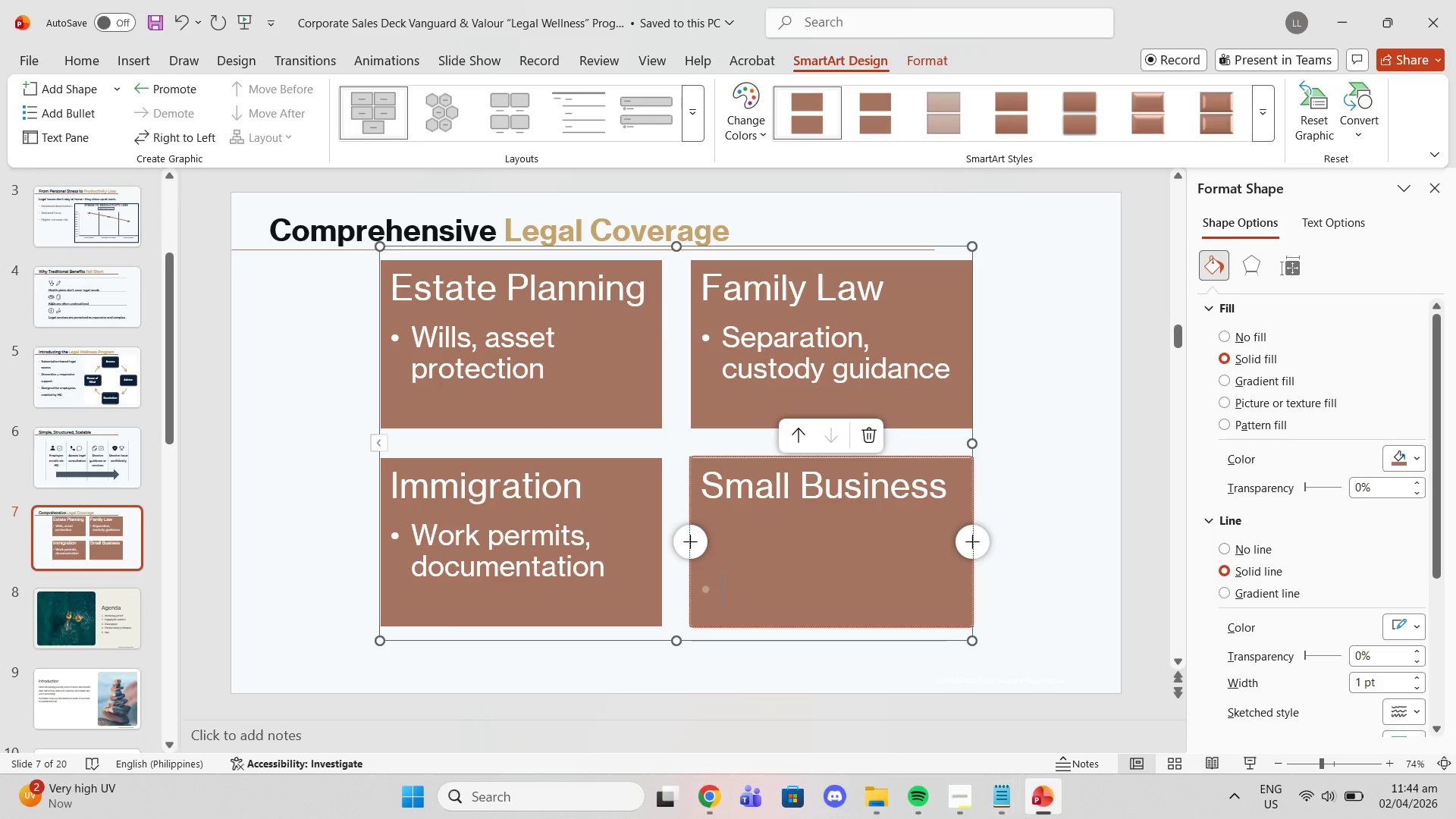 
left_click([1010, 795])
 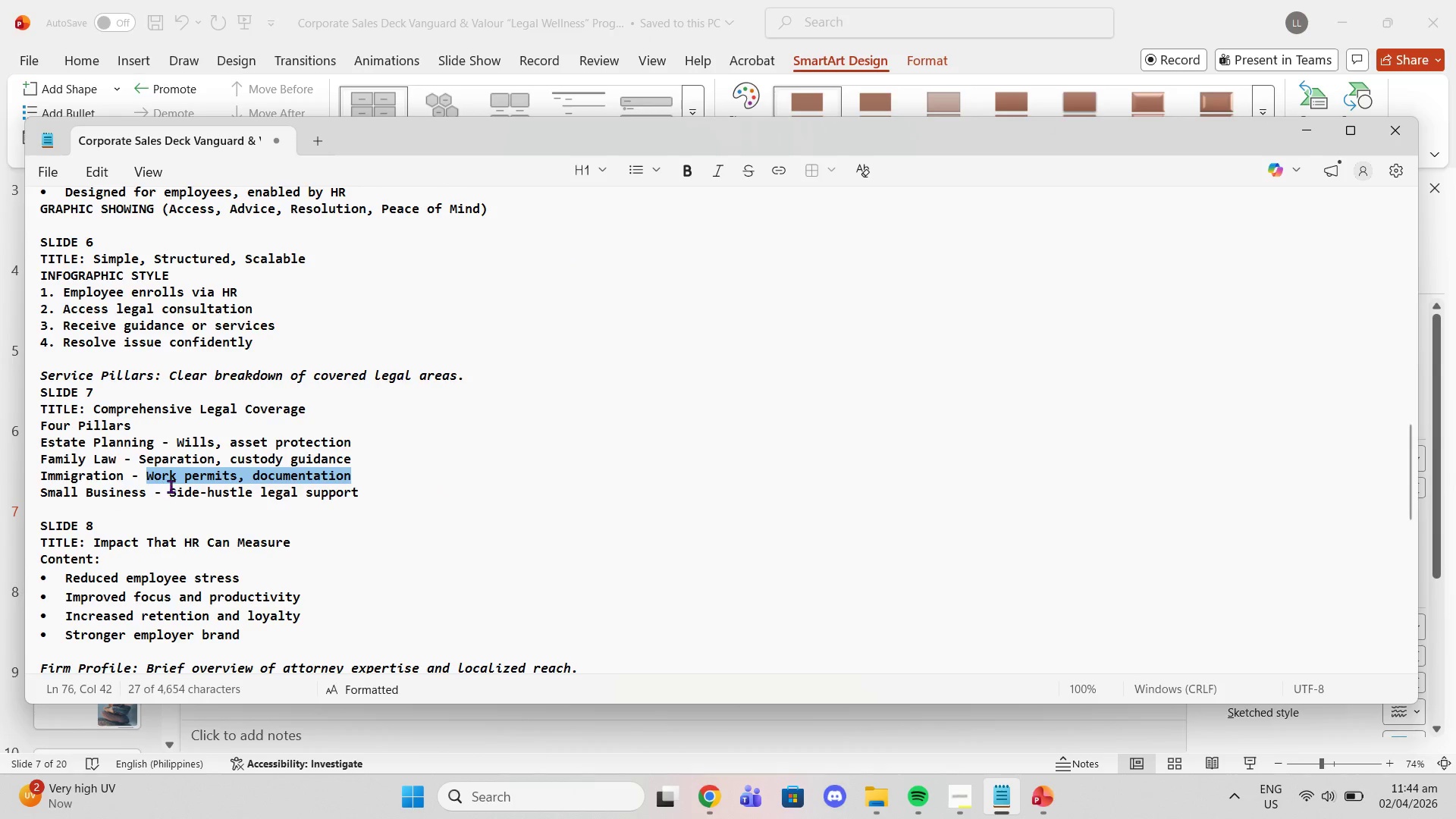 
left_click_drag(start_coordinate=[174, 490], to_coordinate=[357, 495])
 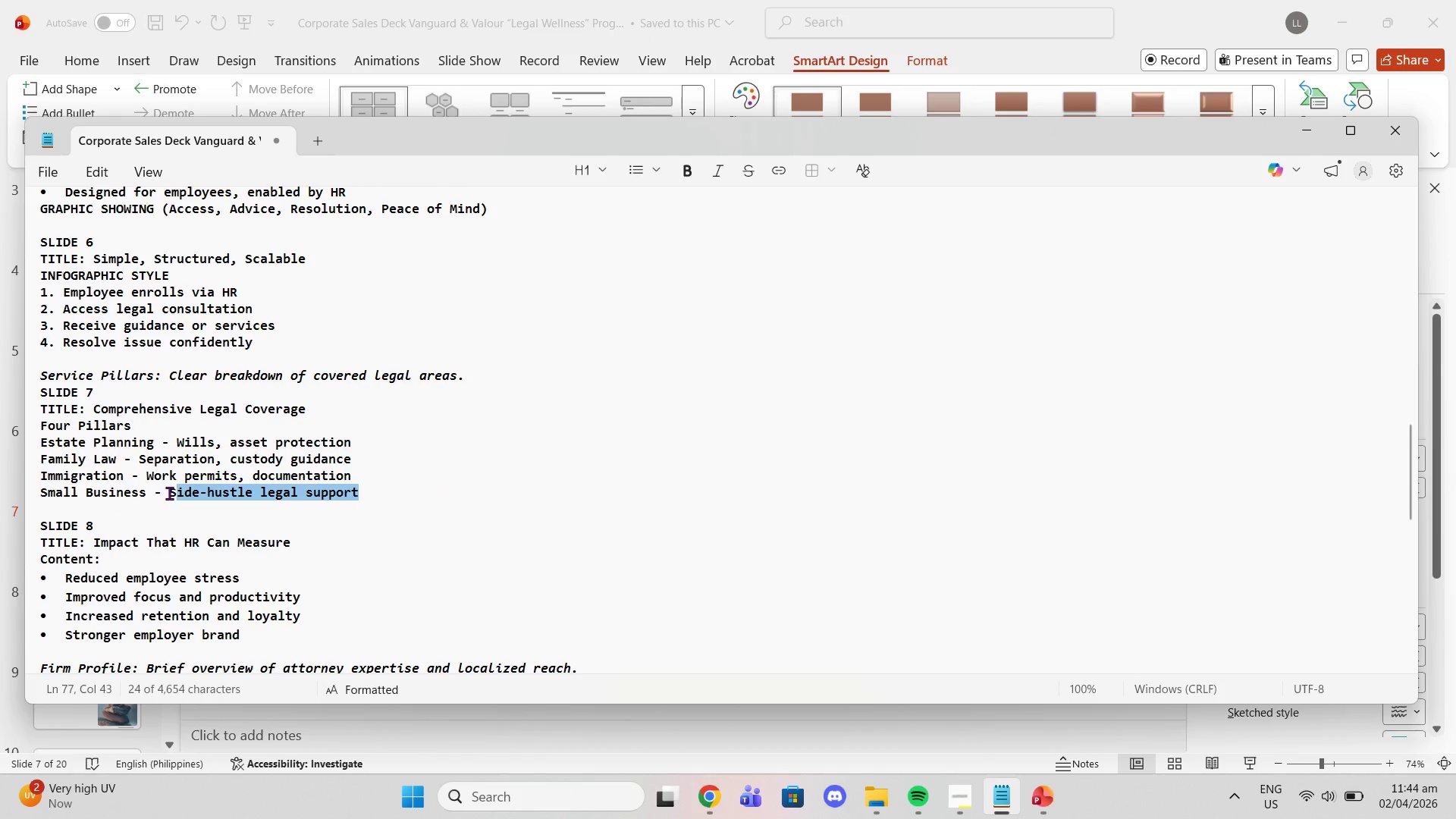 
left_click_drag(start_coordinate=[169, 493], to_coordinate=[361, 507])
 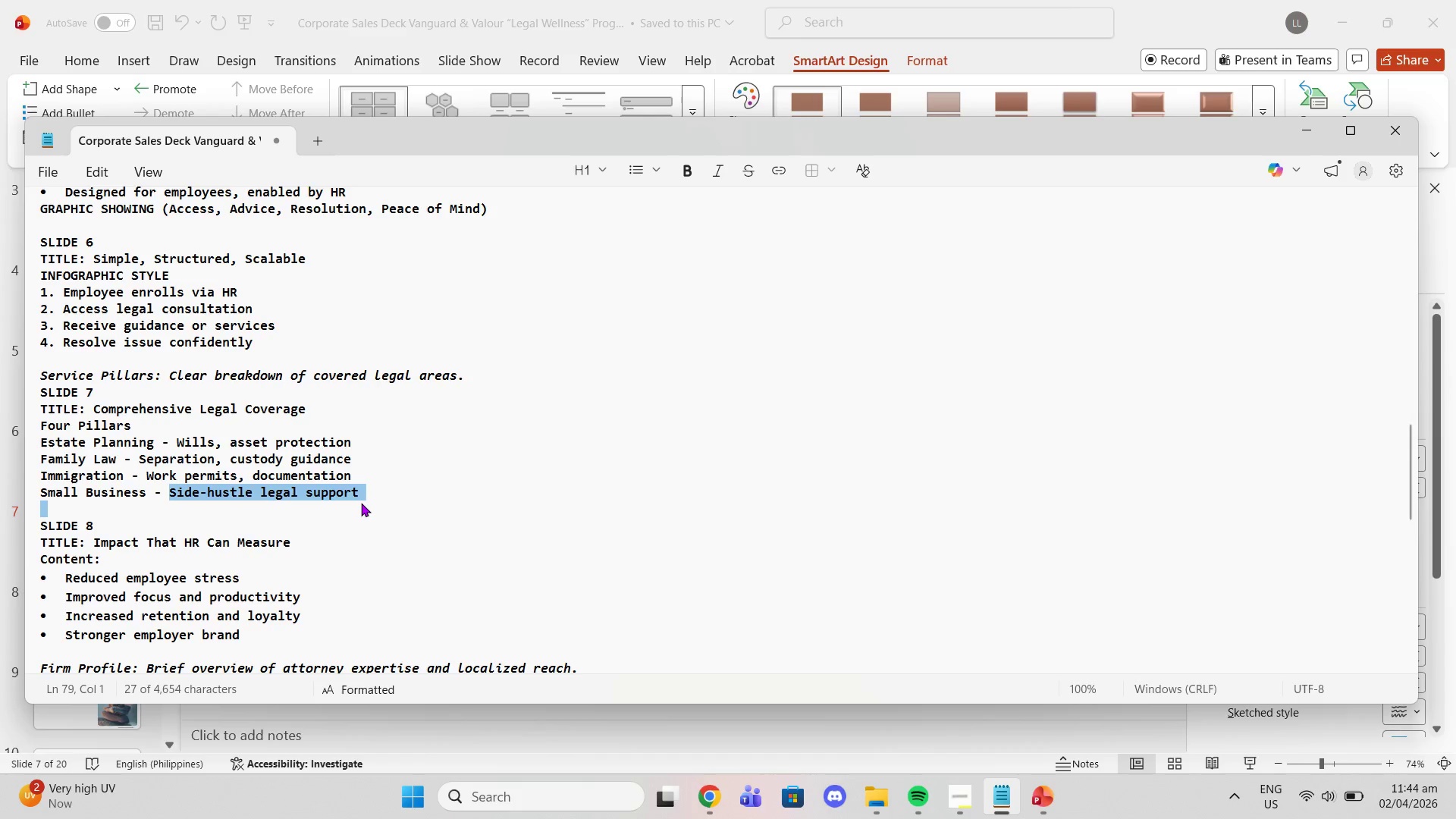 
left_click([361, 503])
 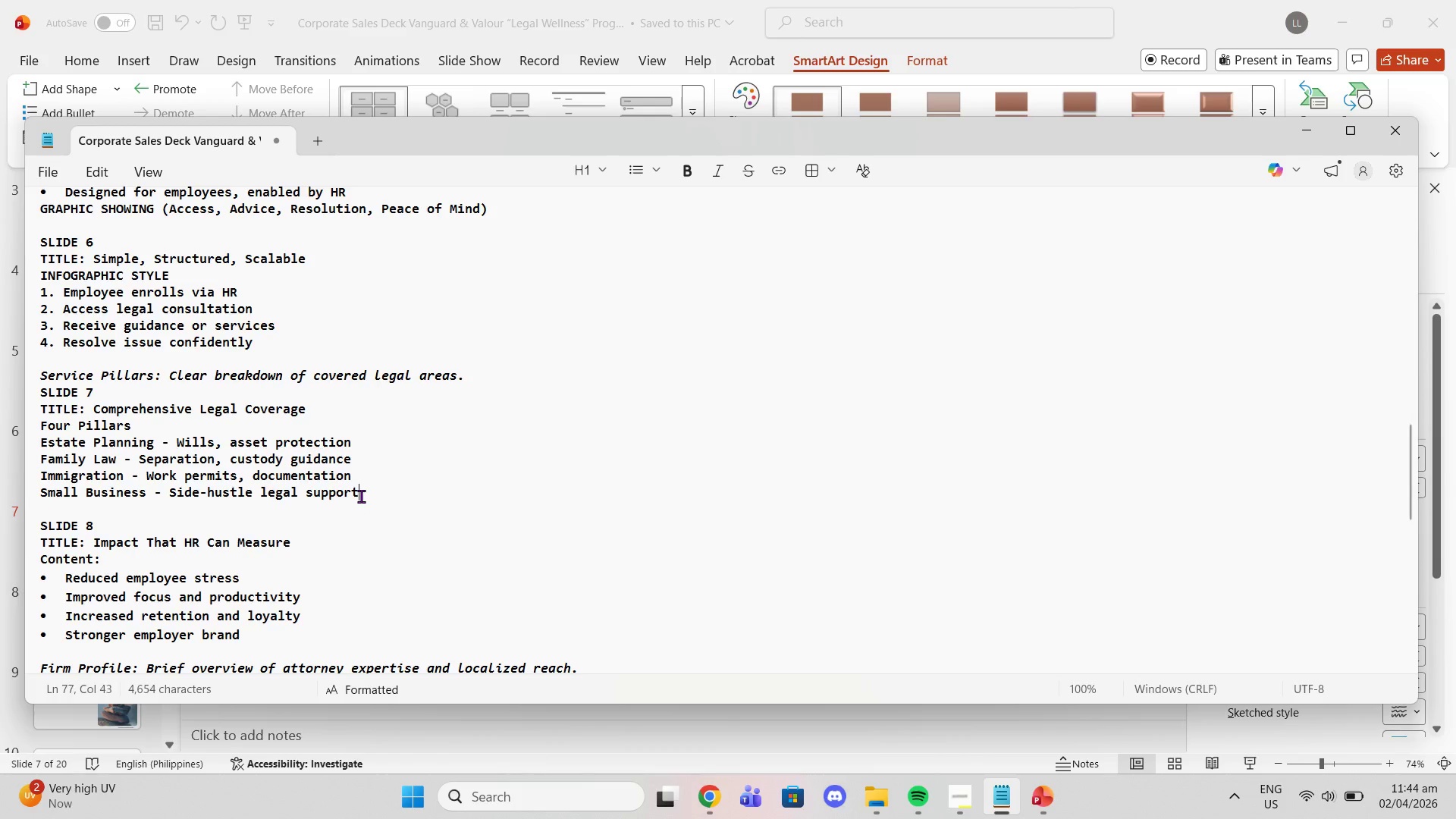 
left_click_drag(start_coordinate=[361, 496], to_coordinate=[170, 499])
 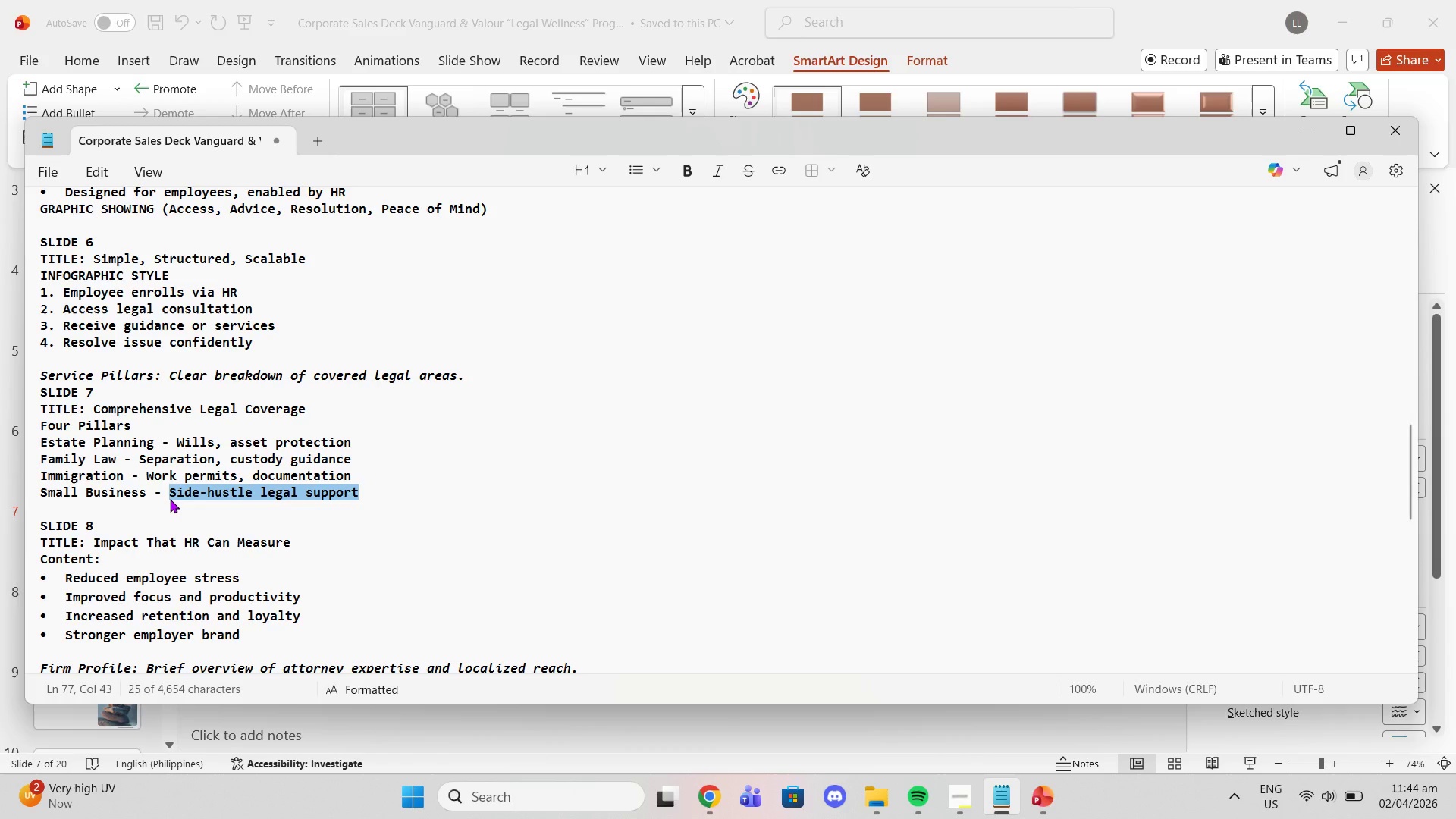 
key(Control+C)
 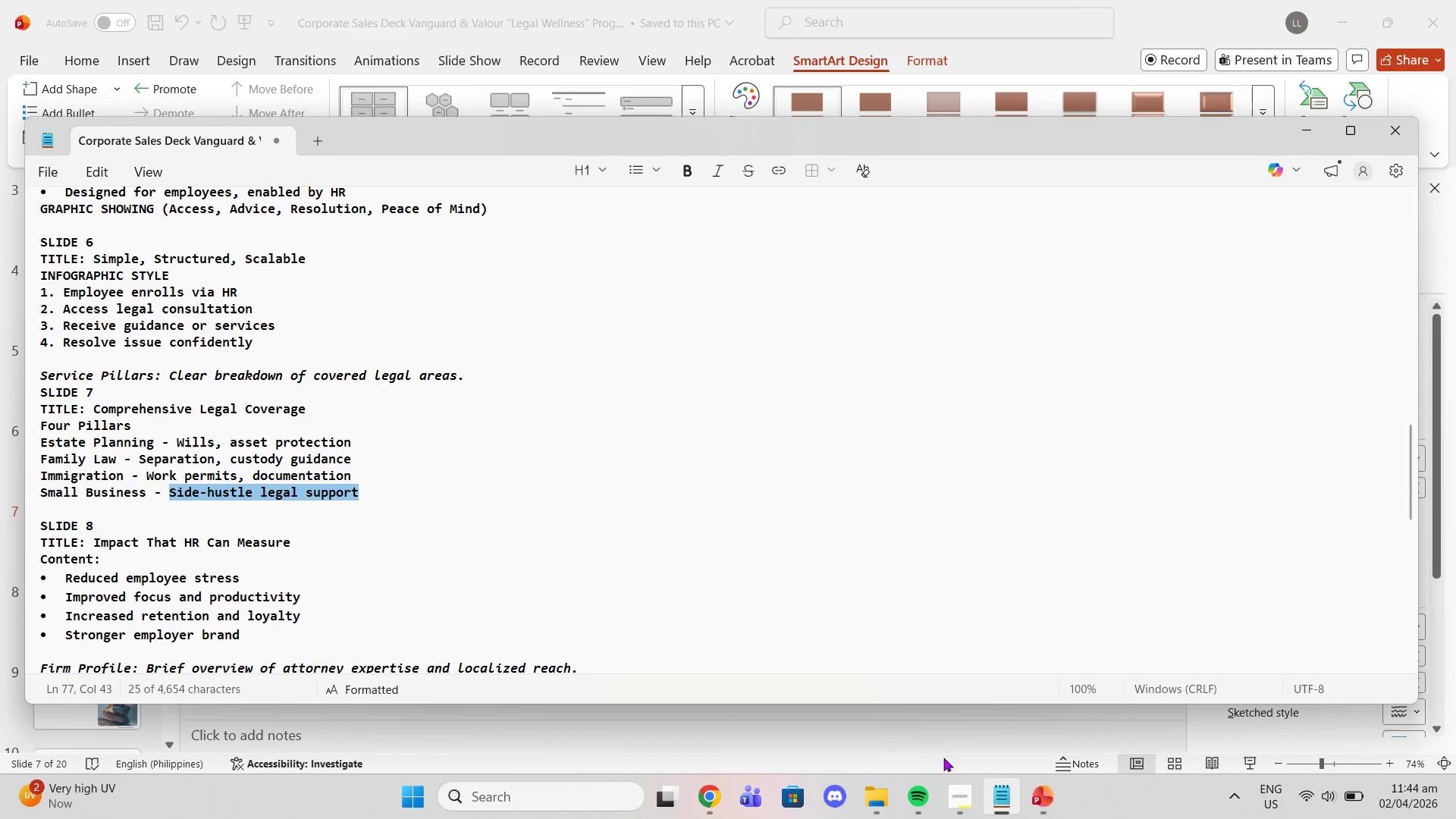 
left_click([925, 736])
 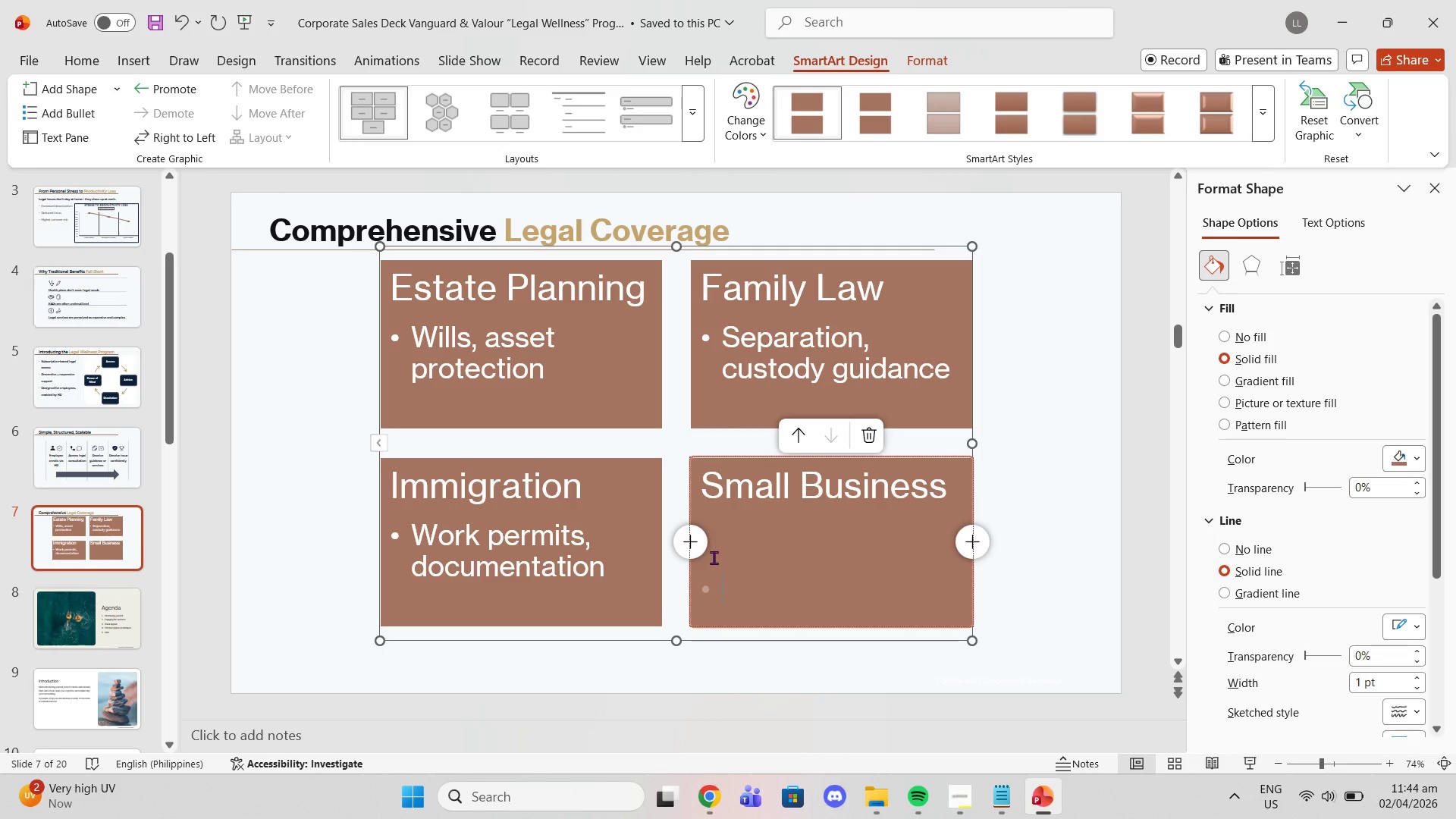 
key(Control+V)
 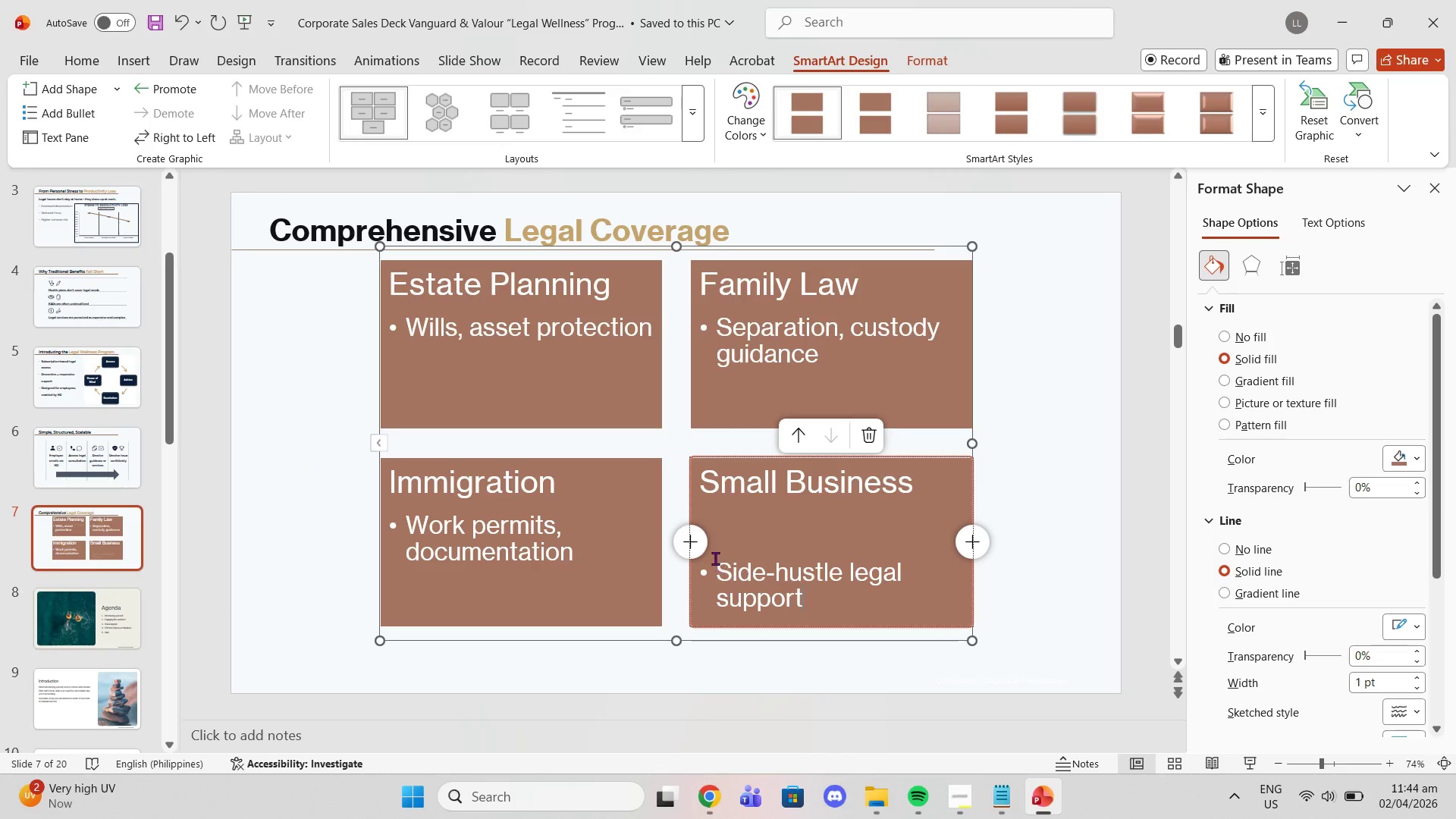 
key(Control+ControlLeft)
 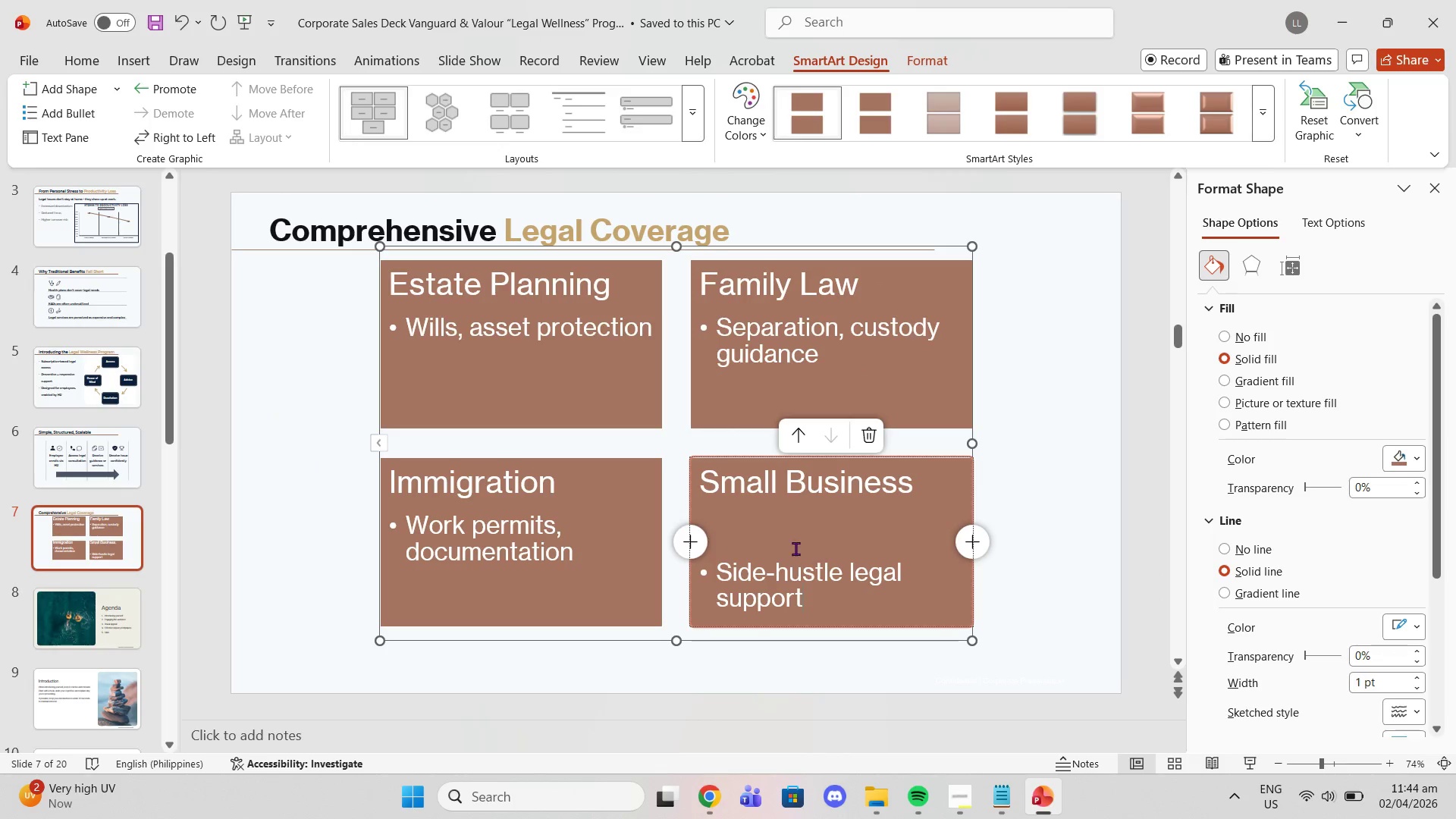 
left_click([792, 547])
 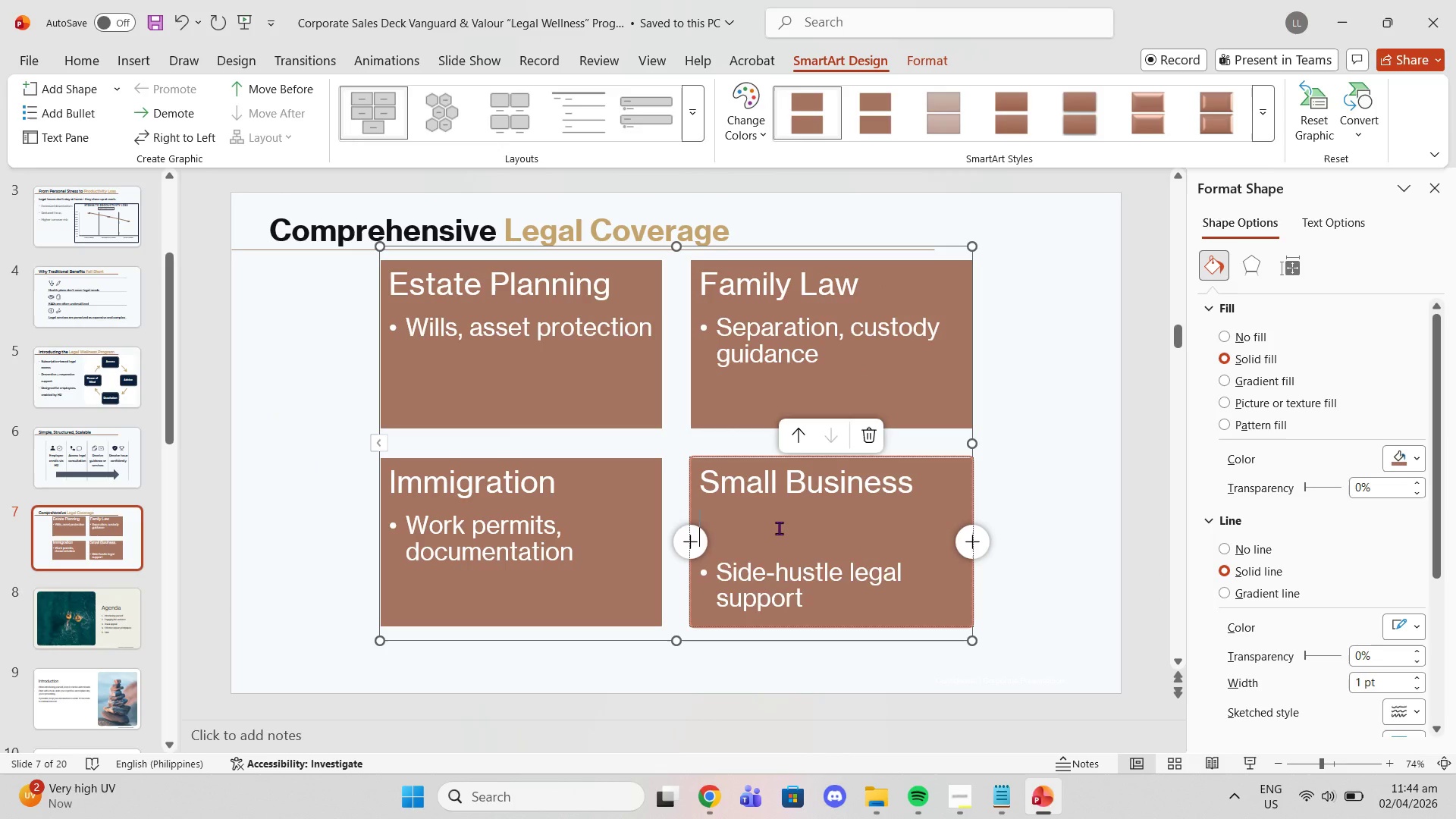 
key(Backspace)
 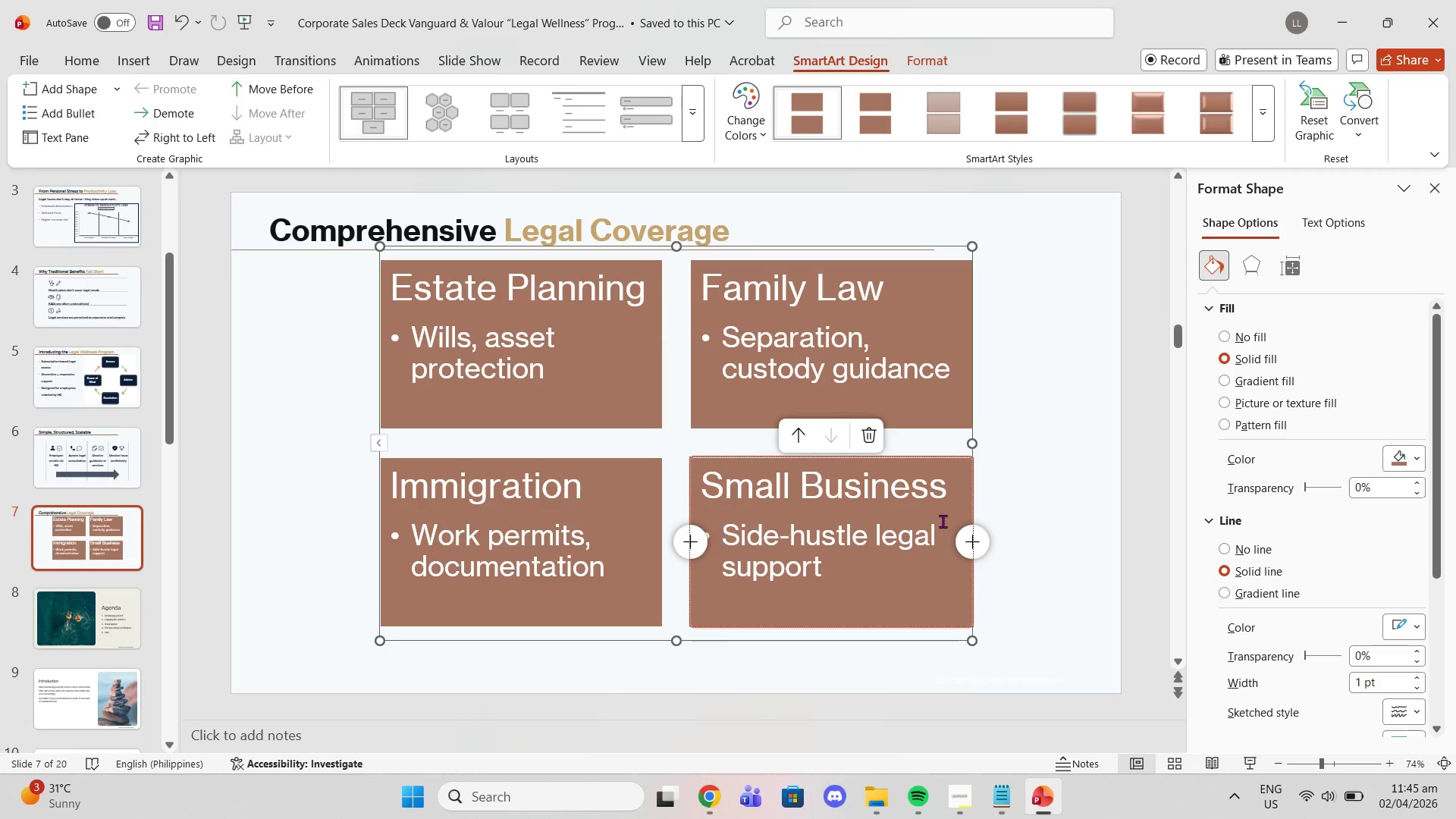 
wait(20.48)
 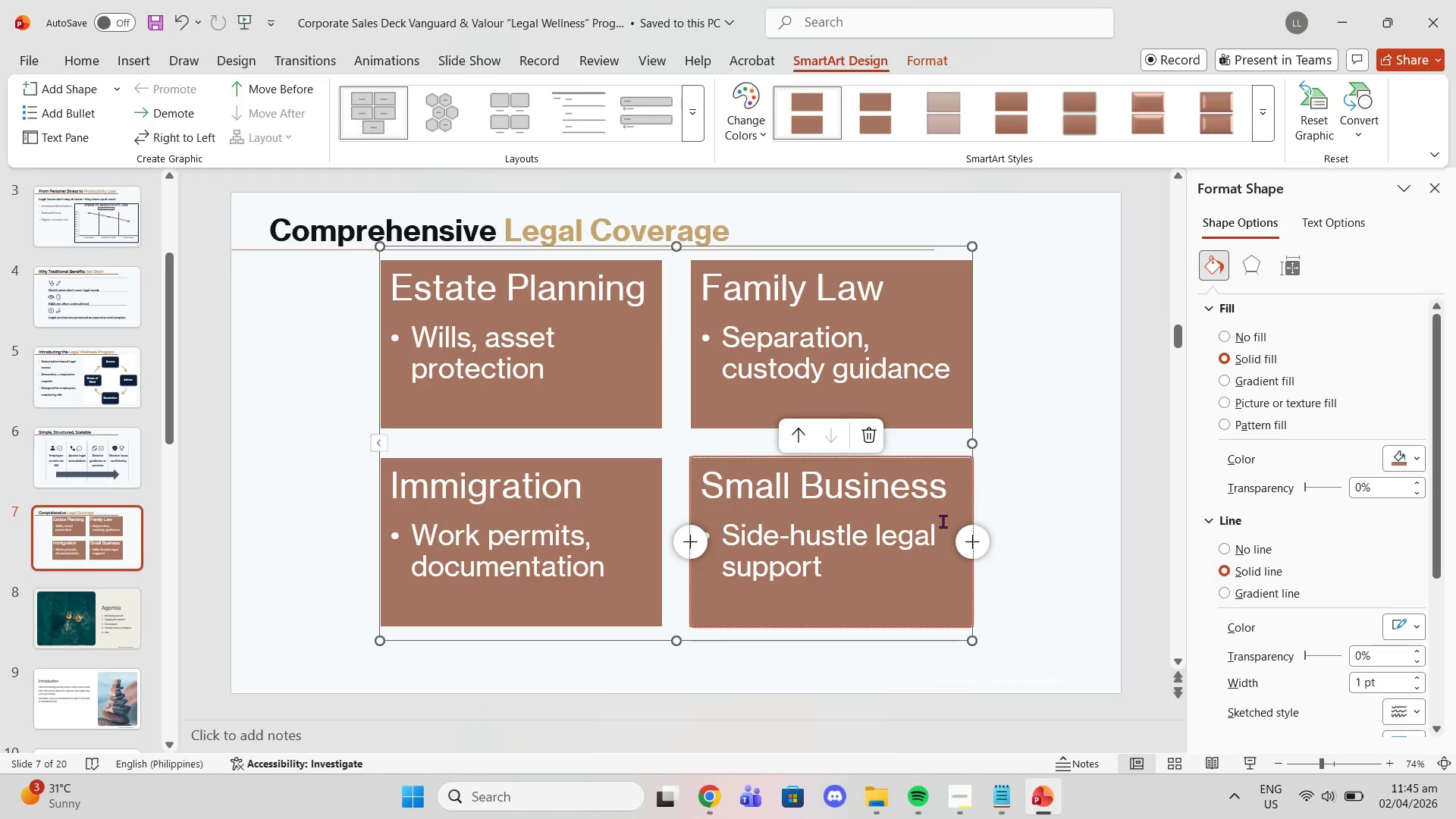 
left_click_drag(start_coordinate=[1053, 240], to_coordinate=[1059, 264])
 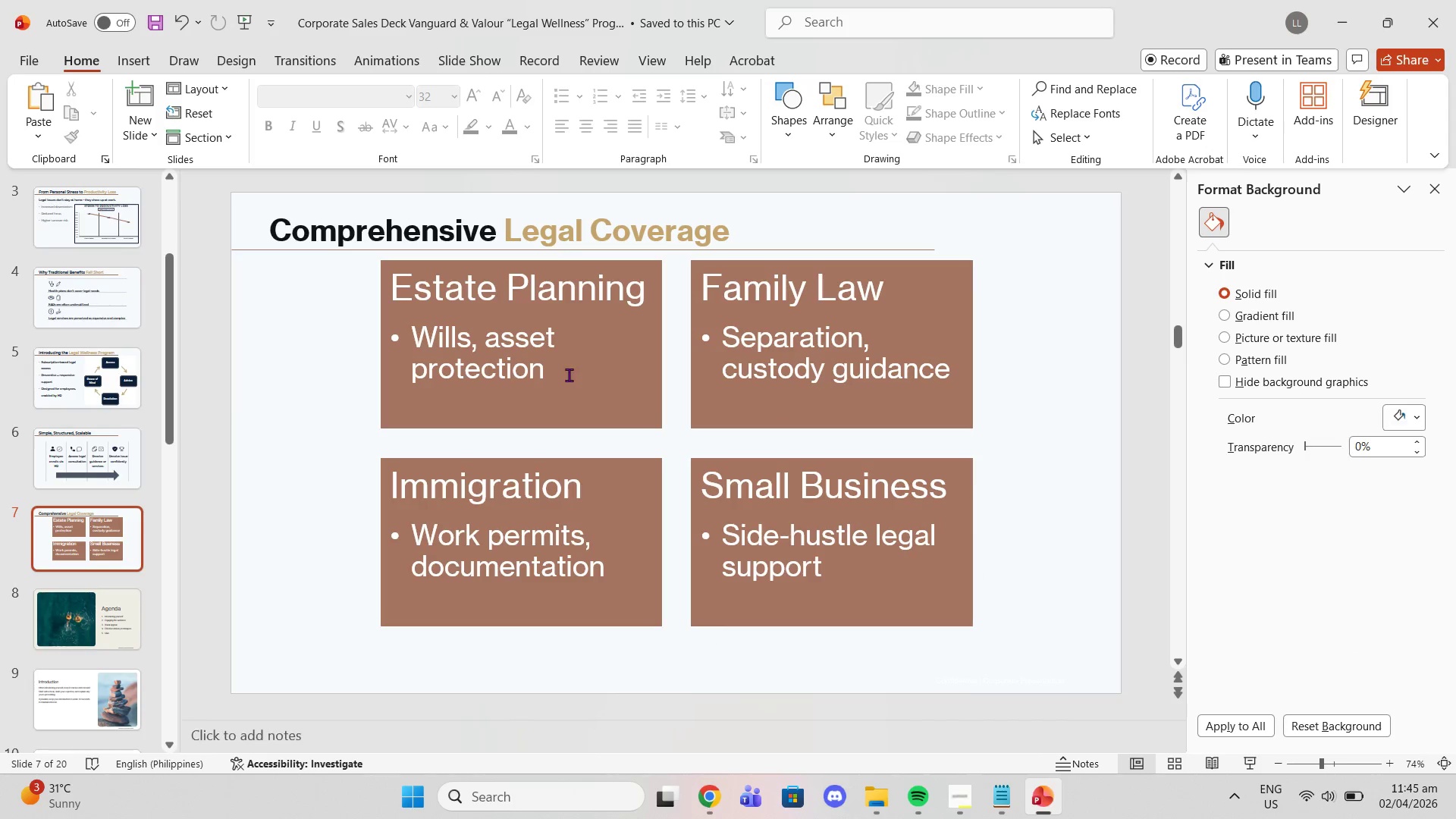 
left_click([569, 375])
 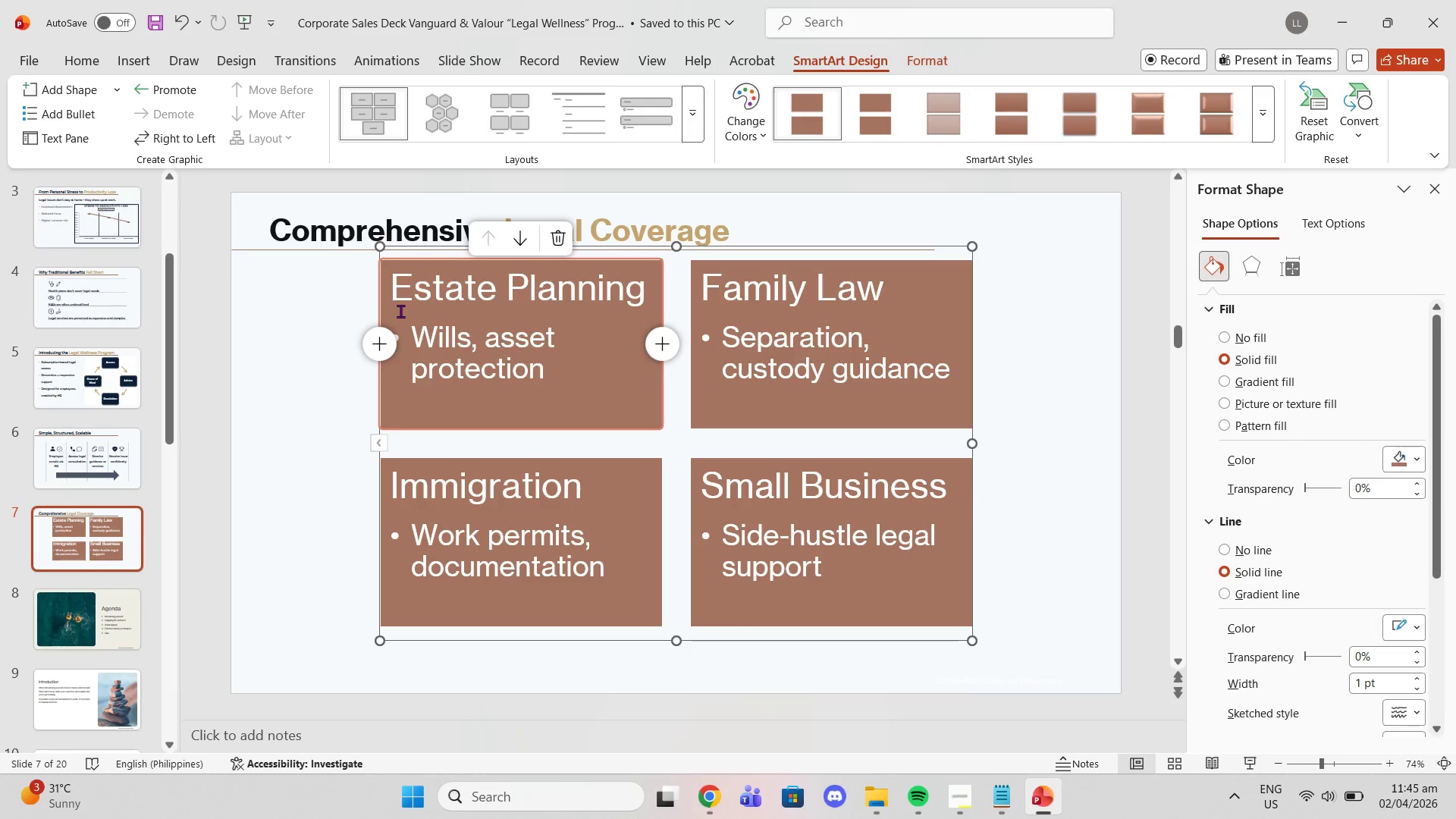 
left_click_drag(start_coordinate=[399, 311], to_coordinate=[890, 547])
 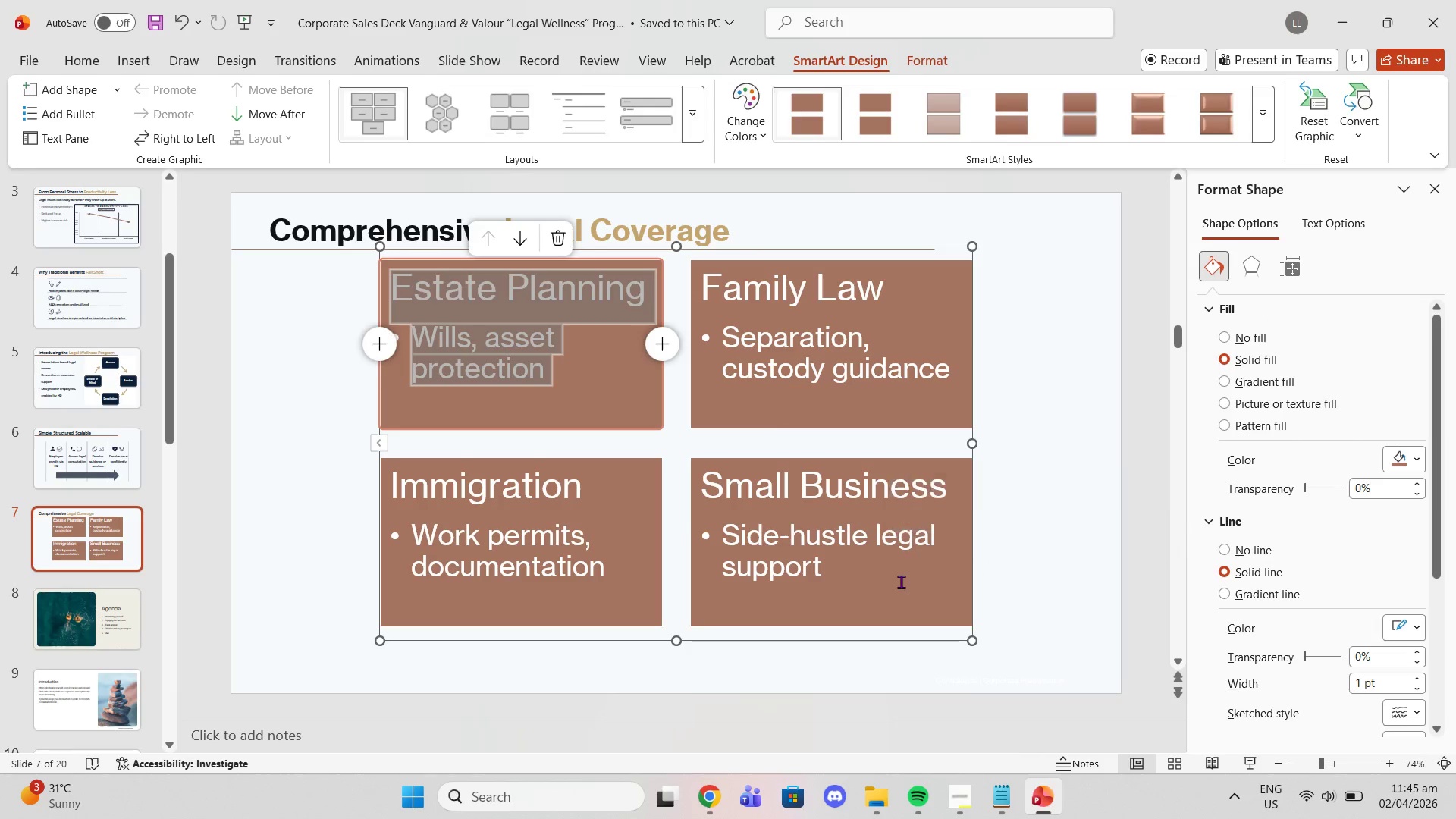 
left_click([901, 582])
 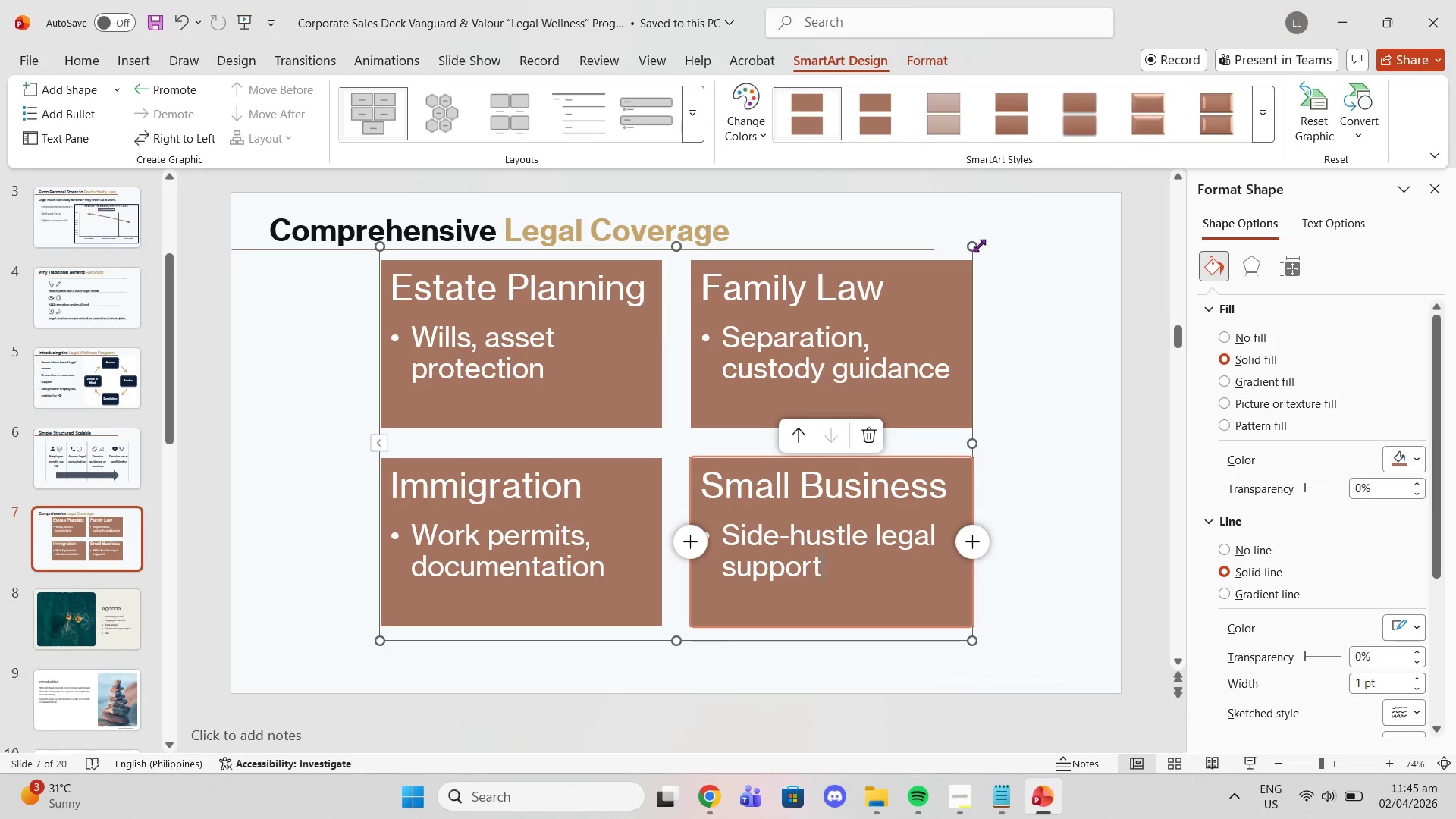 
left_click_drag(start_coordinate=[971, 246], to_coordinate=[952, 273])
 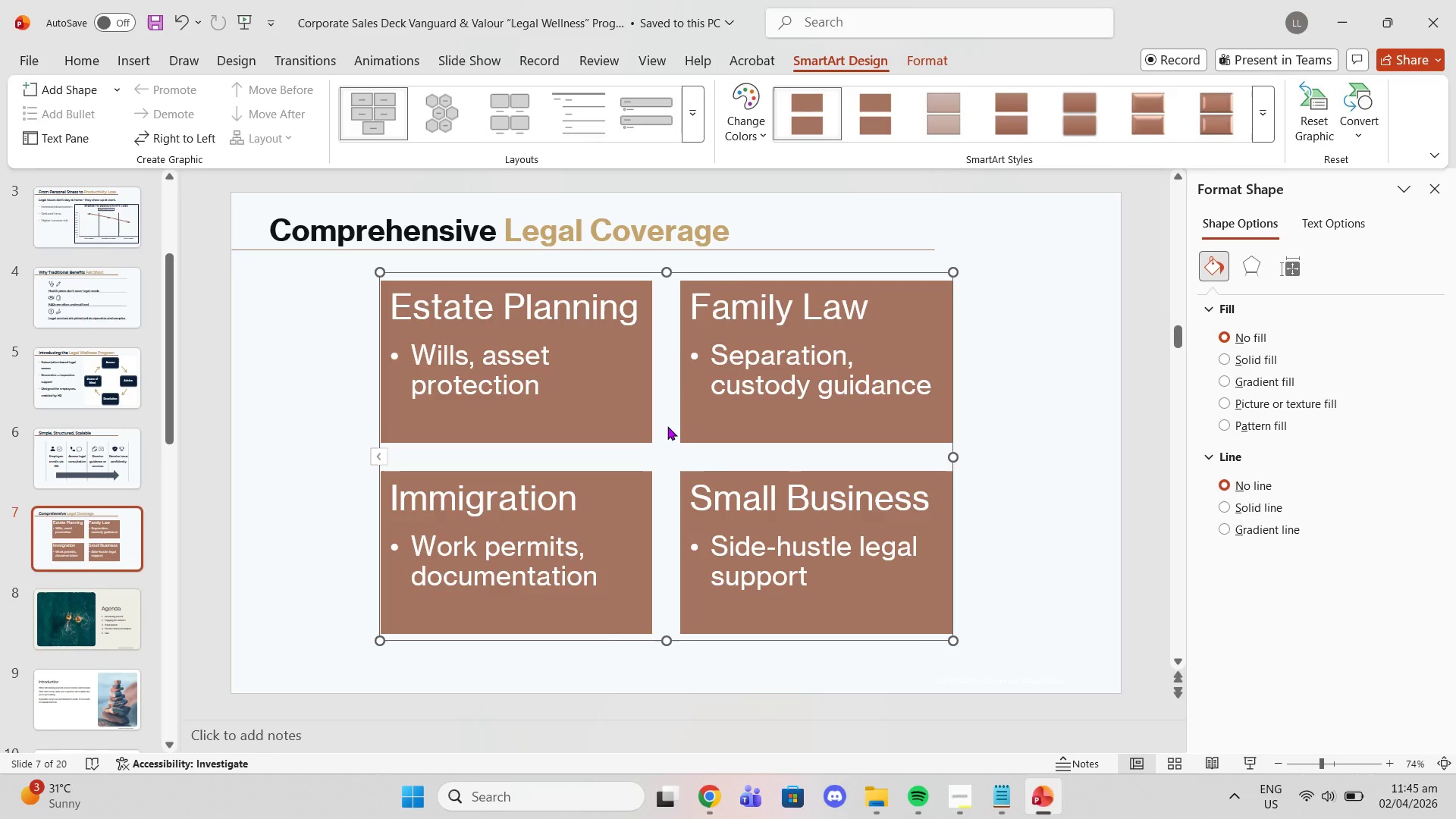 
left_click([667, 387])
 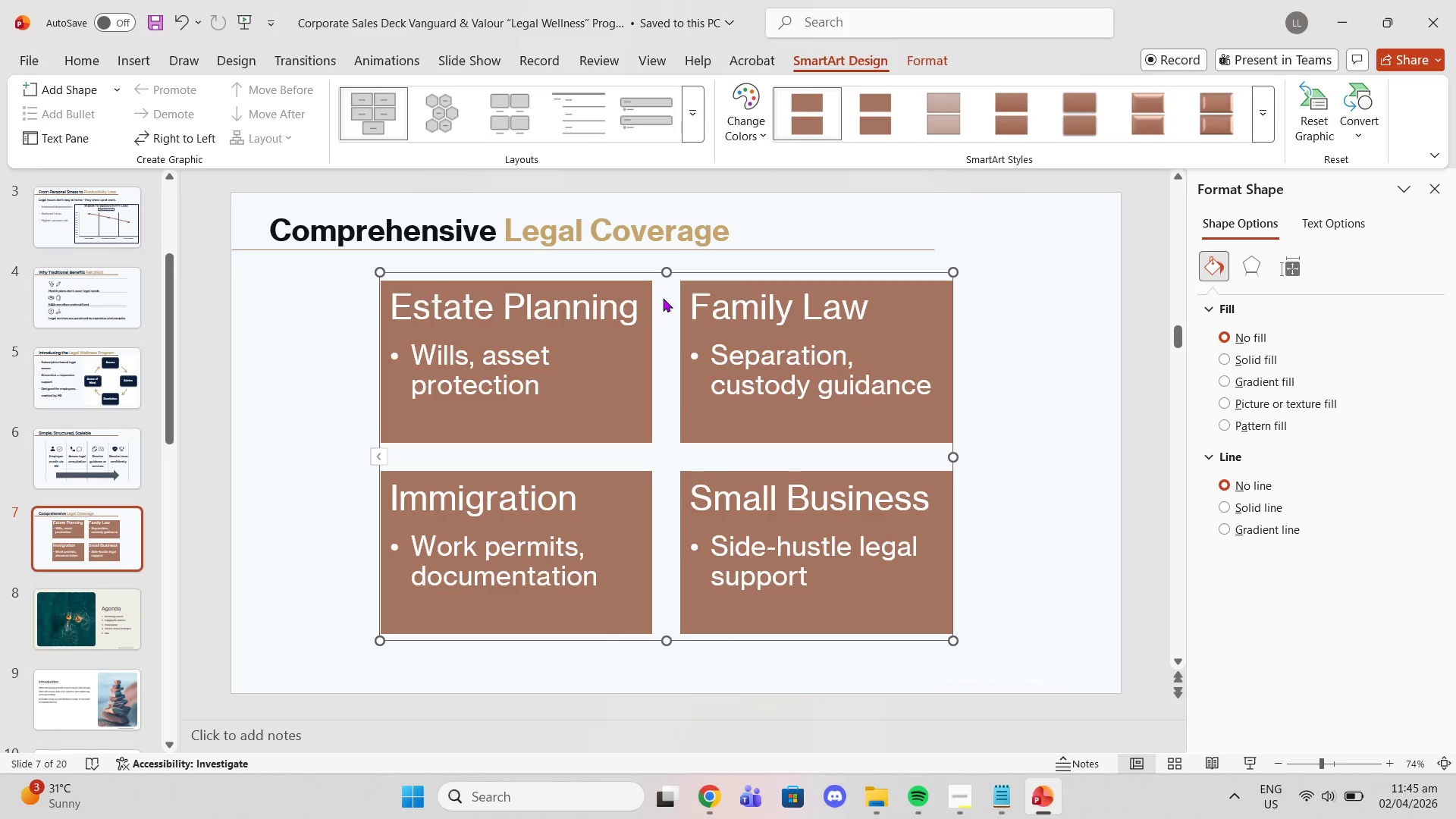 
left_click_drag(start_coordinate=[668, 276], to_coordinate=[668, 293])
 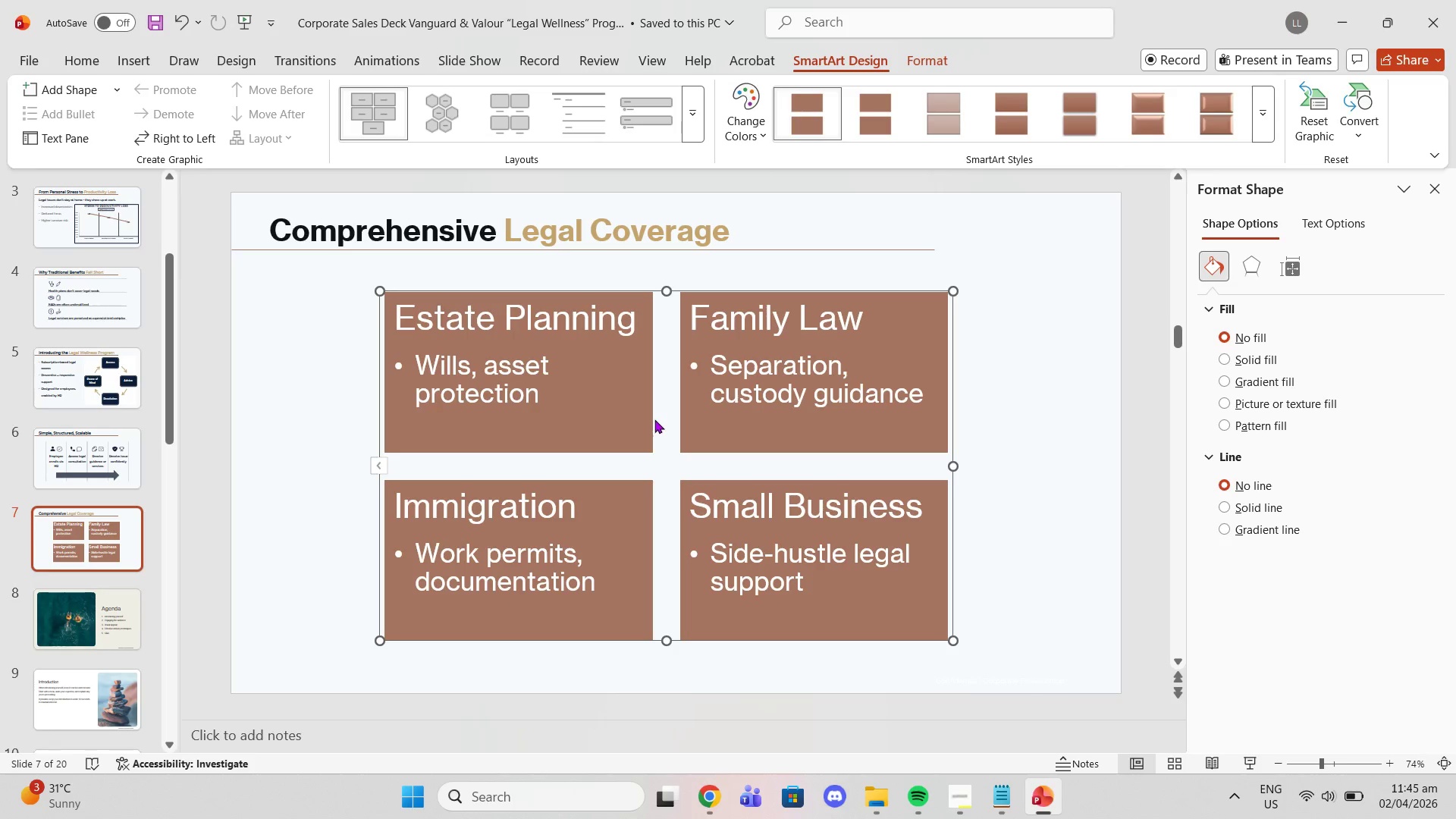 
left_click_drag(start_coordinate=[645, 415], to_coordinate=[647, 419])
 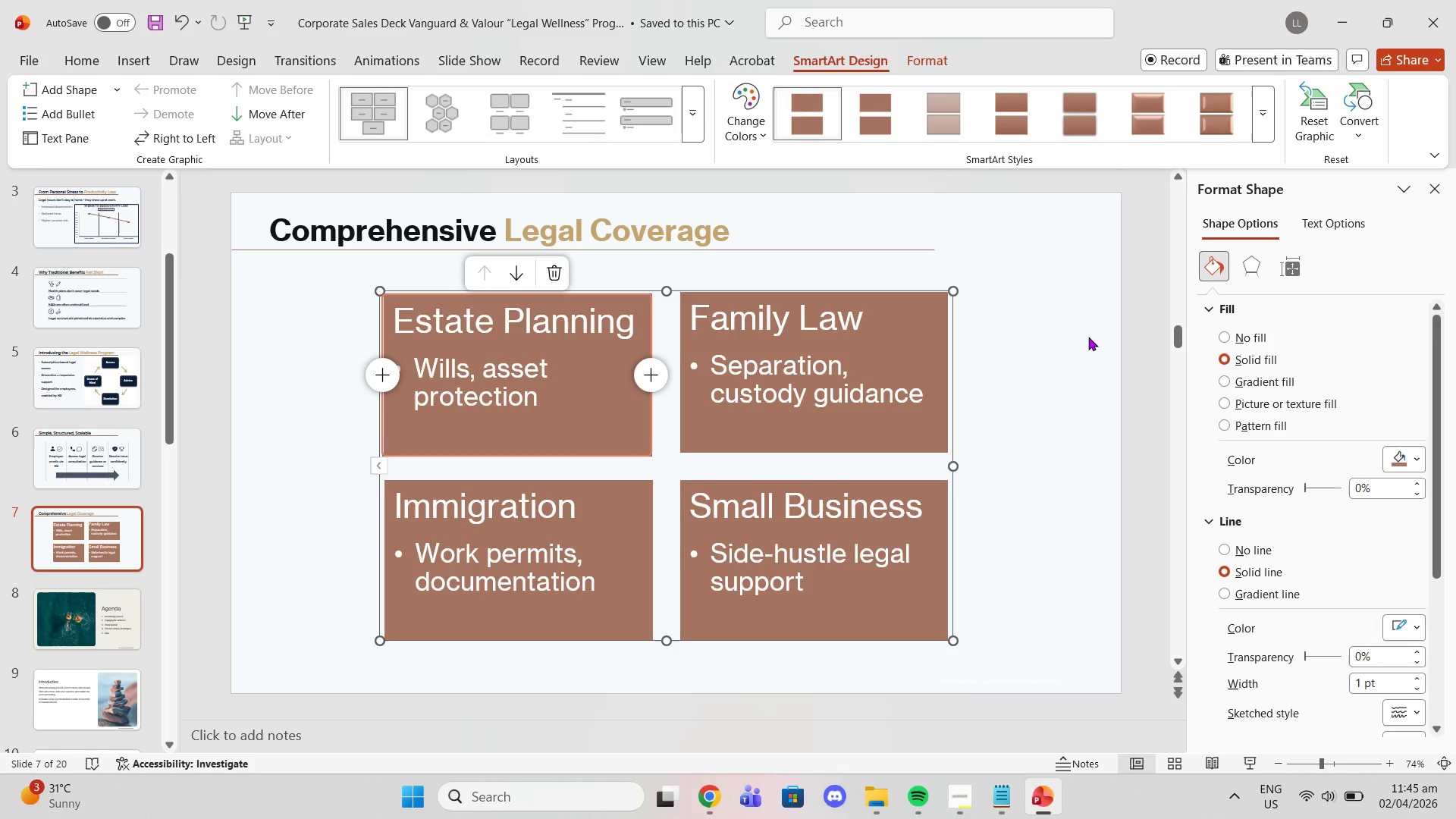 
key(Control+Z)
 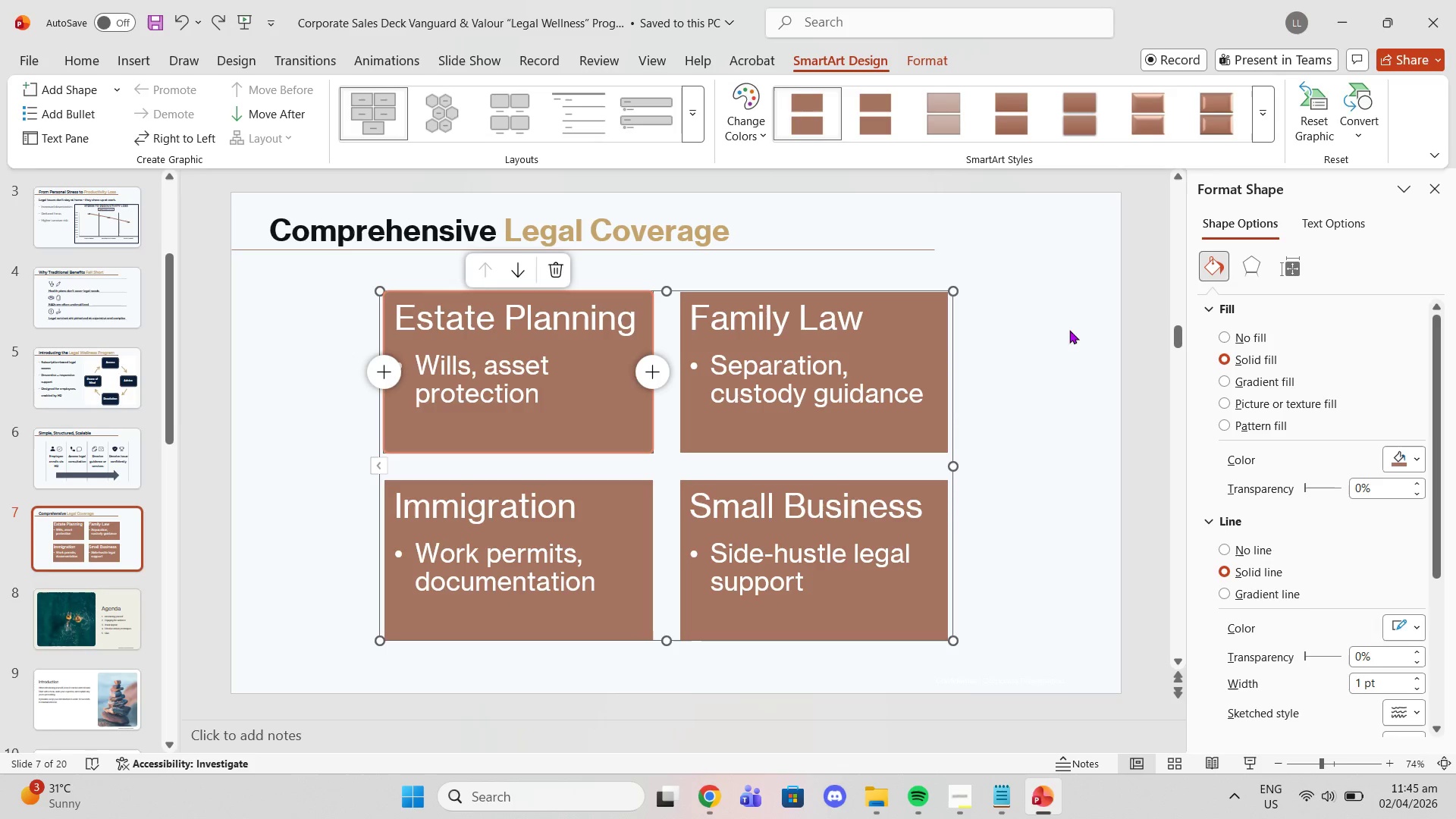 
left_click([1059, 409])
 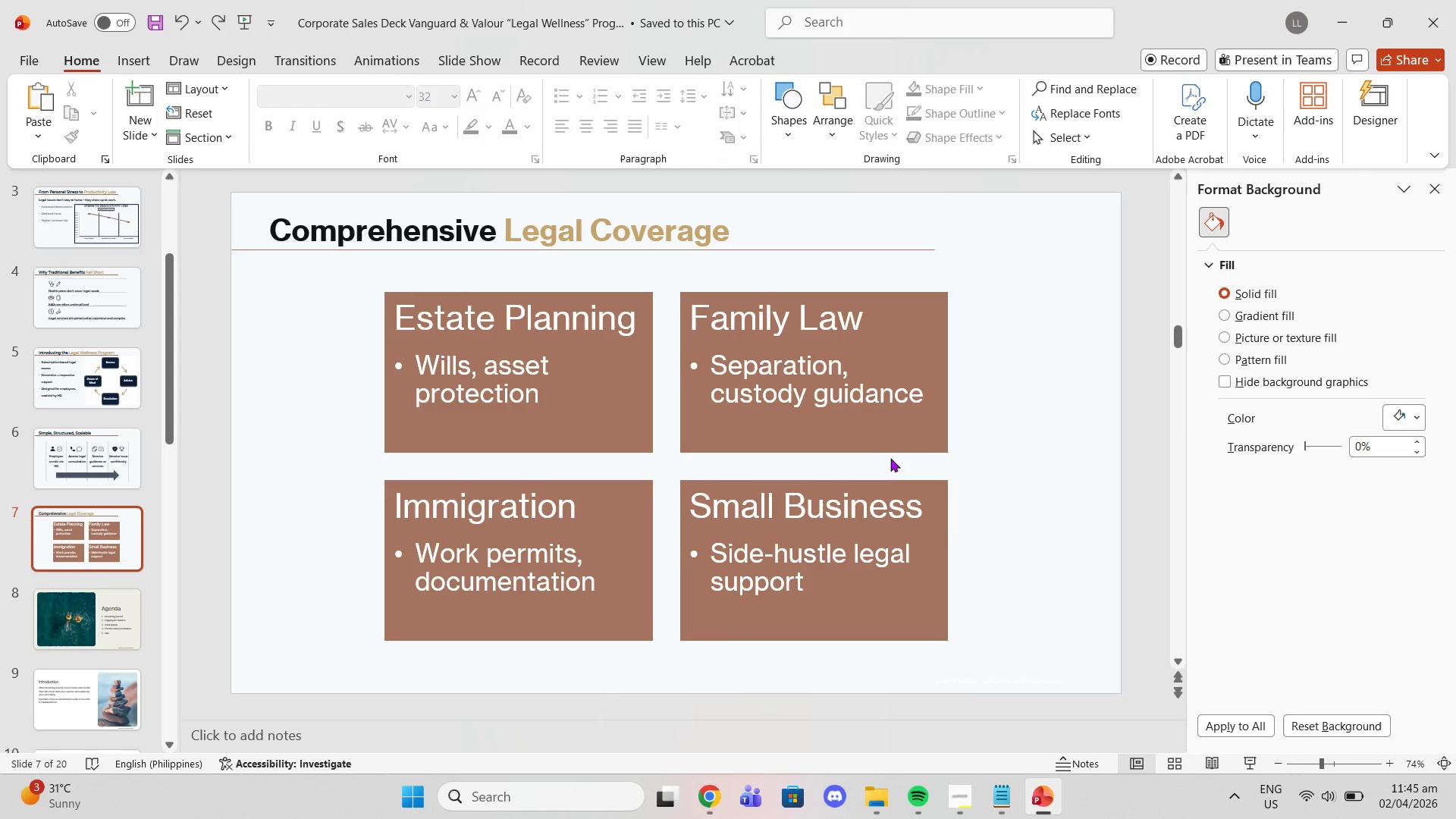 
left_click([893, 463])
 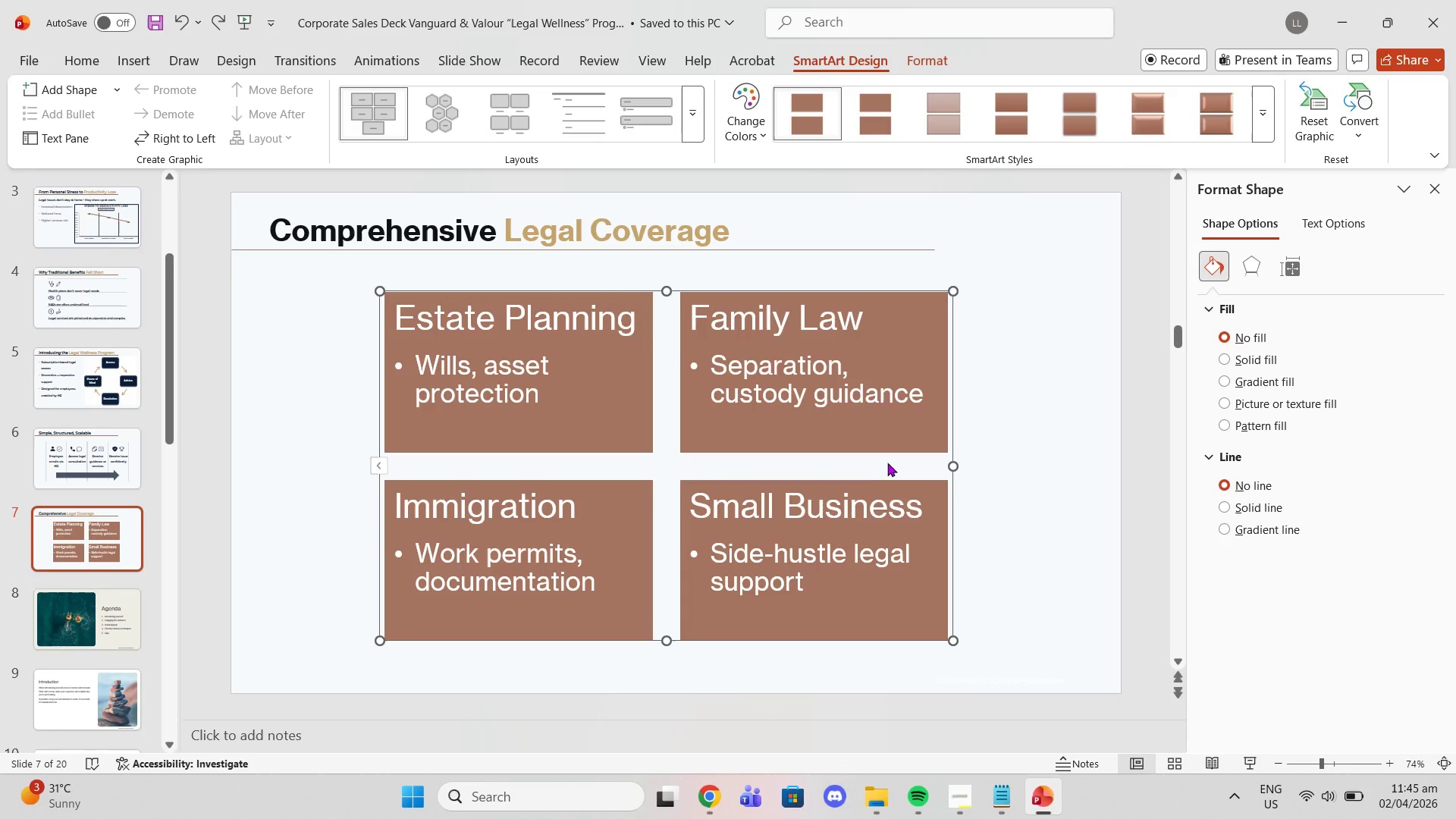 
left_click_drag(start_coordinate=[885, 461], to_coordinate=[951, 464])
 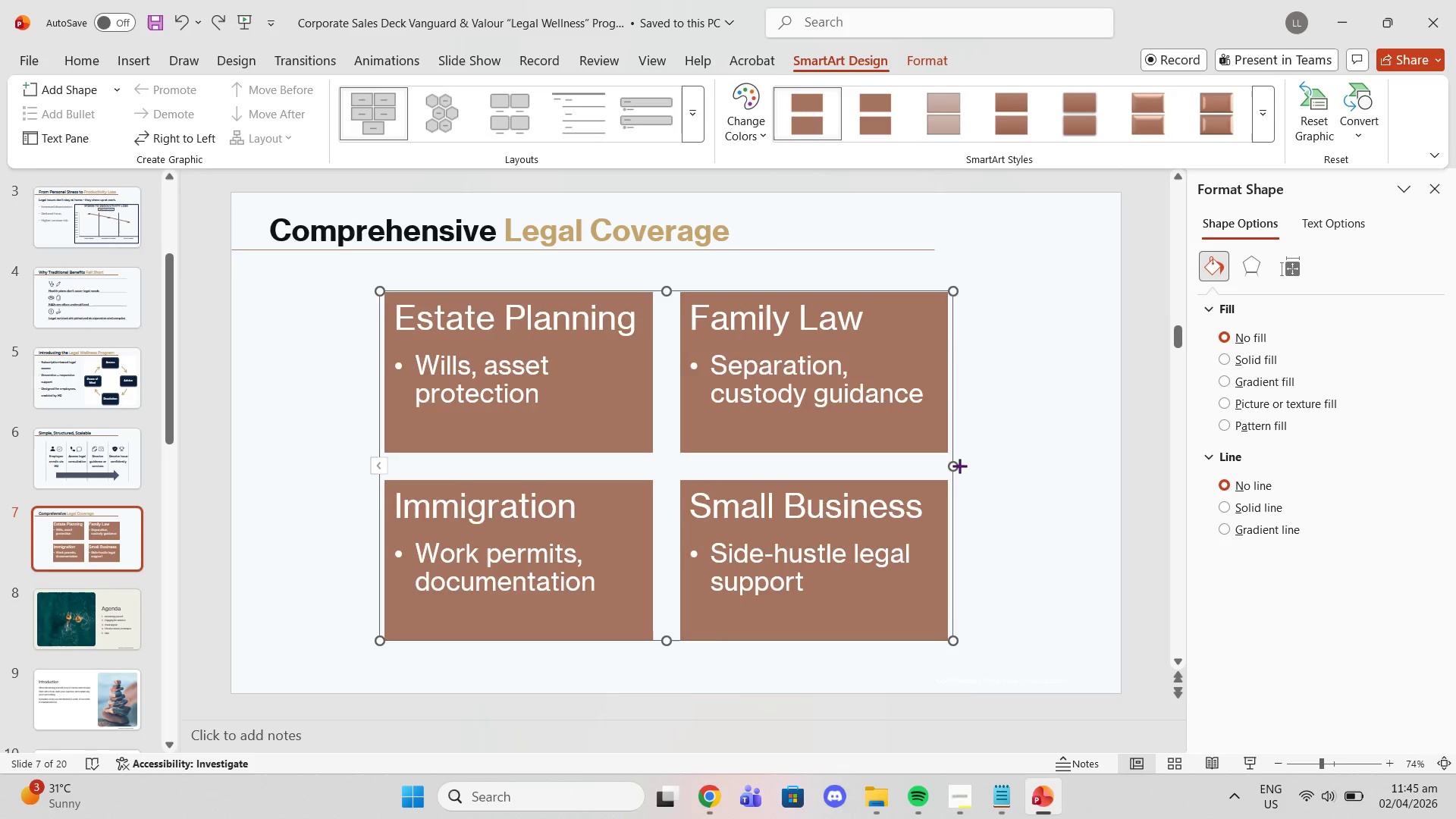 
left_click_drag(start_coordinate=[959, 466], to_coordinate=[982, 463])
 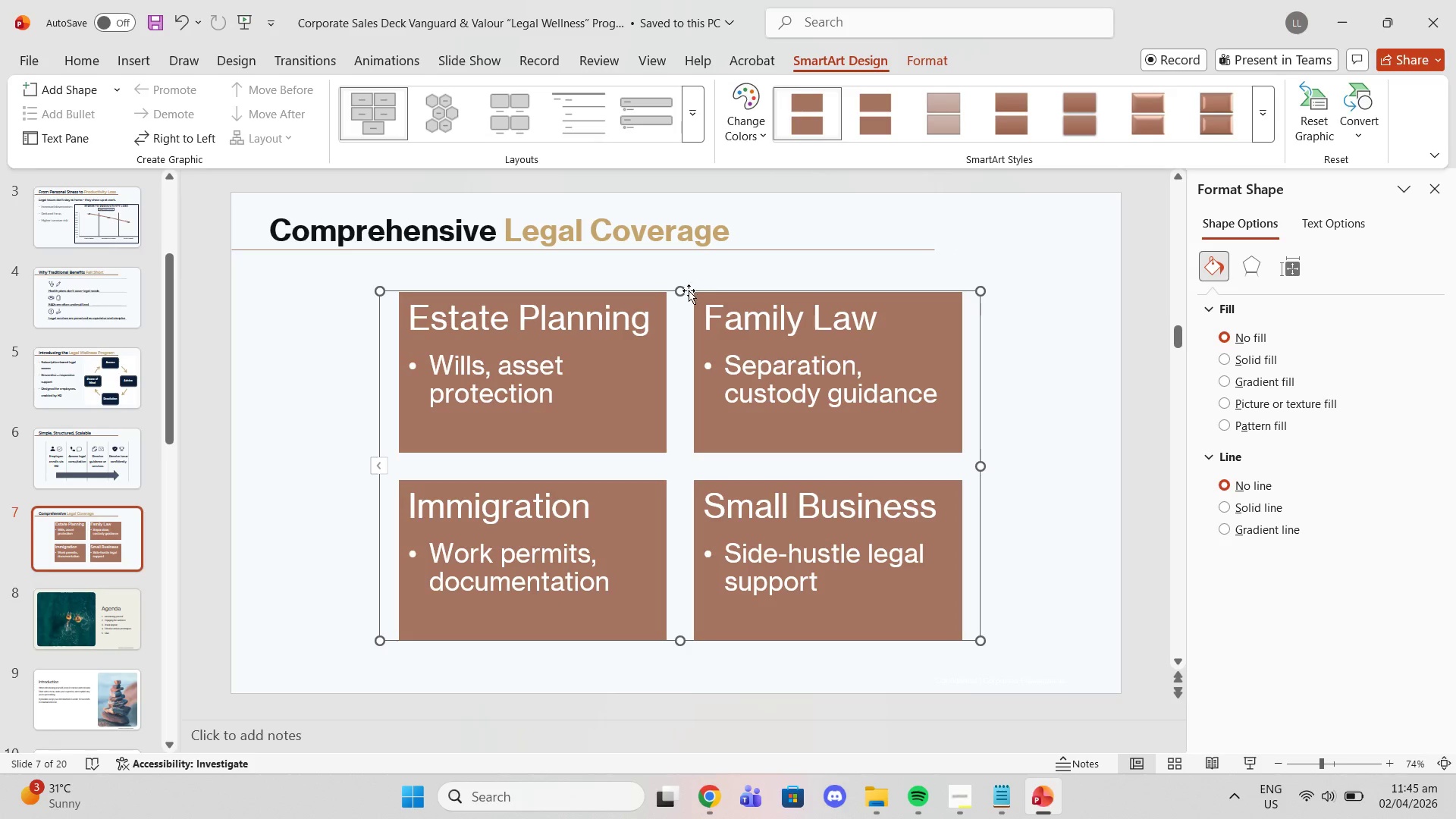 
left_click_drag(start_coordinate=[679, 295], to_coordinate=[679, 278])
 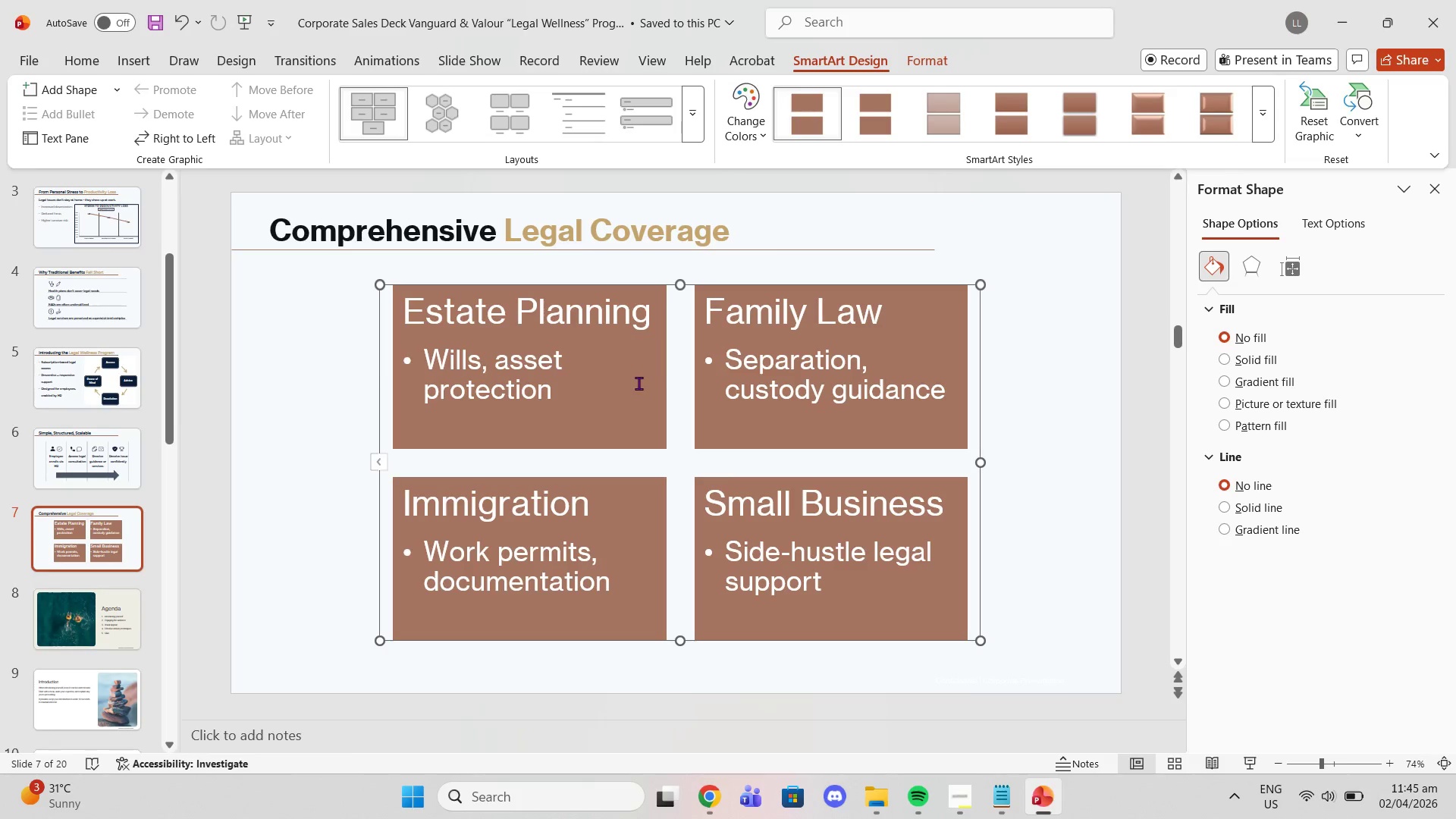 
left_click([639, 383])
 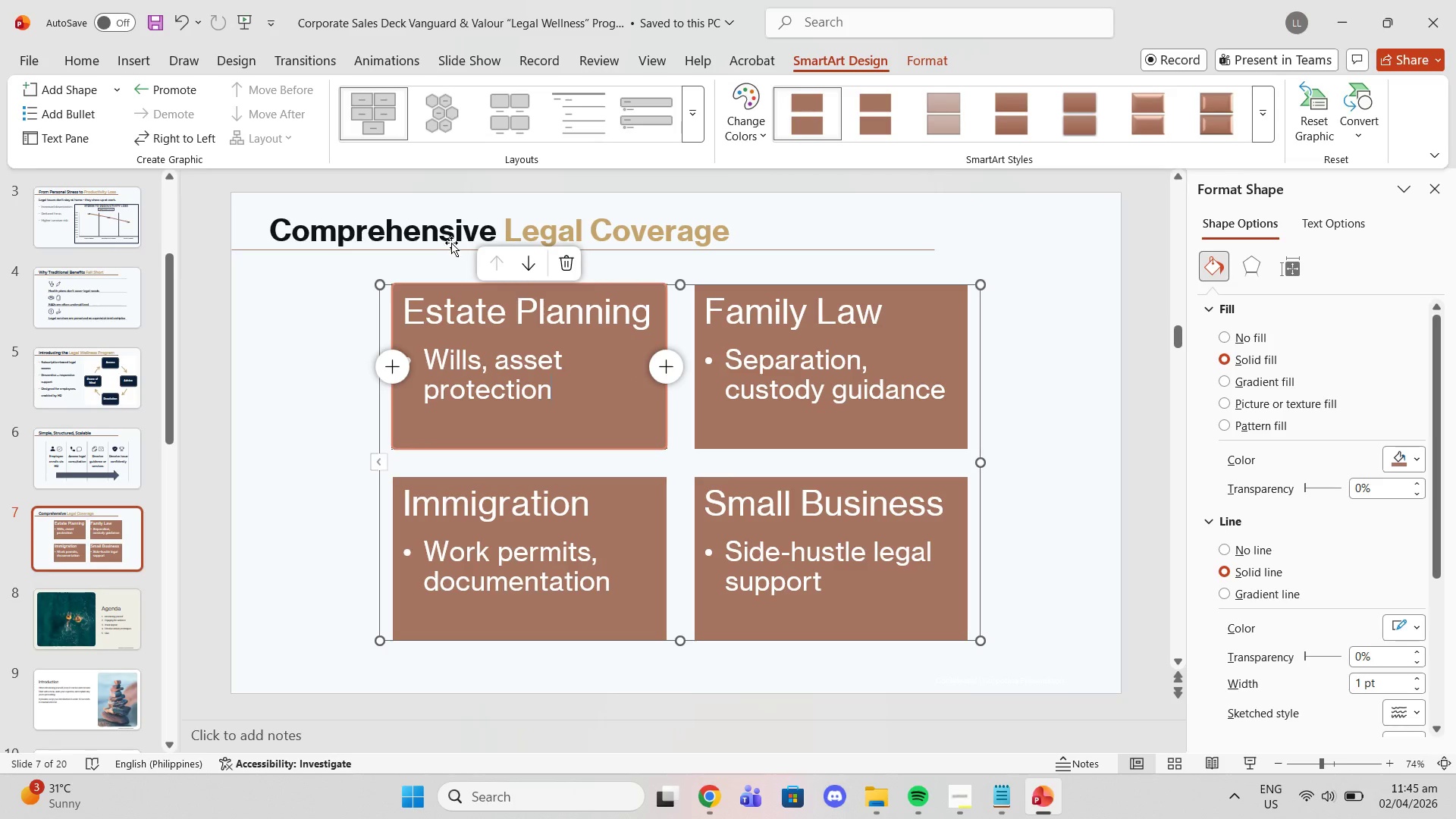 
left_click([447, 236])
 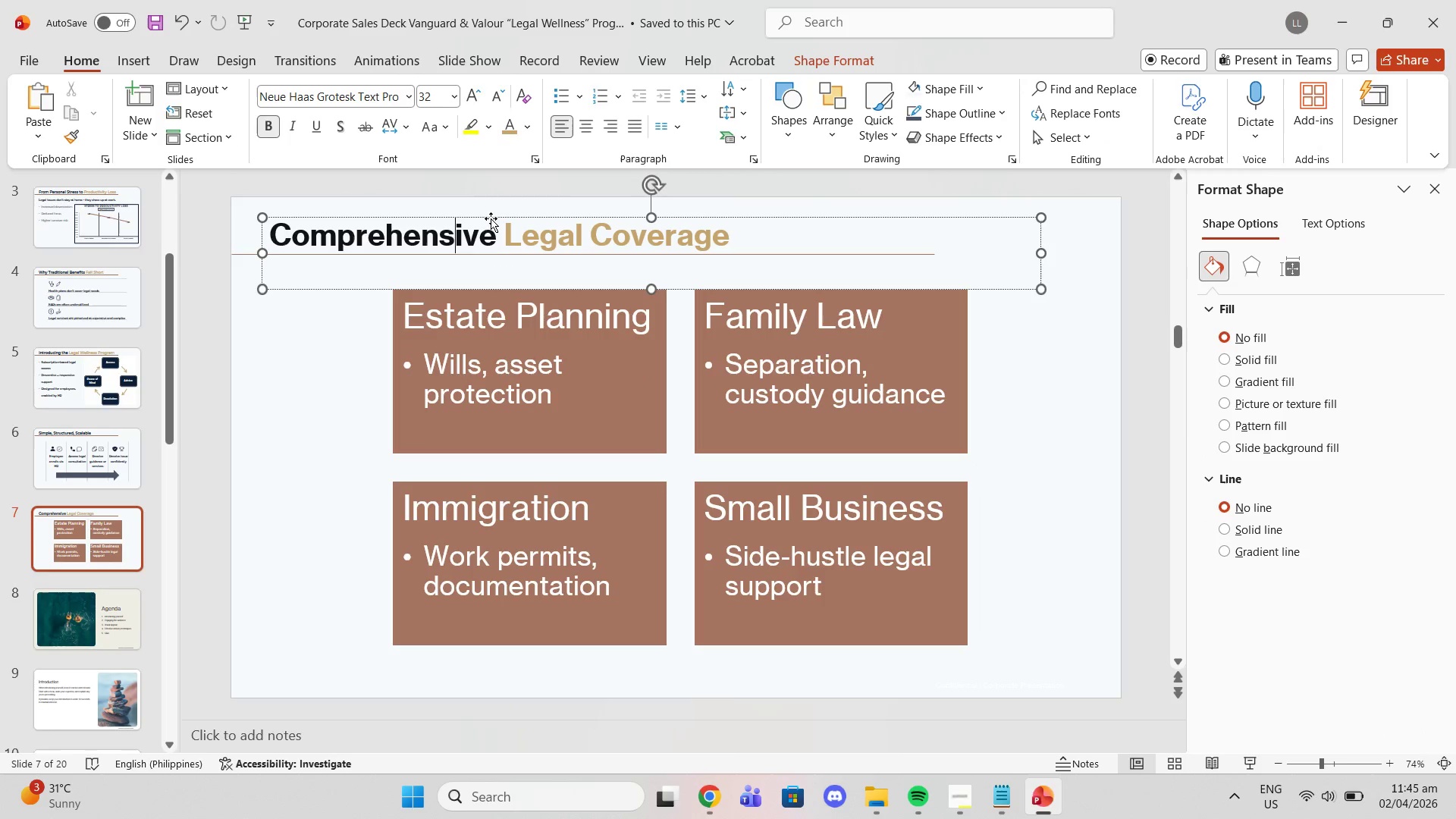 
left_click_drag(start_coordinate=[494, 234], to_coordinate=[275, 221])
 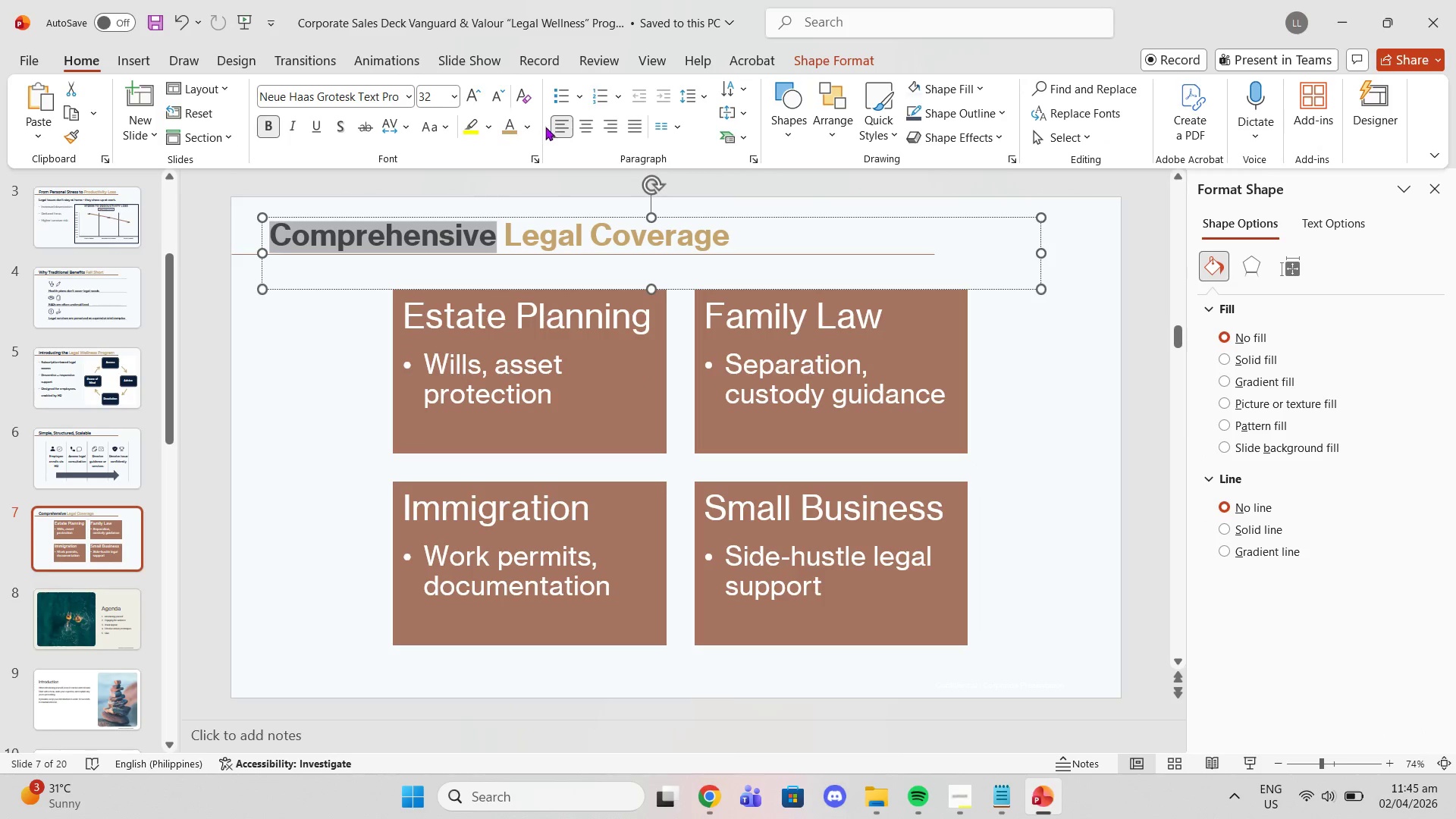 
double_click([523, 132])
 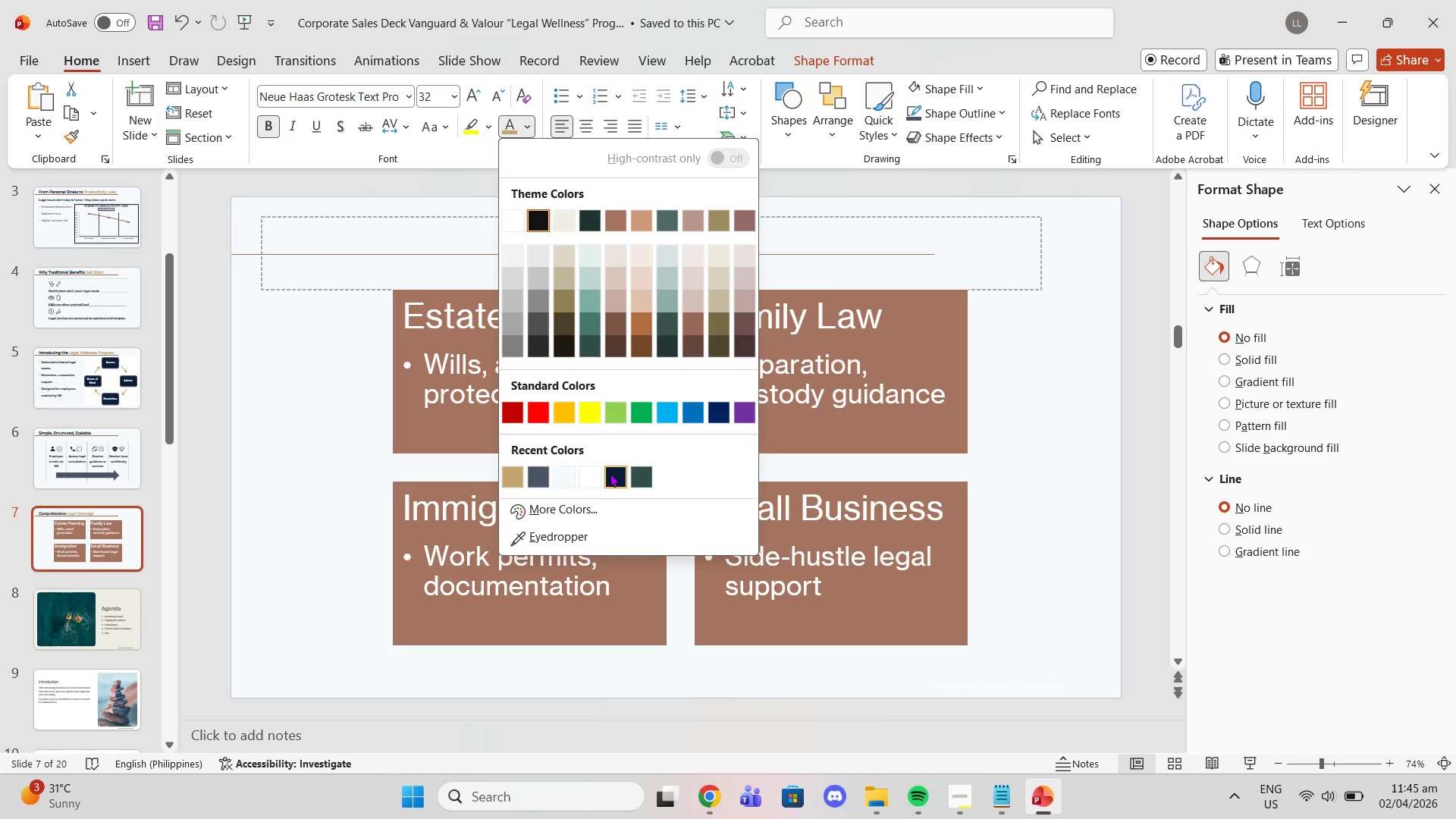 
left_click([616, 473])
 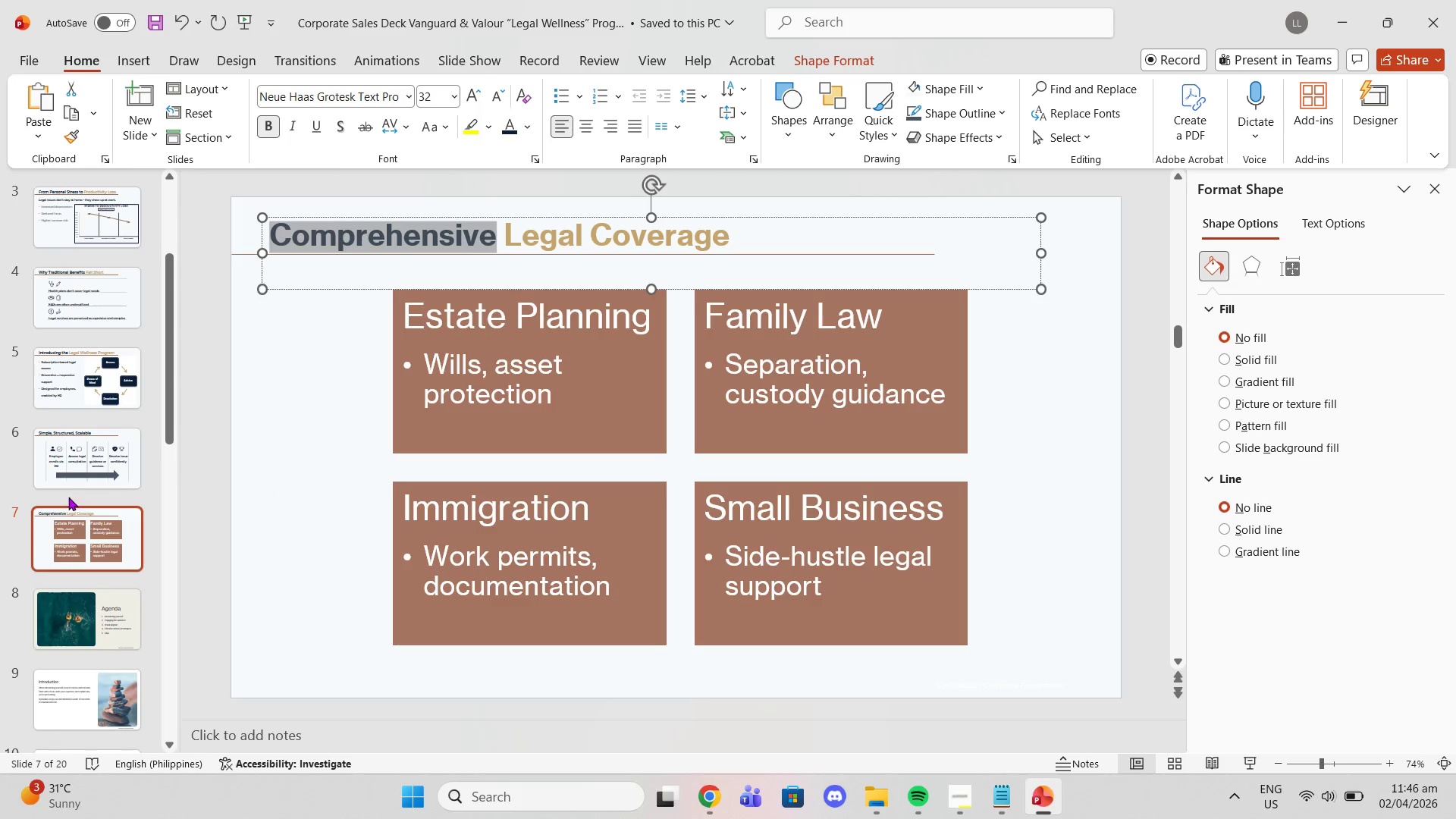 
left_click([62, 478])
 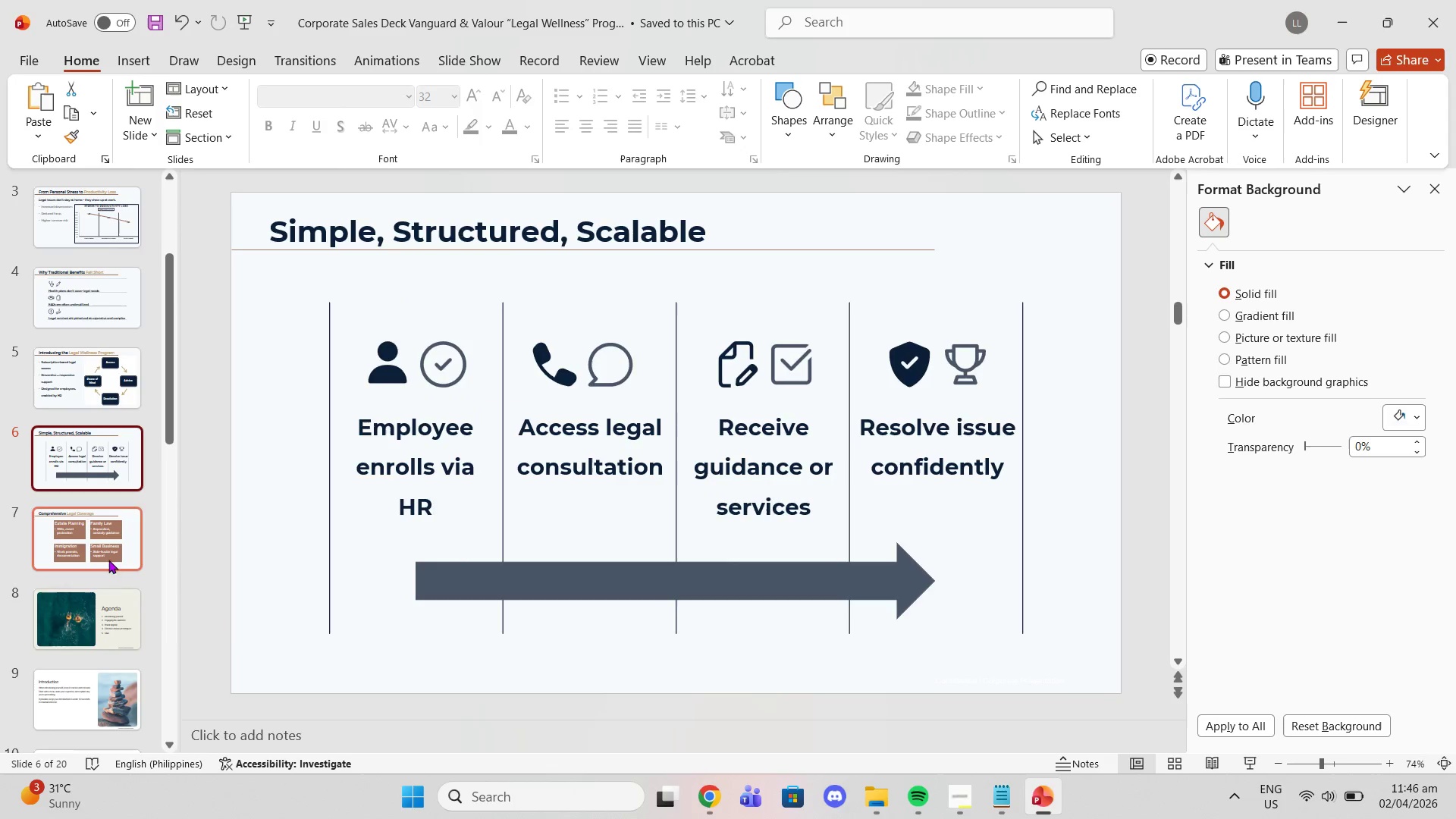 
left_click([108, 546])
 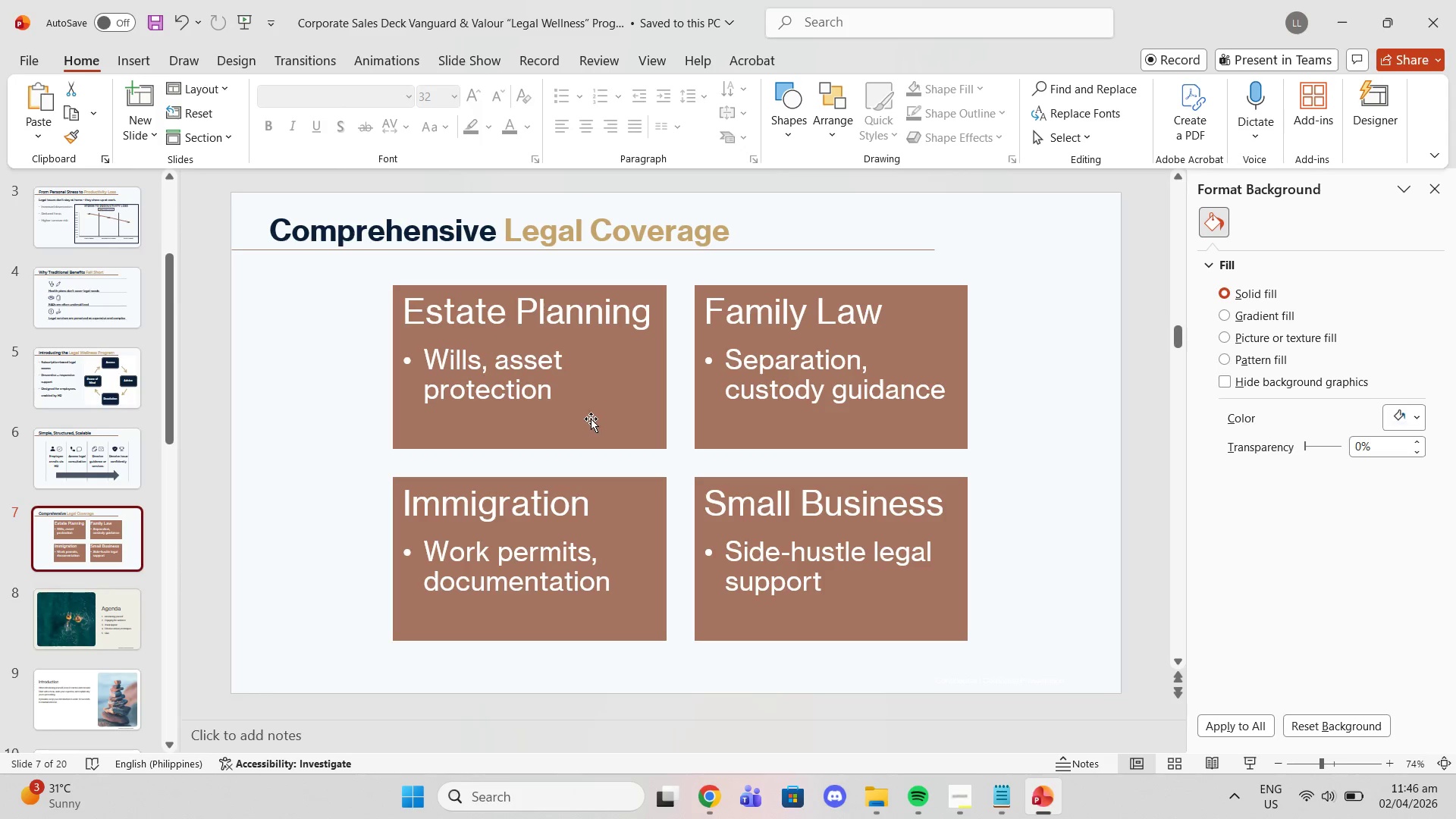 
left_click([593, 419])
 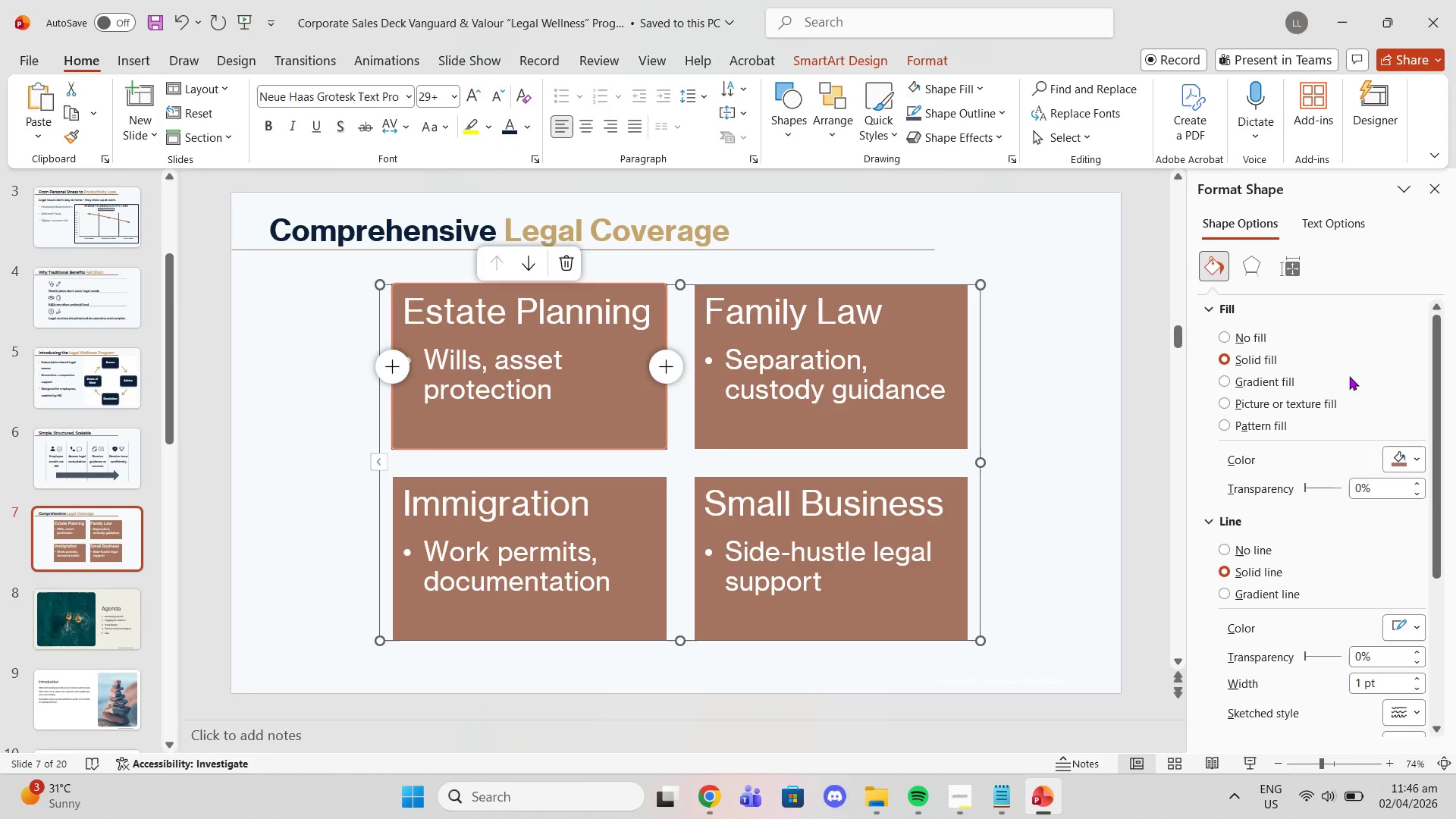 
left_click([1401, 463])
 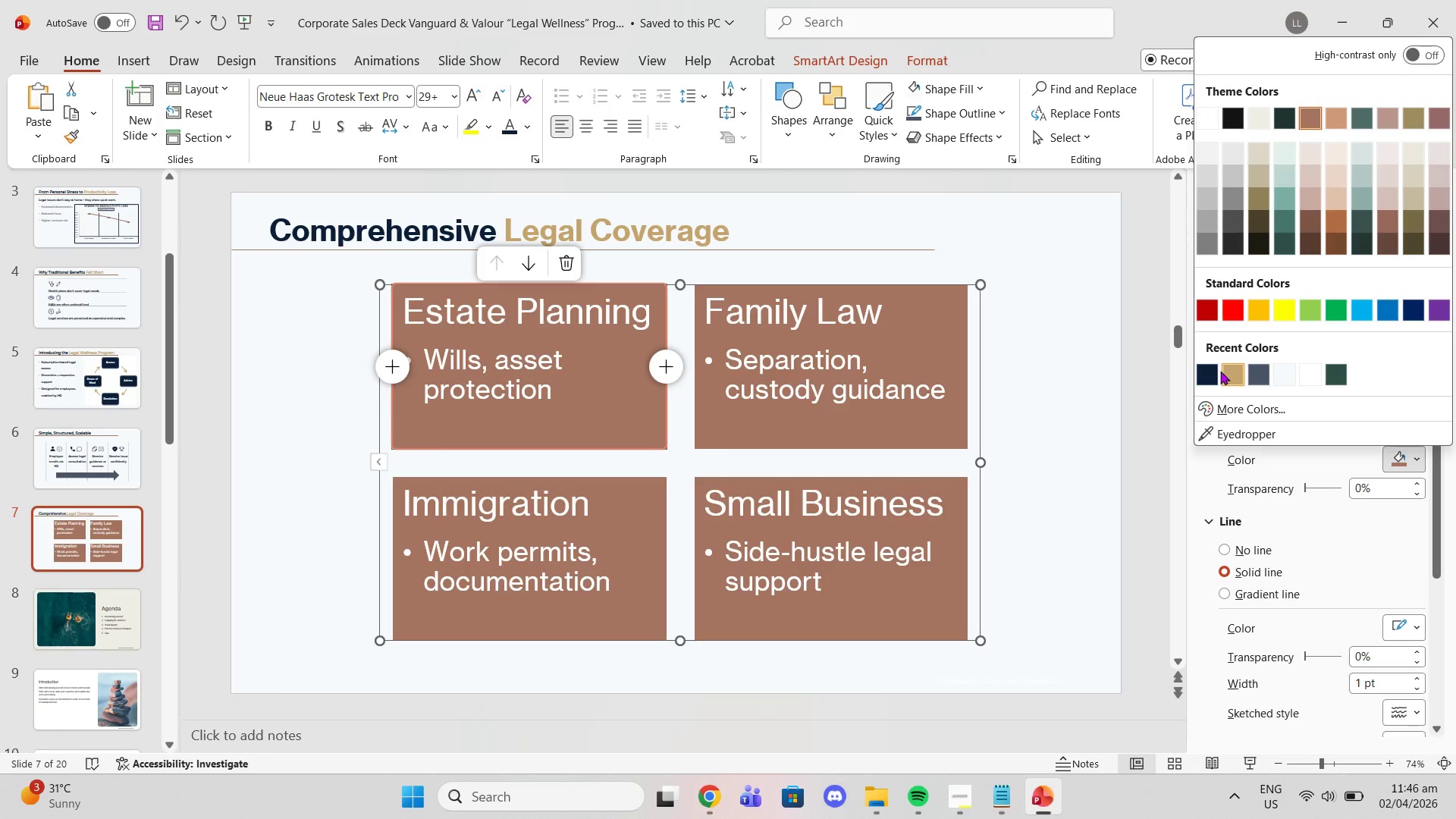 
left_click([1217, 375])
 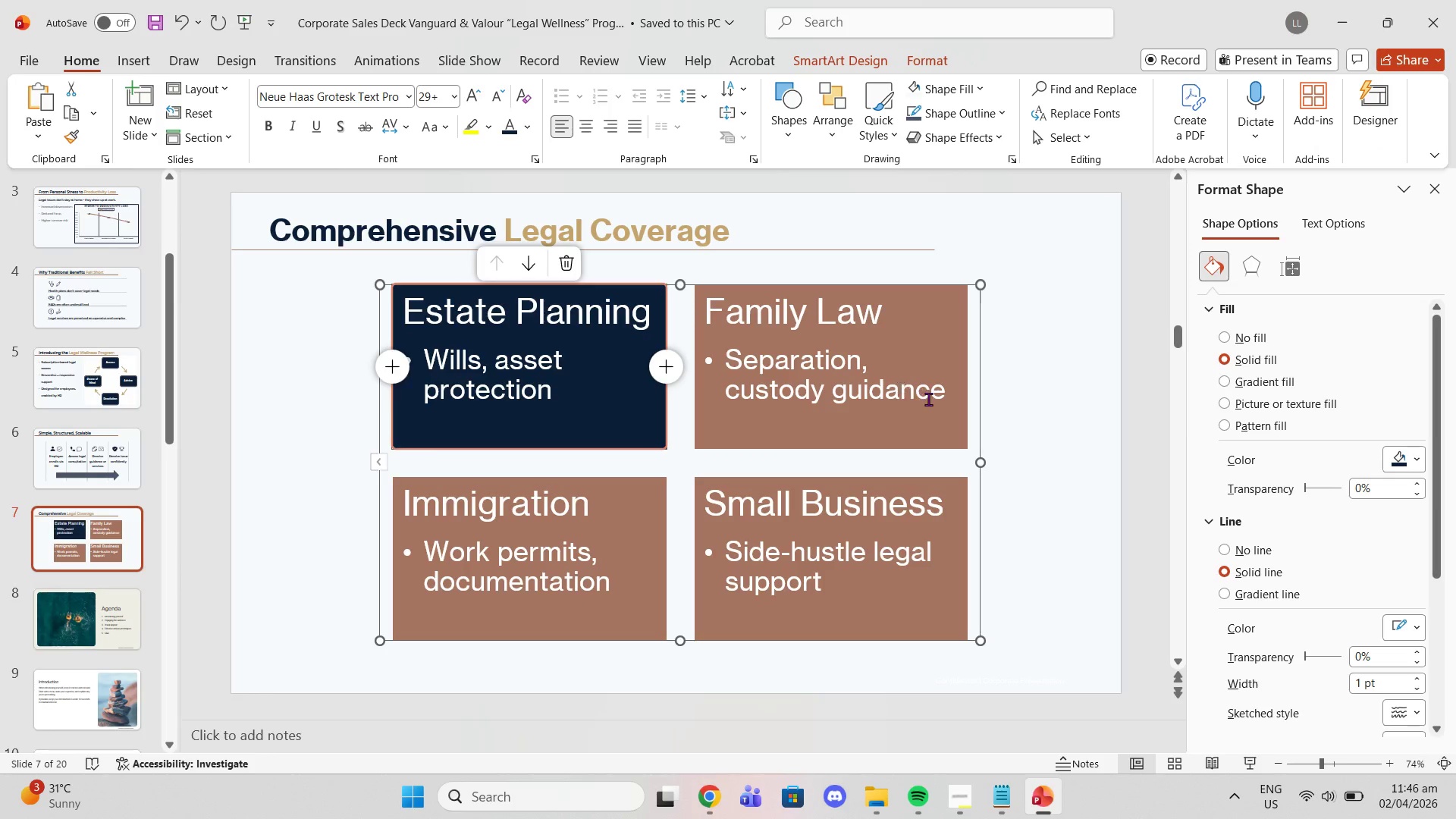 
left_click([916, 420])
 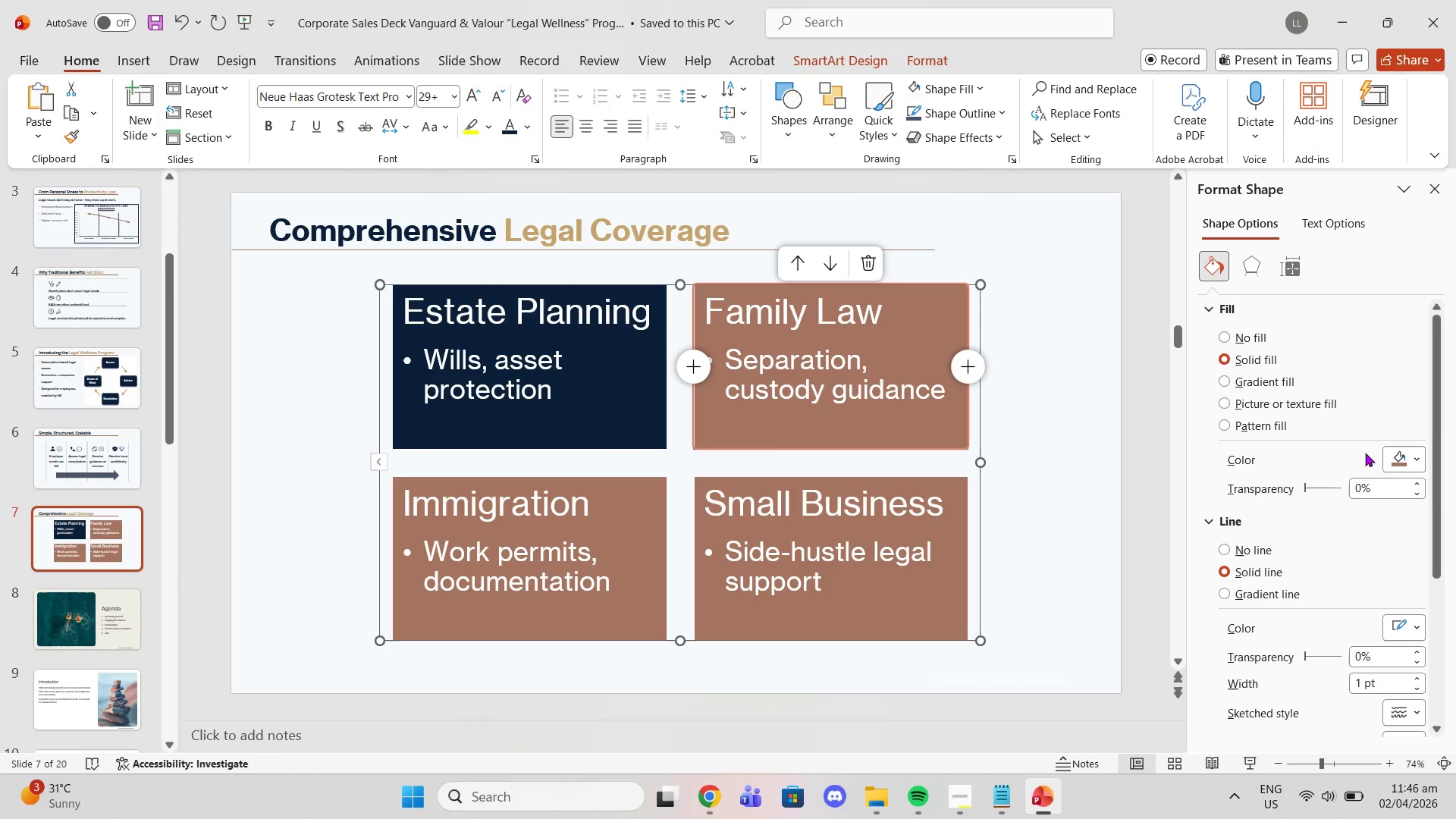 
left_click([1383, 456])
 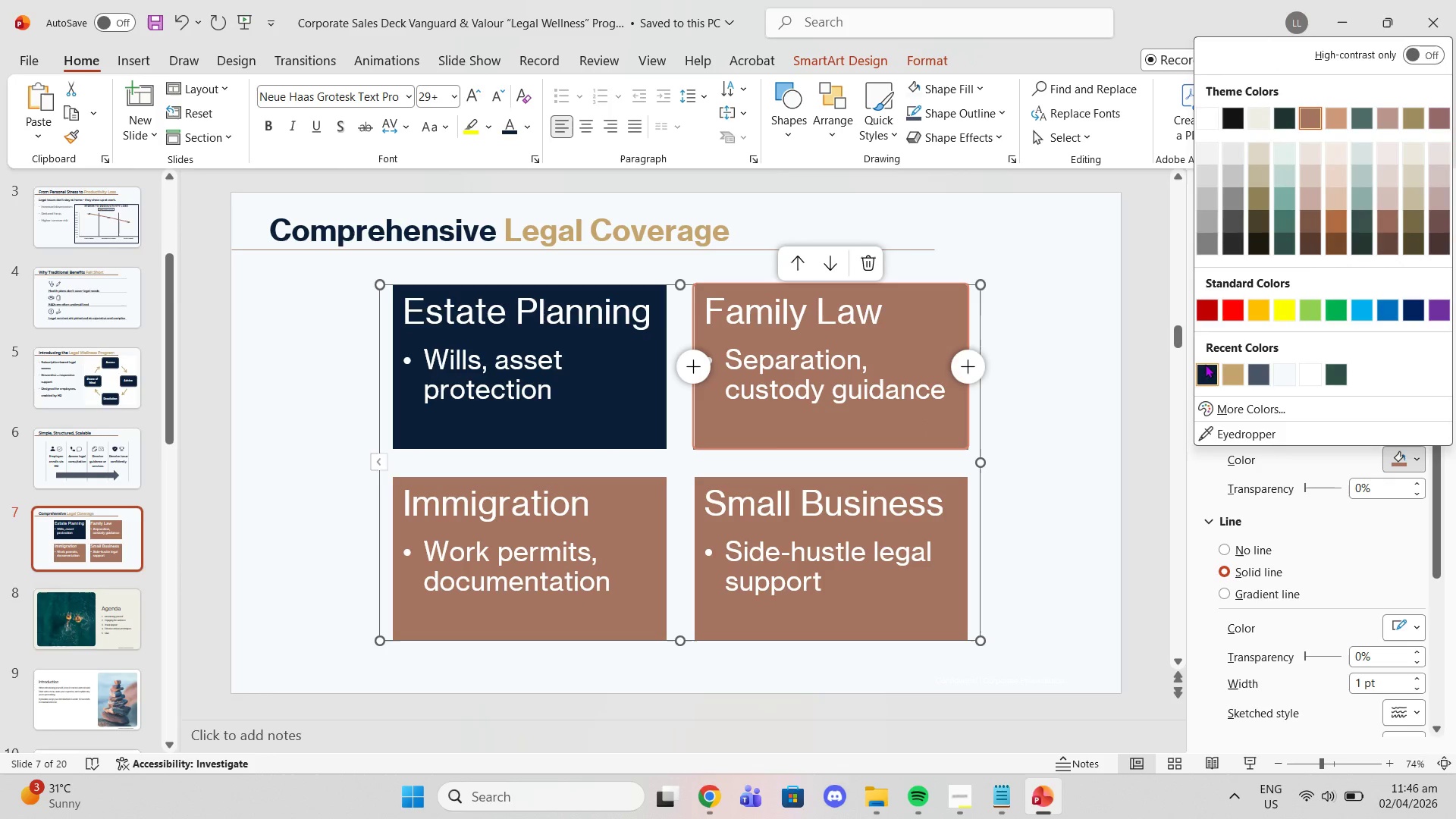 
left_click([1206, 374])
 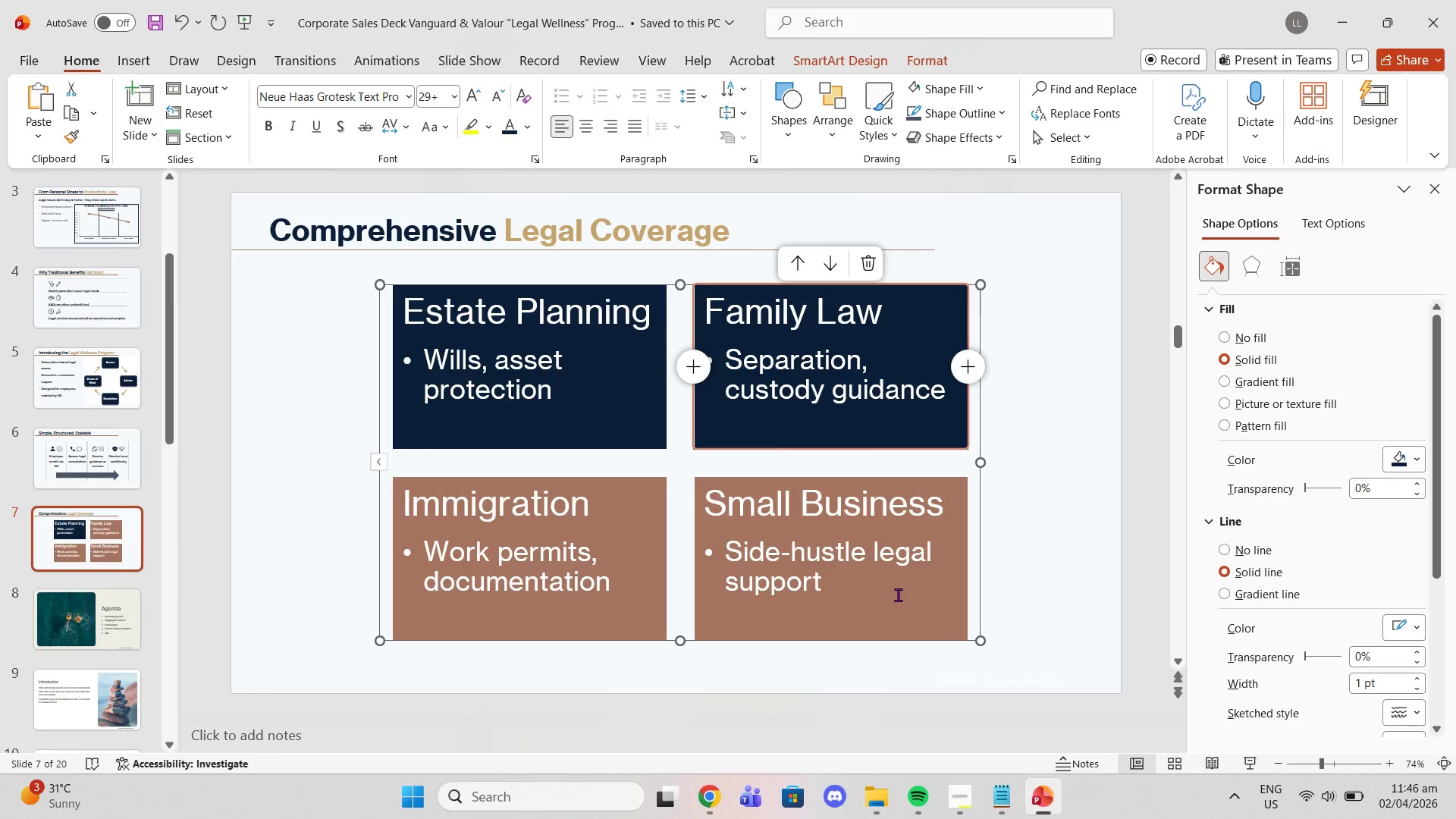 
left_click([898, 603])
 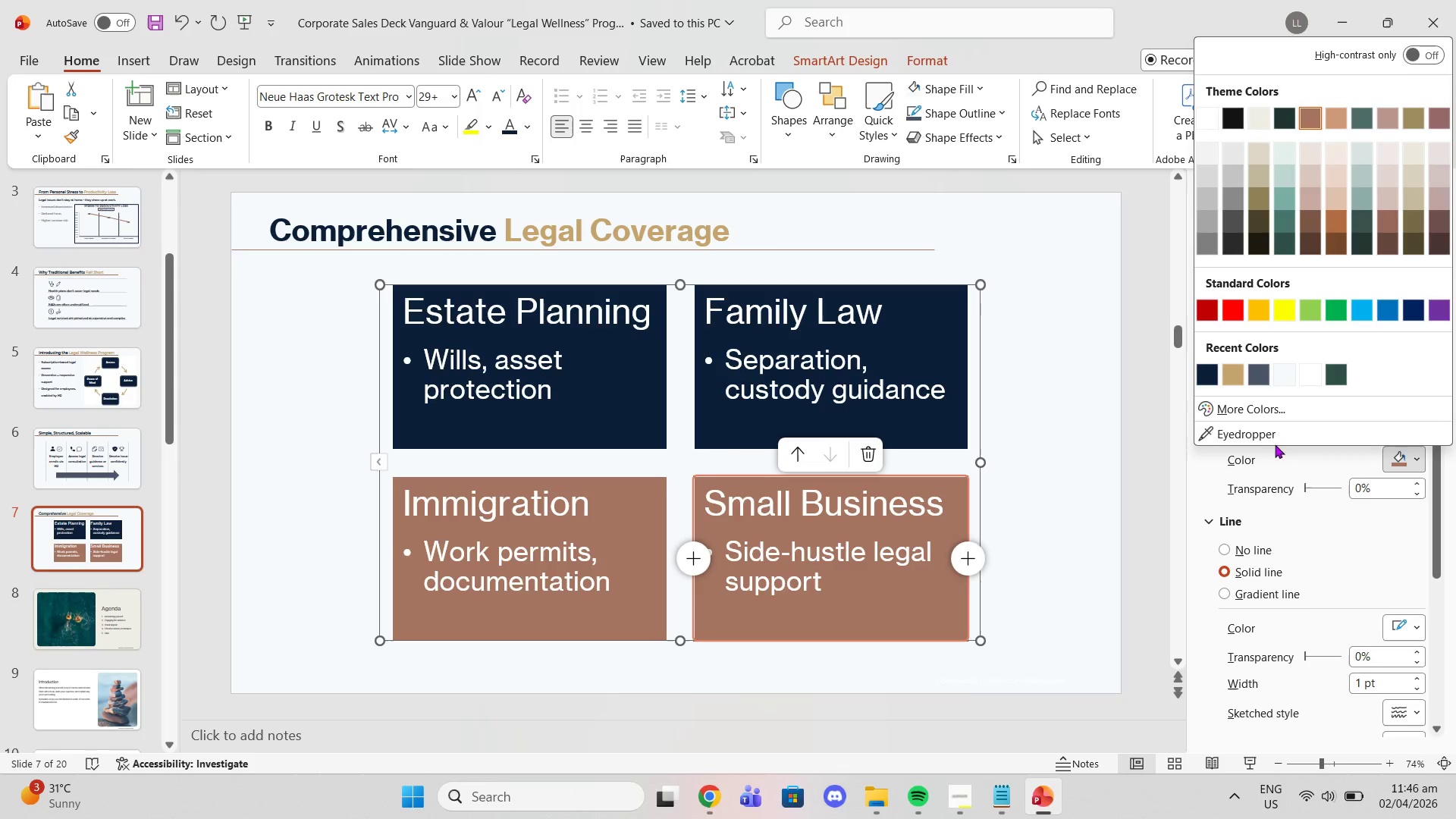 
left_click([1208, 368])
 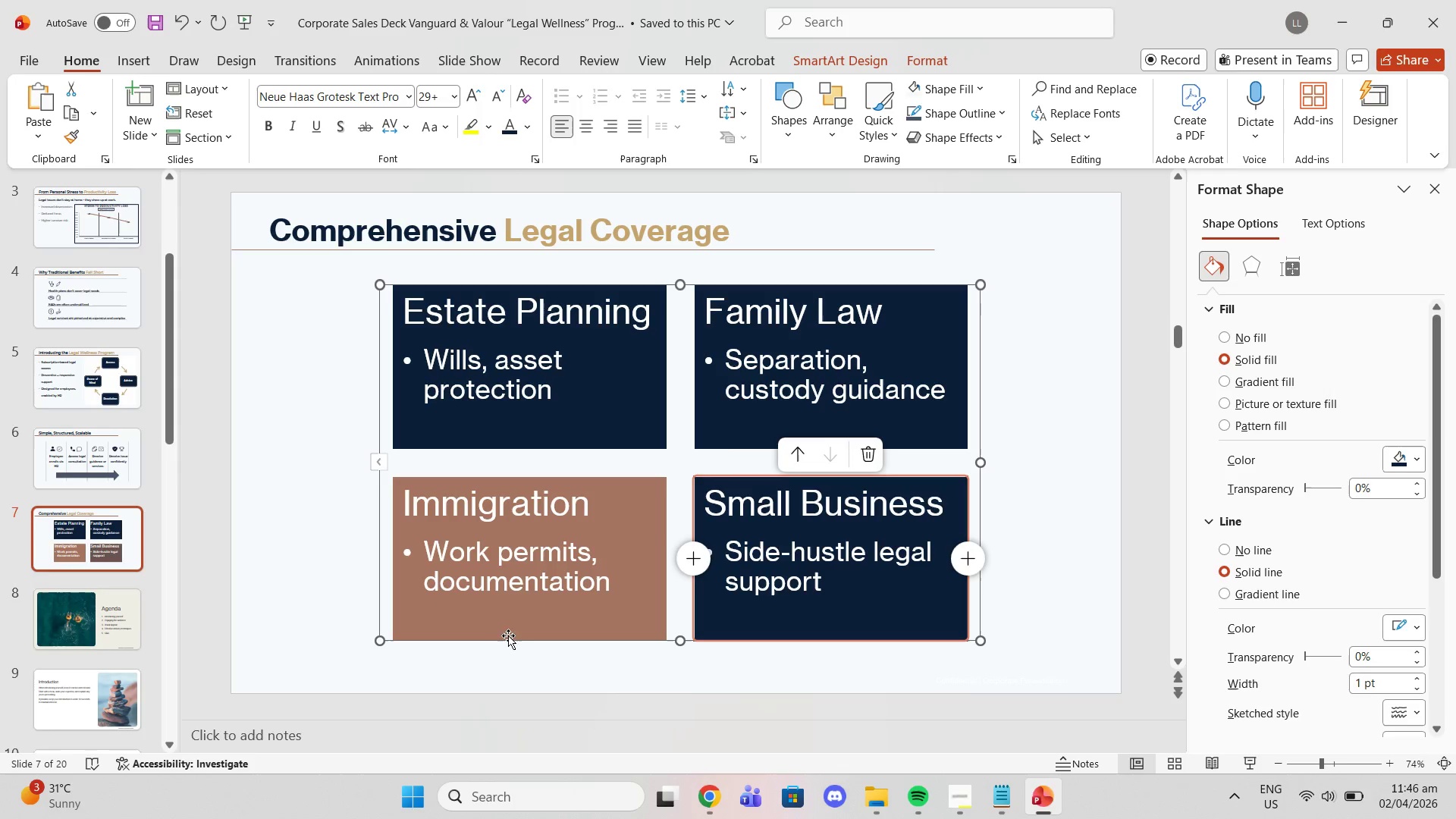 
left_click([553, 616])
 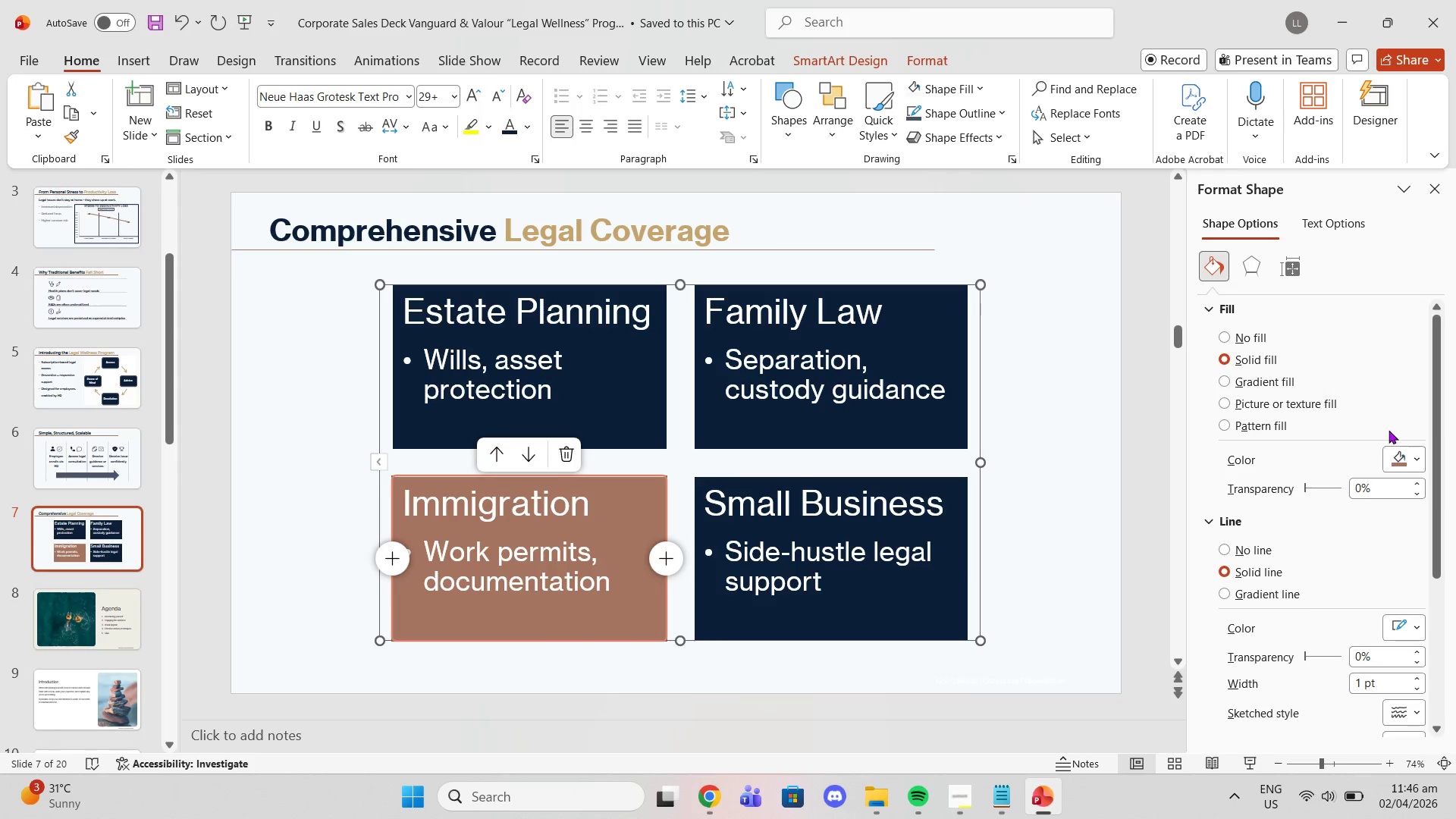 
left_click([1402, 450])
 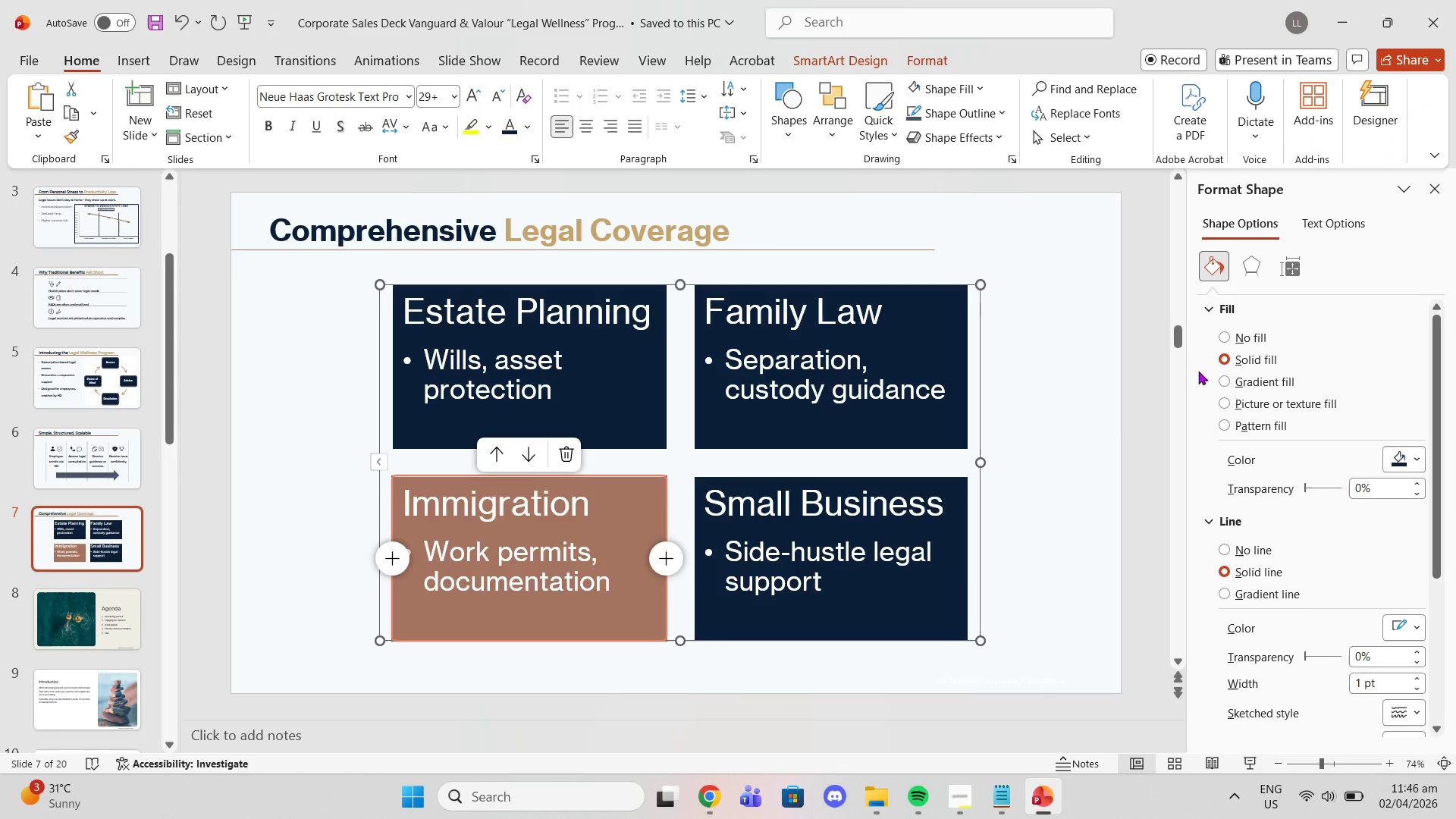 
double_click([1047, 454])
 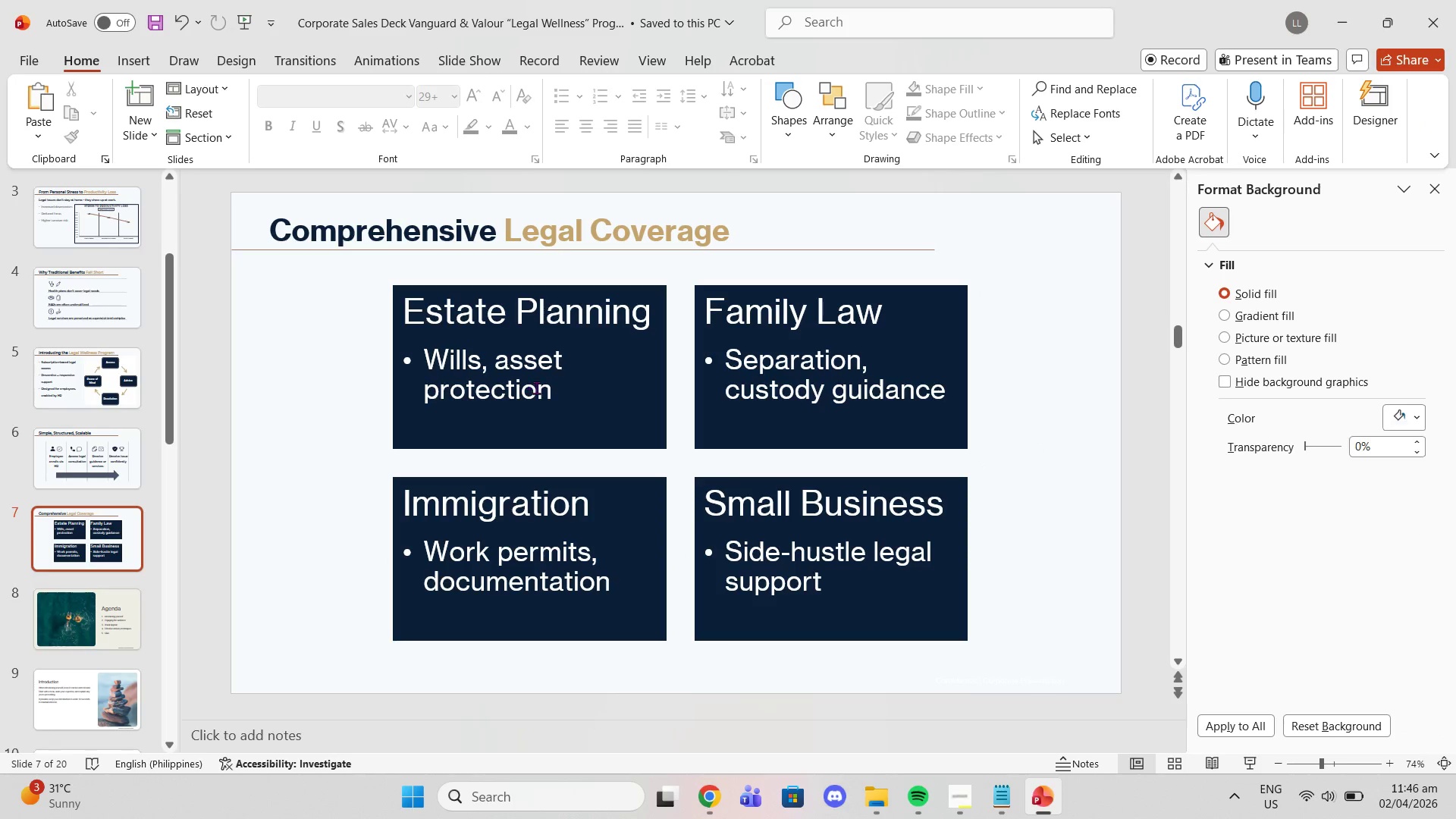 
left_click_drag(start_coordinate=[579, 412], to_coordinate=[446, 337])
 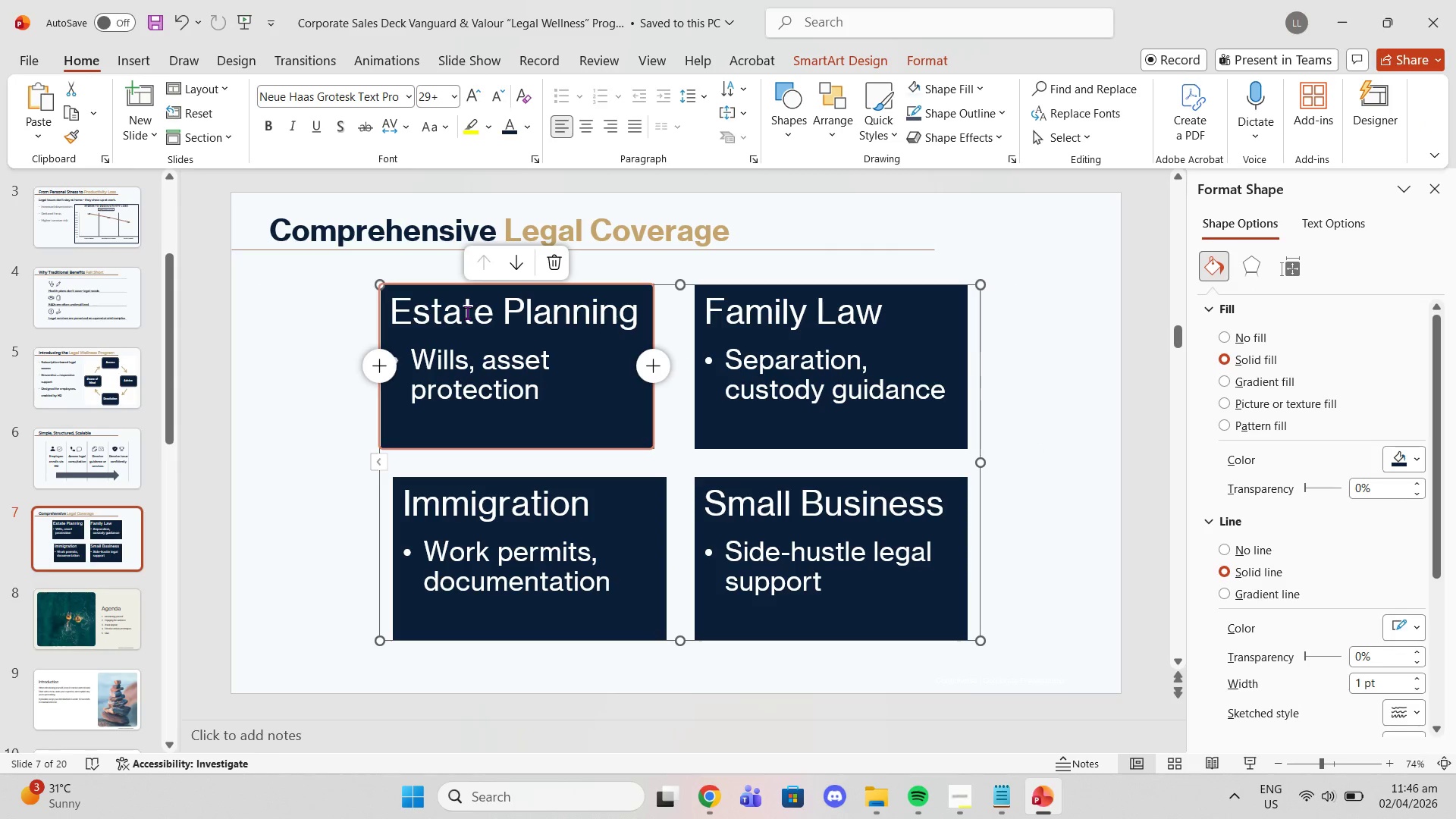 
key(Control+Z)
 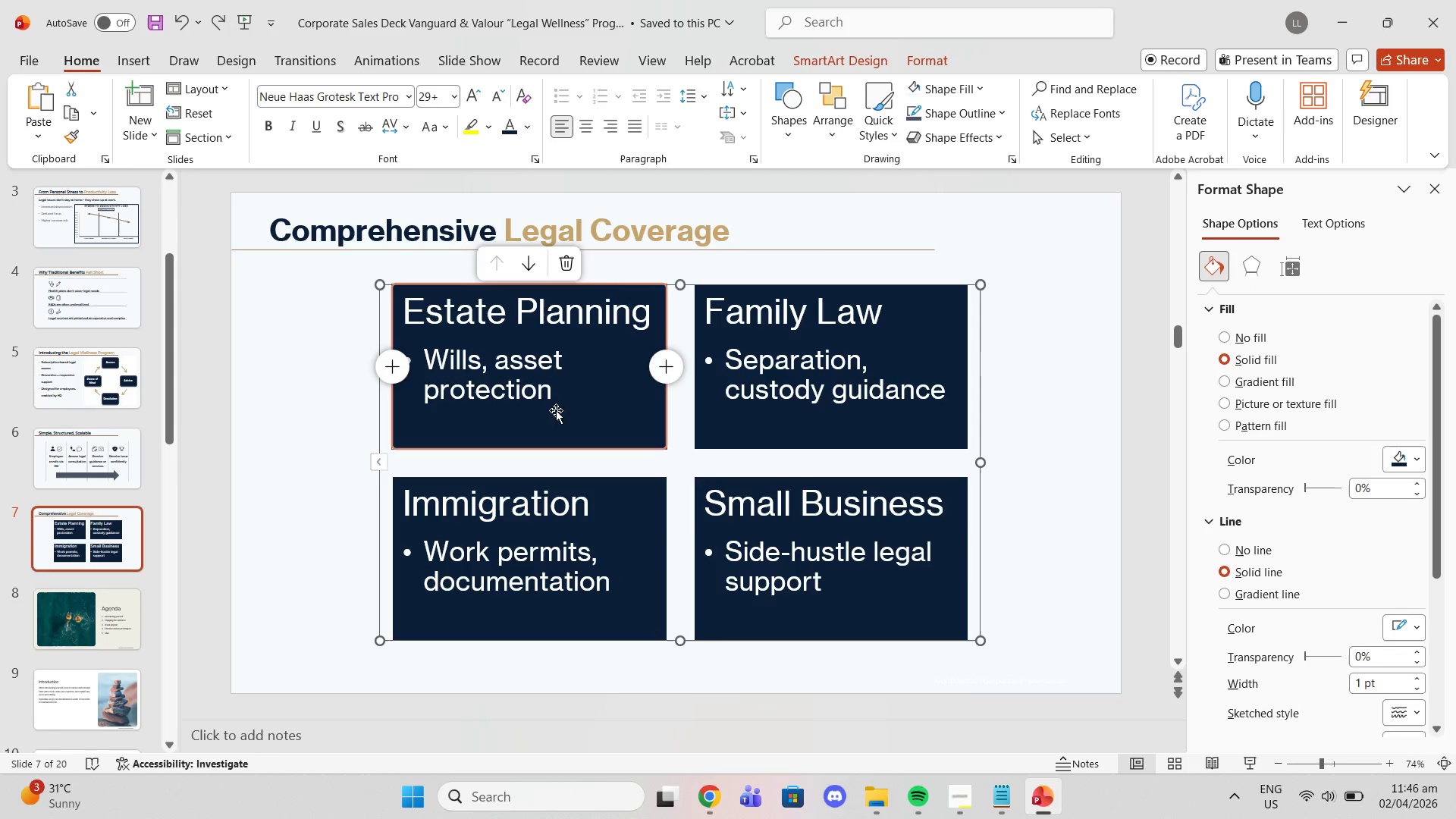 
left_click([552, 400])
 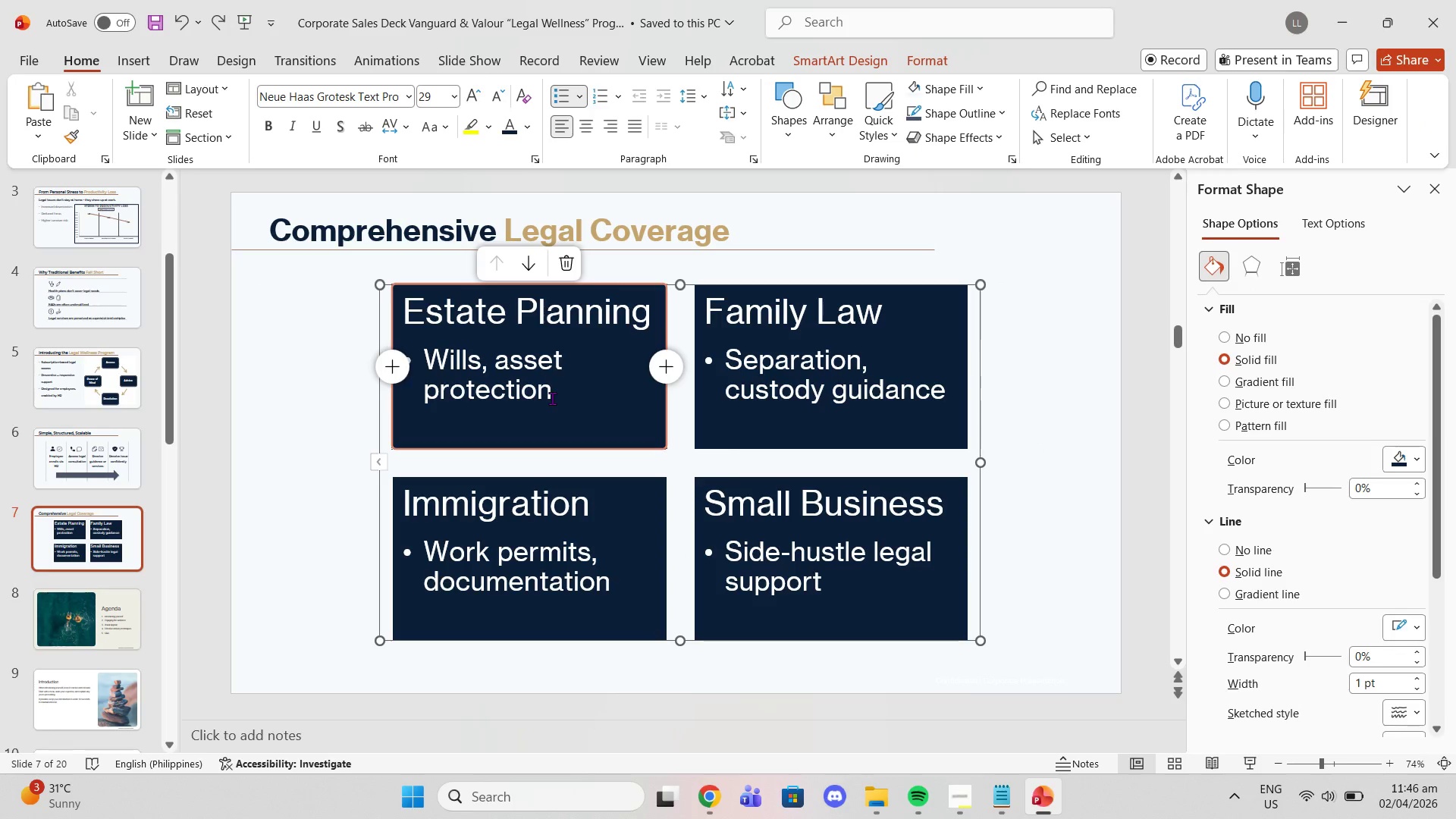 
left_click_drag(start_coordinate=[552, 398], to_coordinate=[389, 321])
 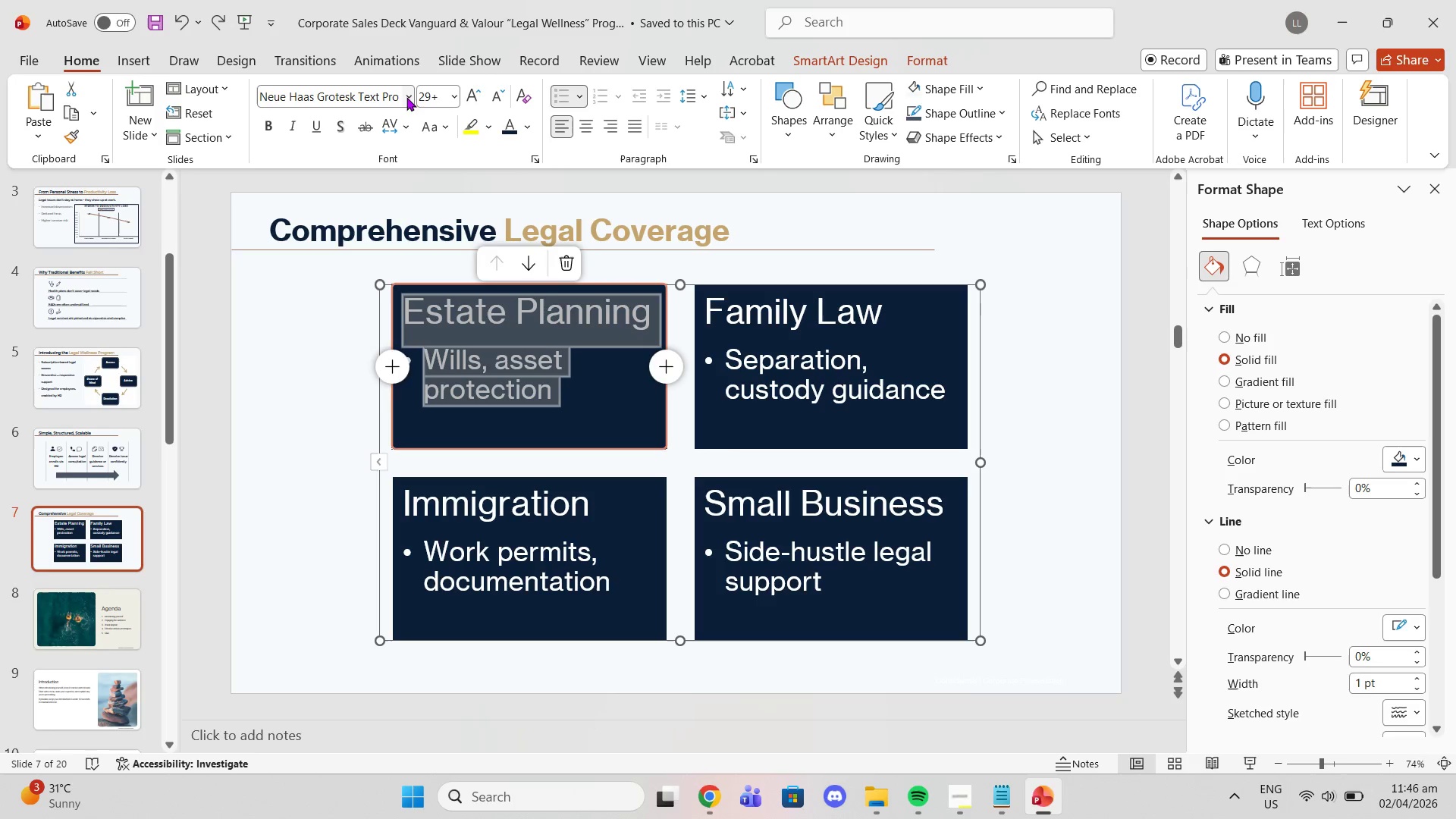 
left_click_drag(start_coordinate=[400, 97], to_coordinate=[394, 96])
 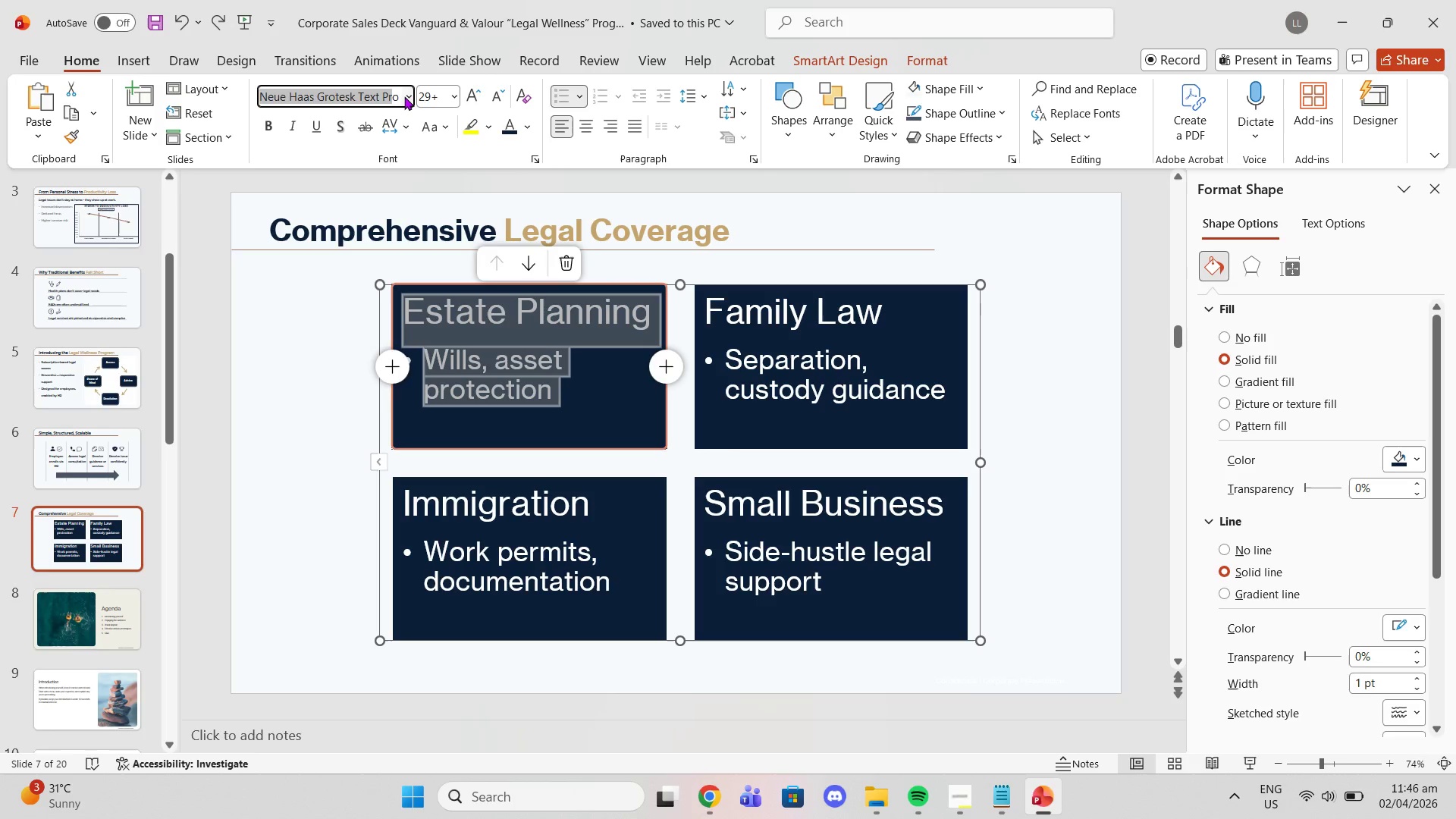 
left_click([404, 96])
 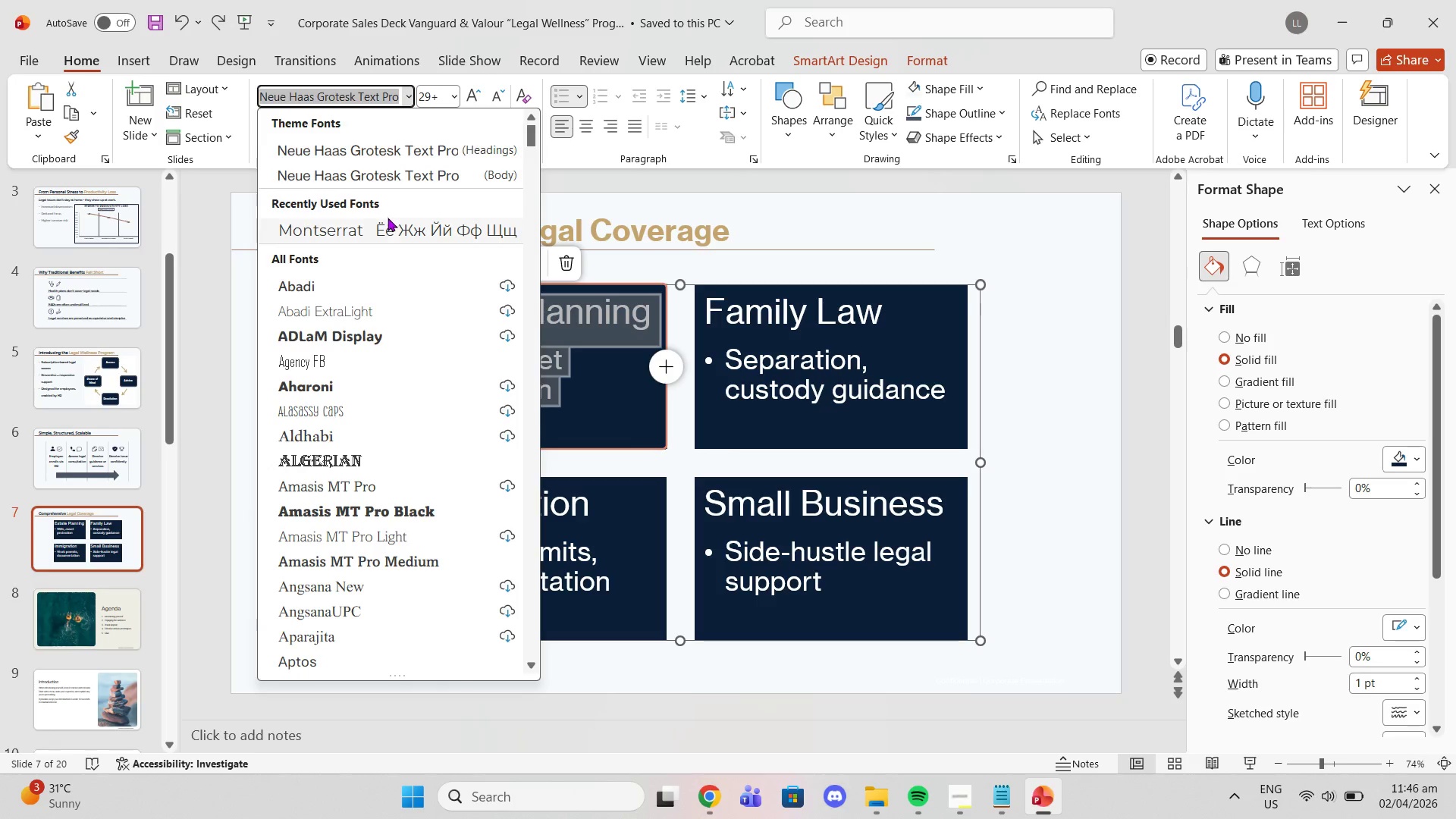 
left_click_drag(start_coordinate=[388, 222], to_coordinate=[391, 227])
 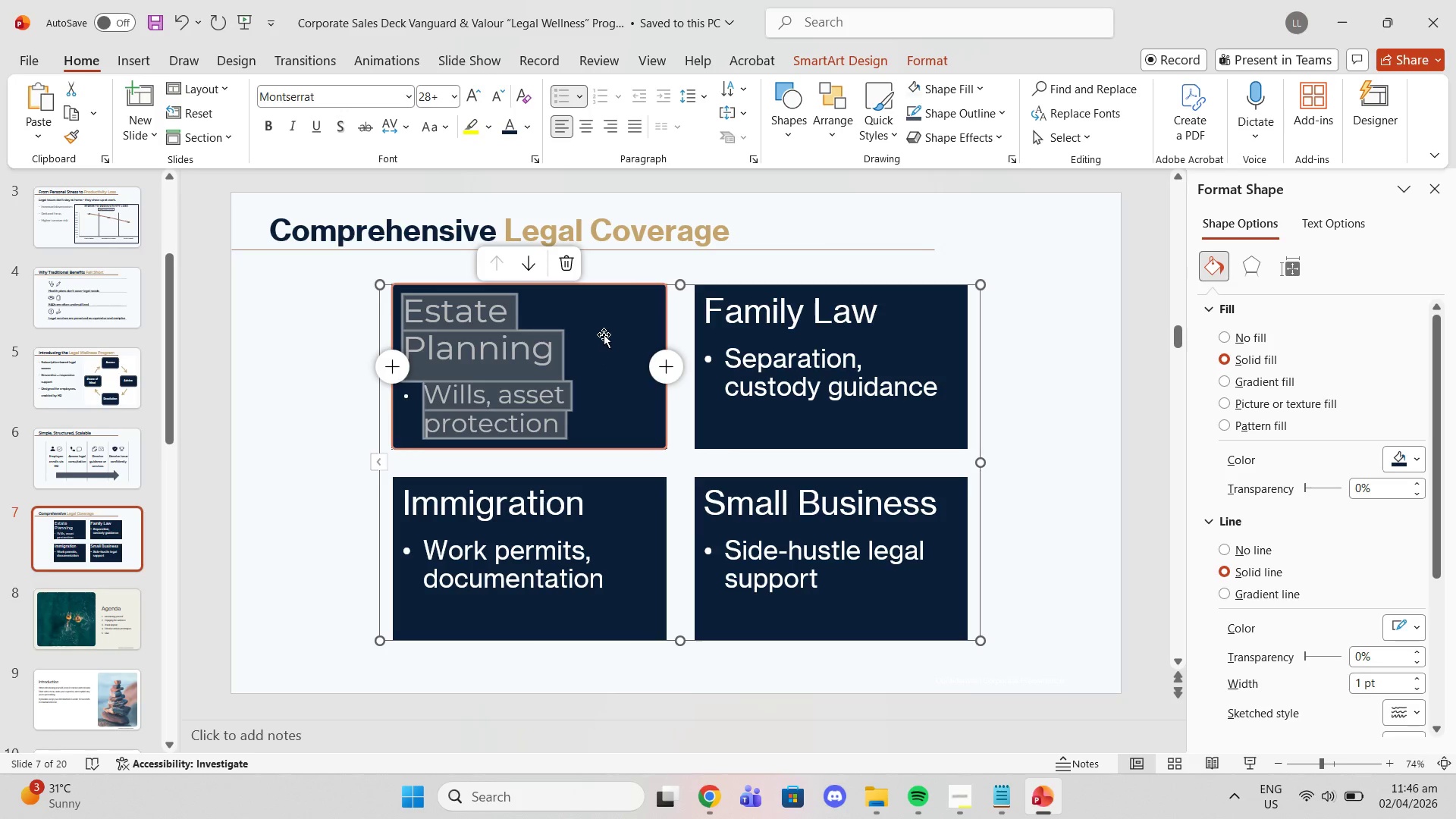 
left_click([595, 357])
 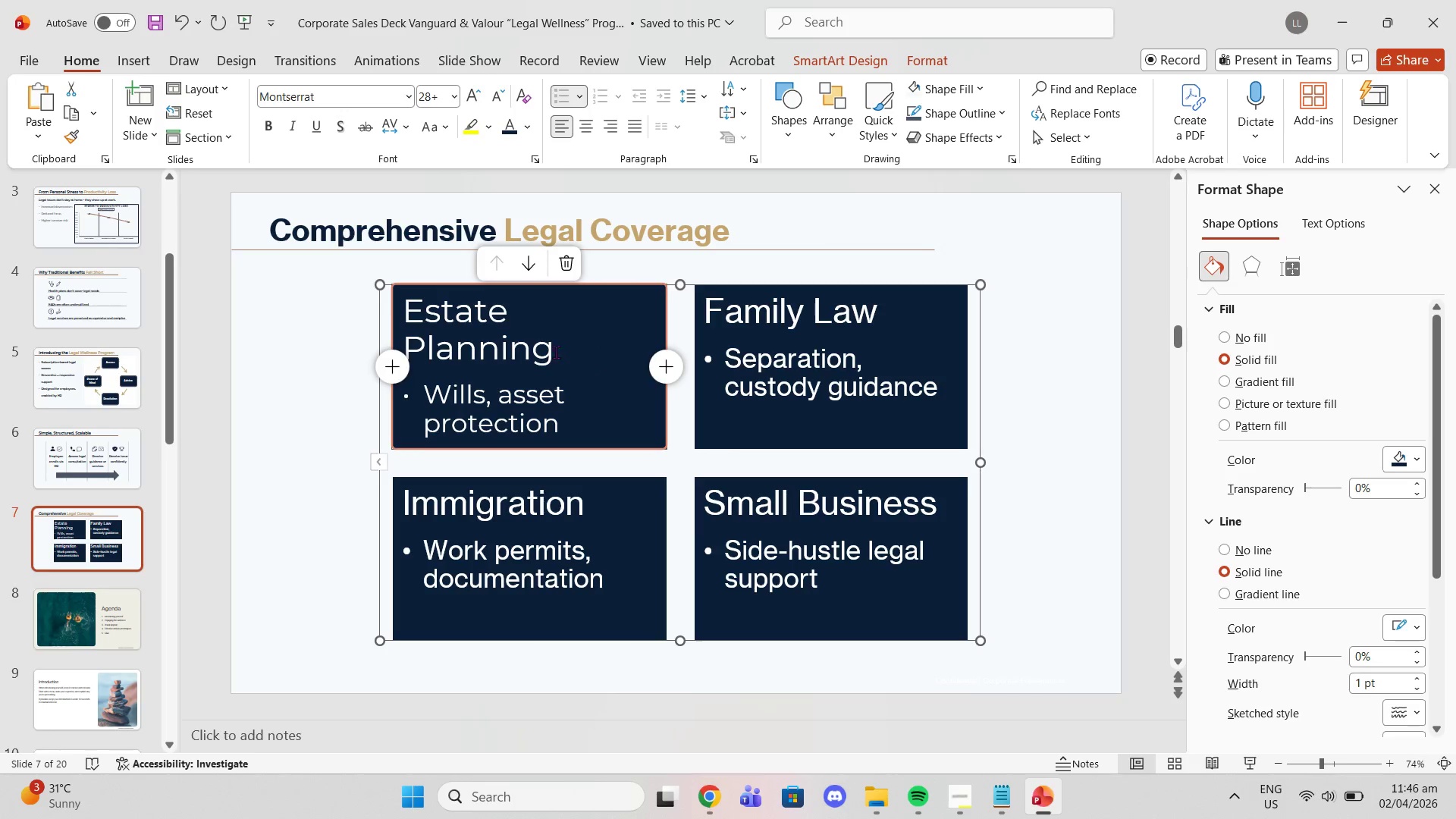 
left_click([550, 350])
 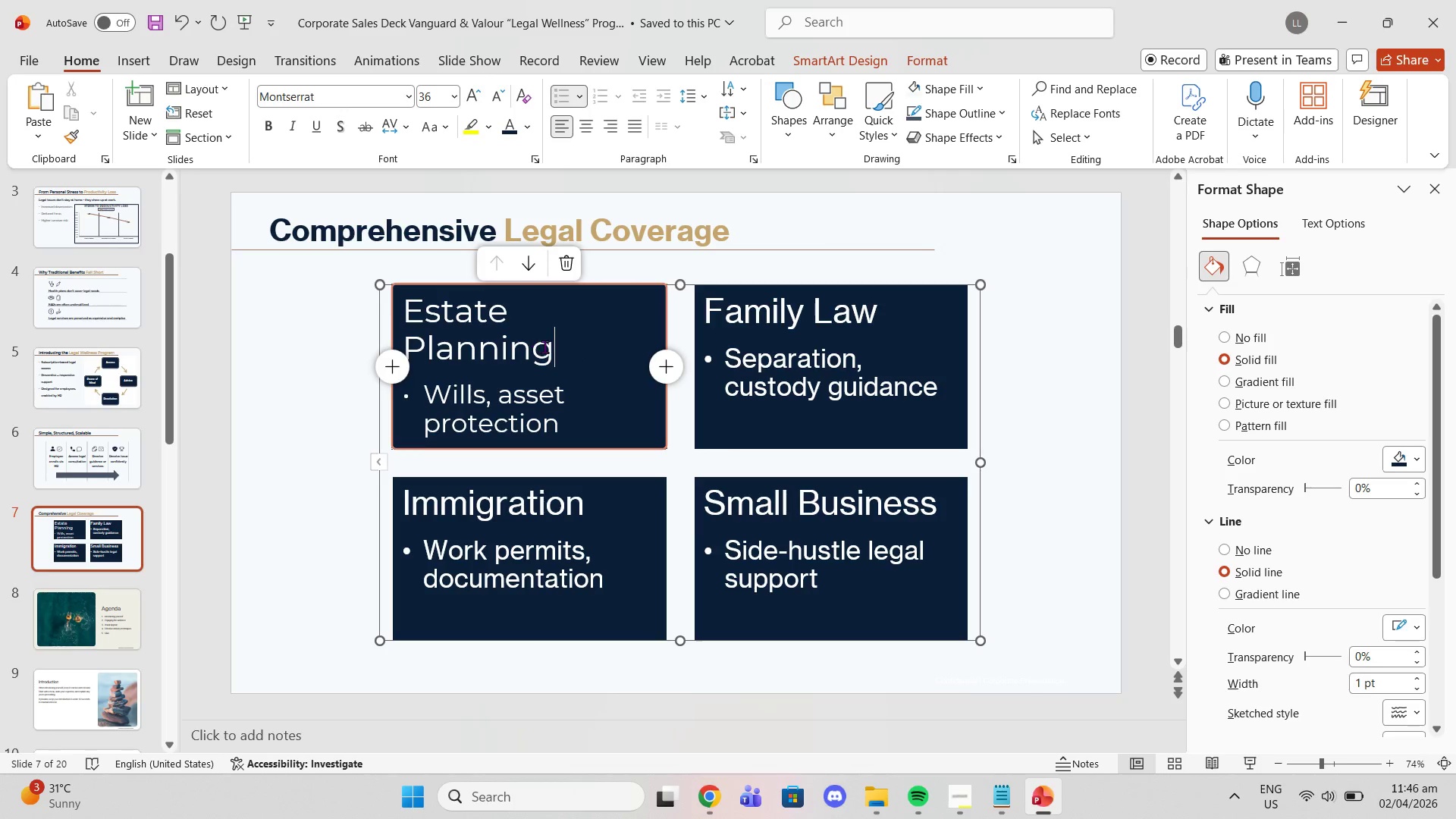 
left_click_drag(start_coordinate=[556, 339], to_coordinate=[435, 290])
 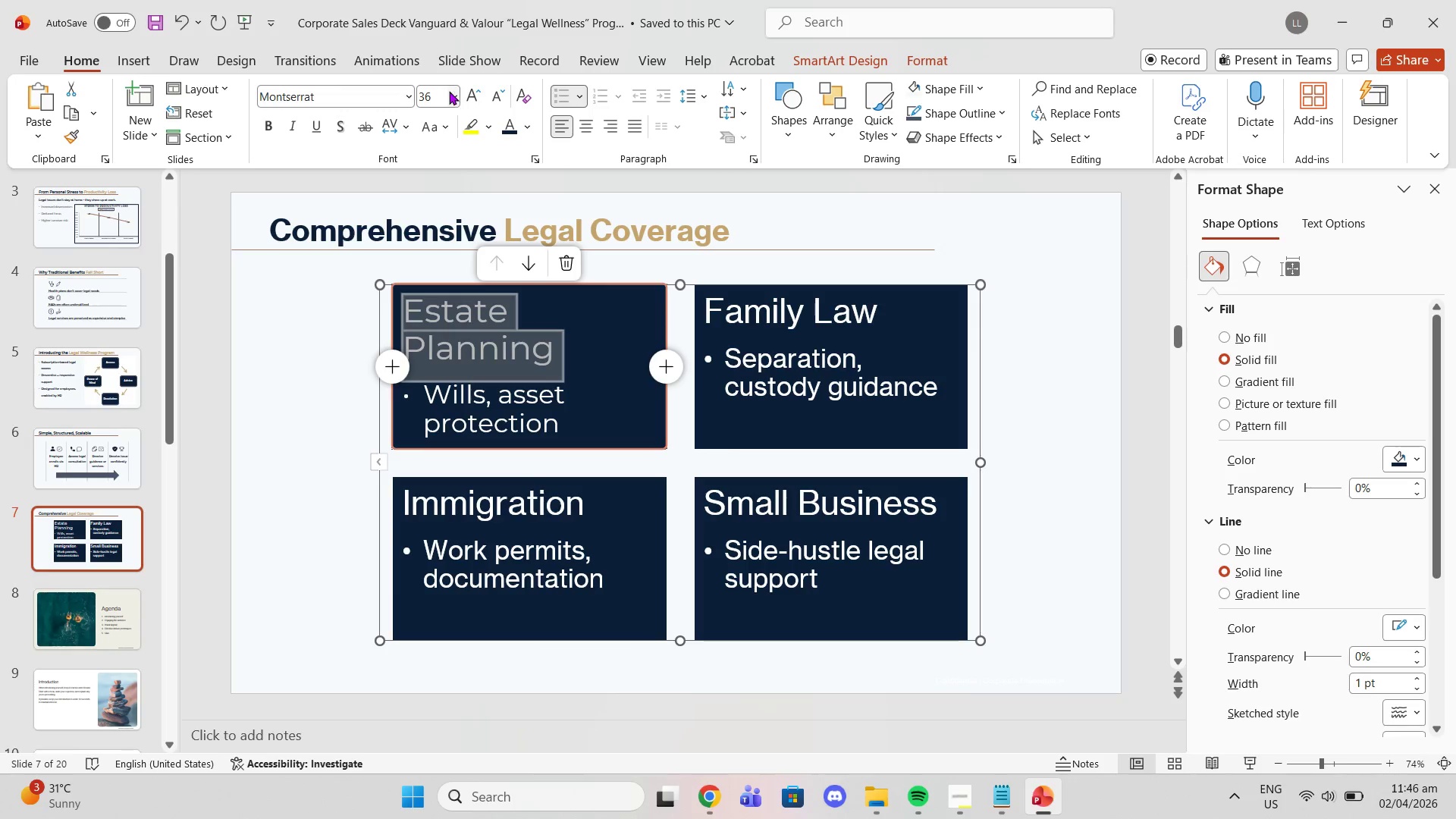 
left_click([449, 90])
 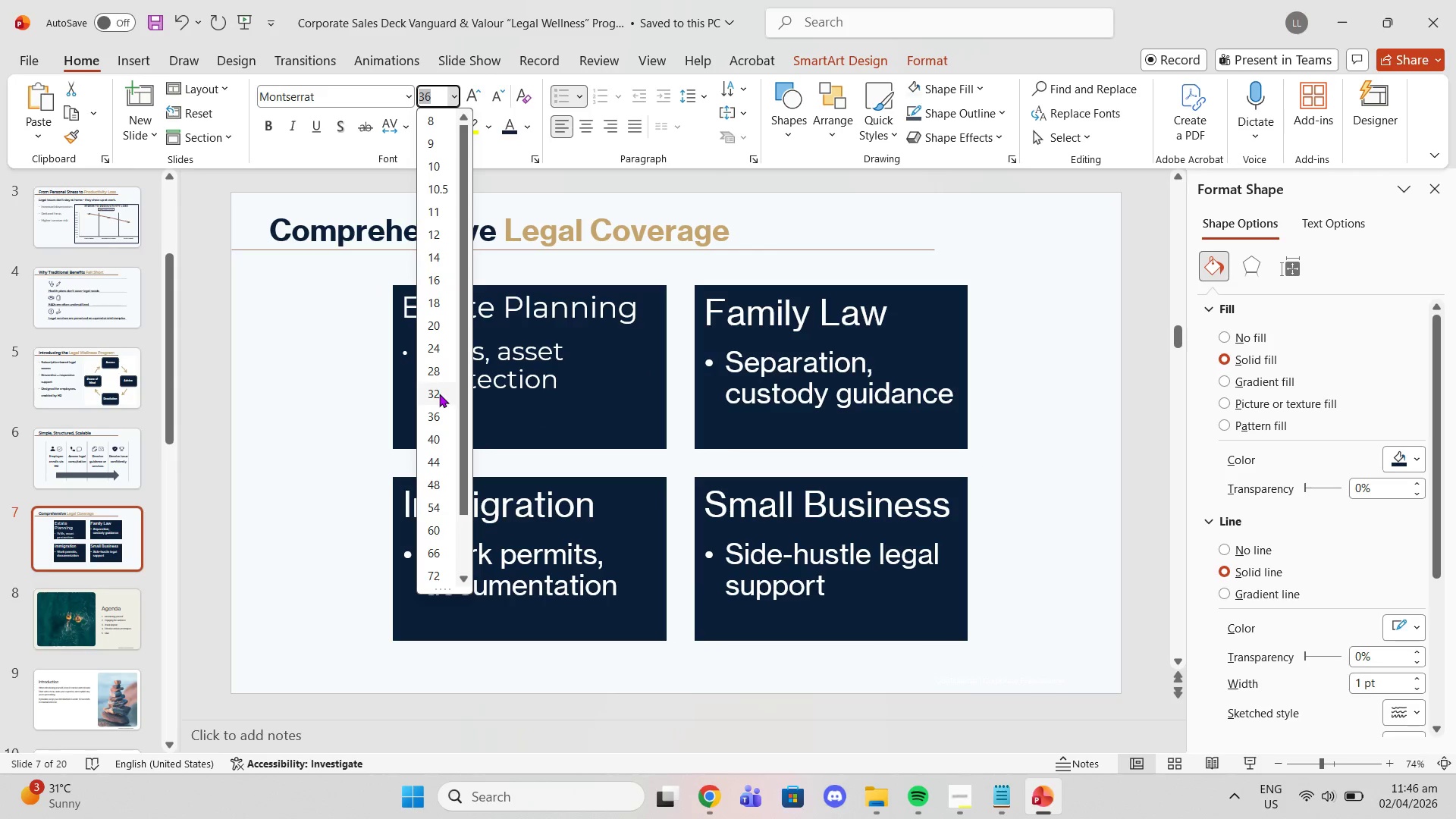 
left_click([439, 394])
 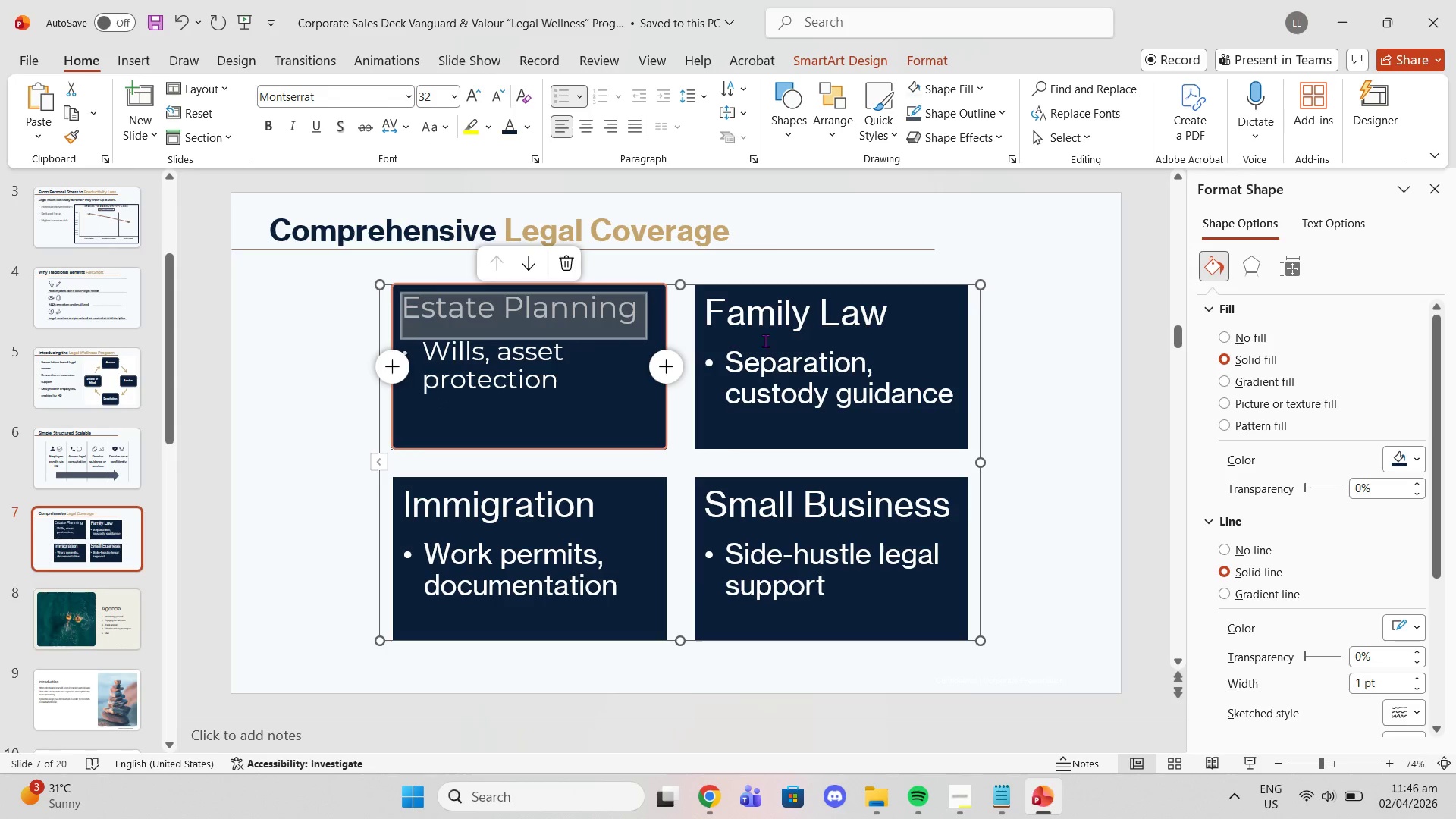 
left_click([799, 318])
 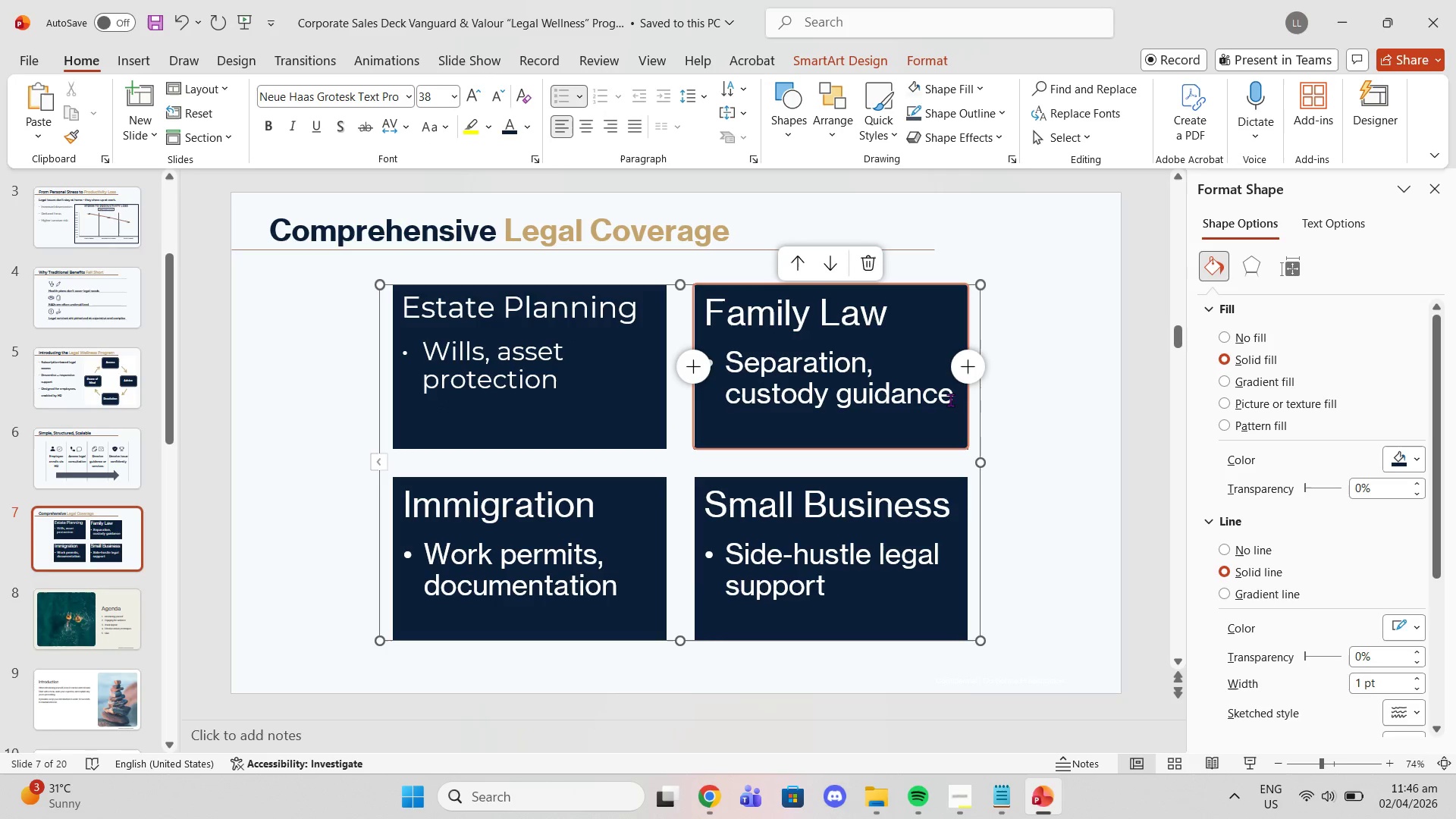 
left_click_drag(start_coordinate=[951, 400], to_coordinate=[739, 309])
 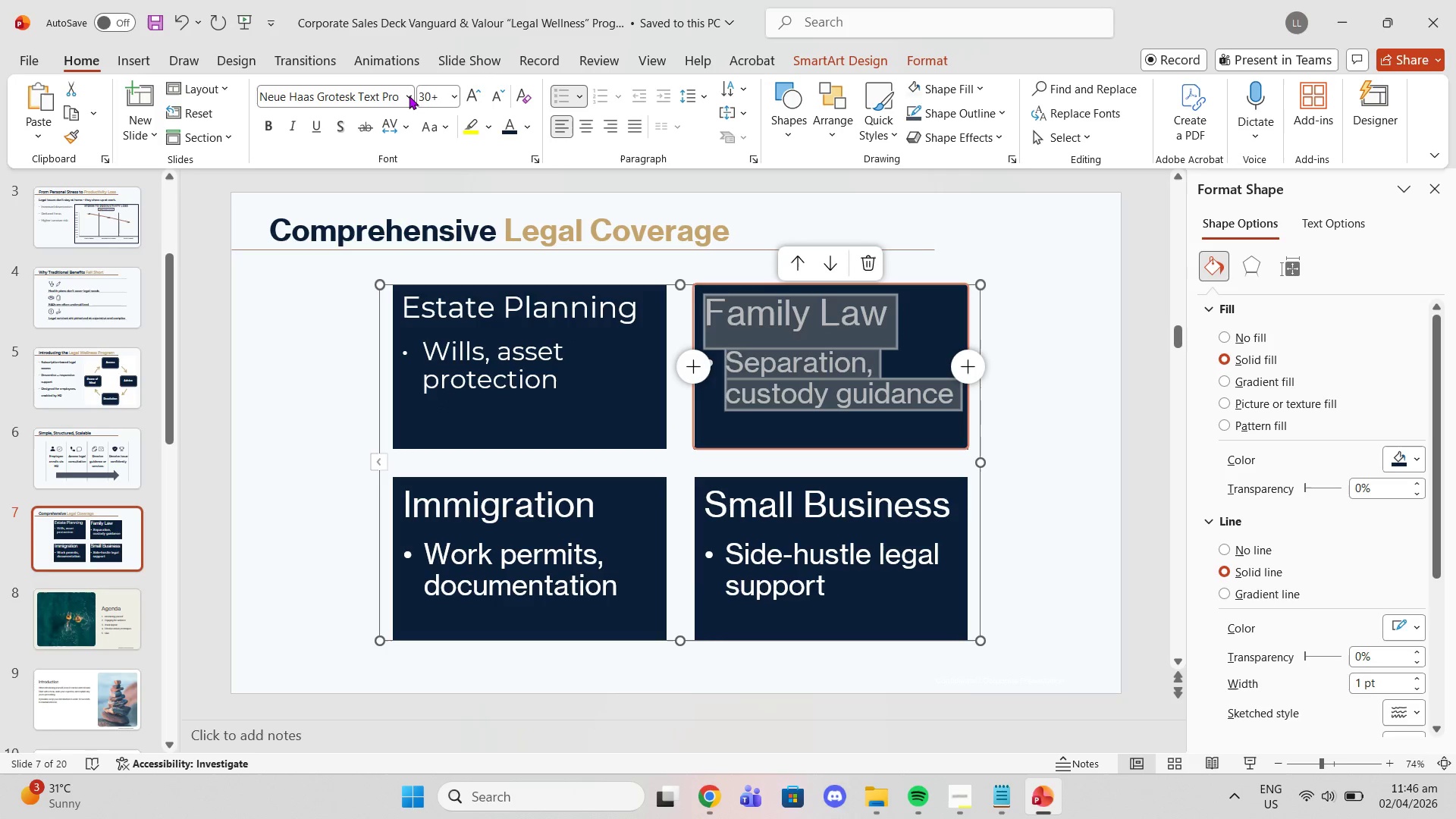 
left_click([409, 96])
 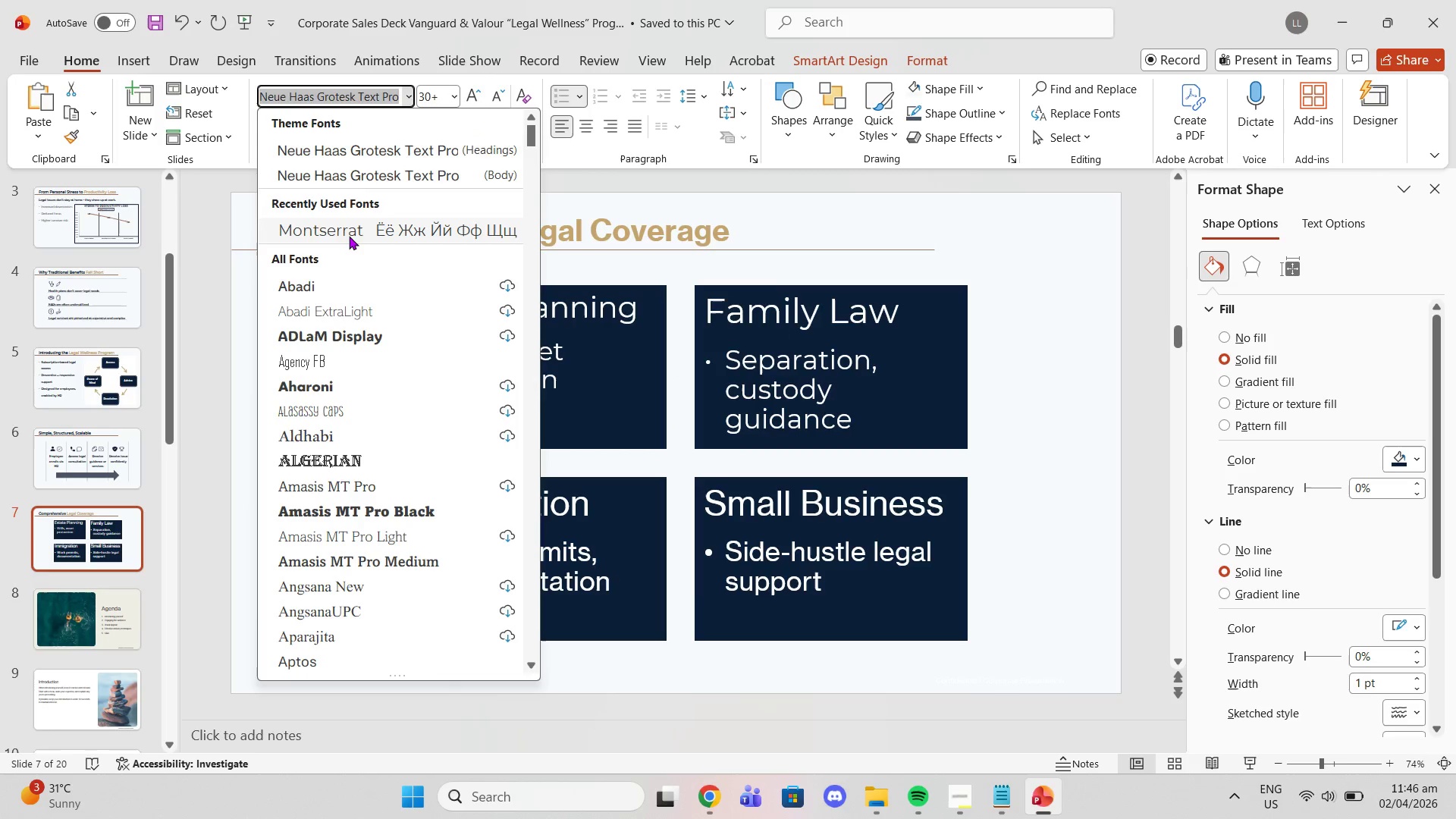 
left_click([349, 230])
 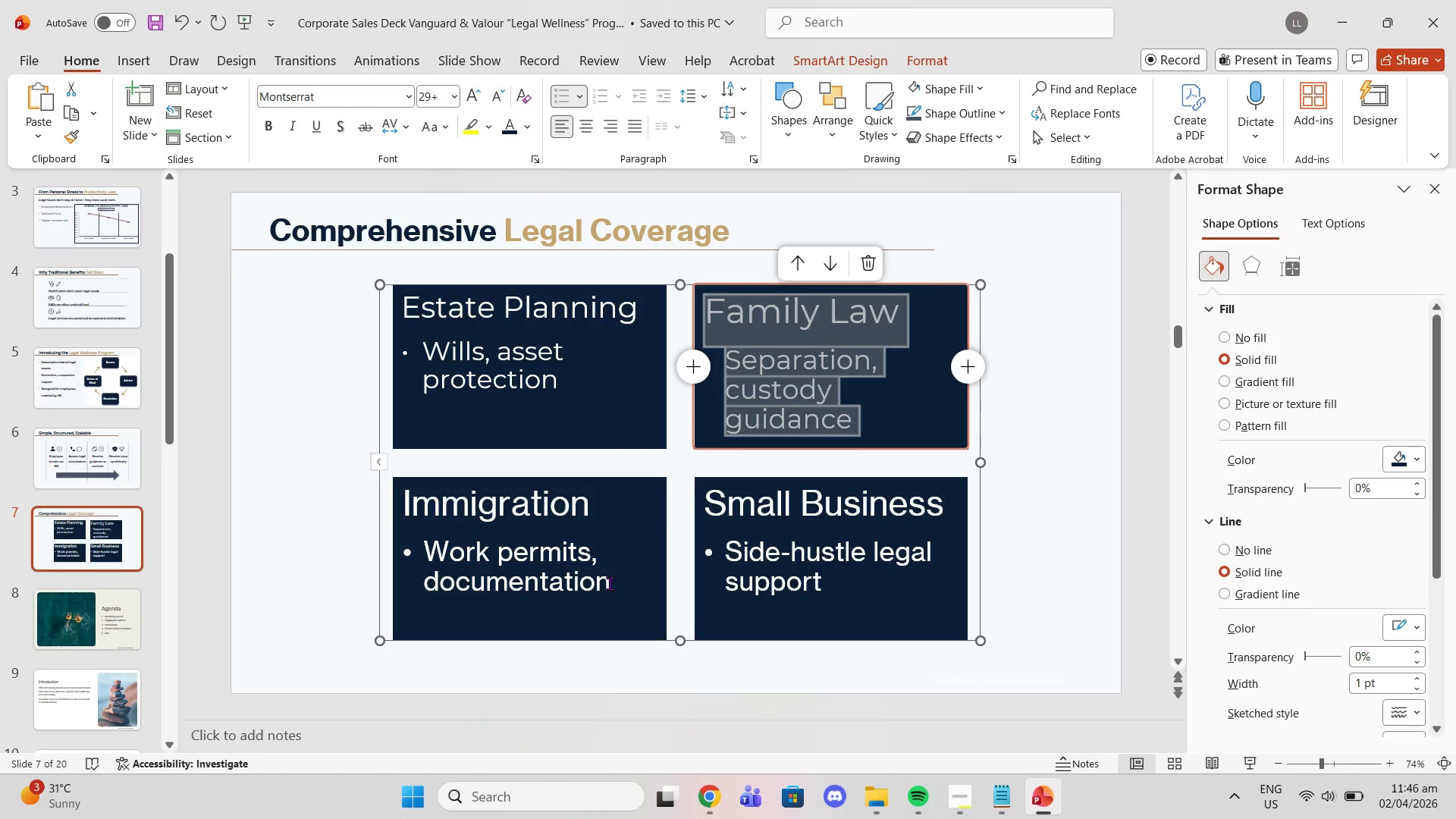 
left_click_drag(start_coordinate=[610, 583], to_coordinate=[457, 500])
 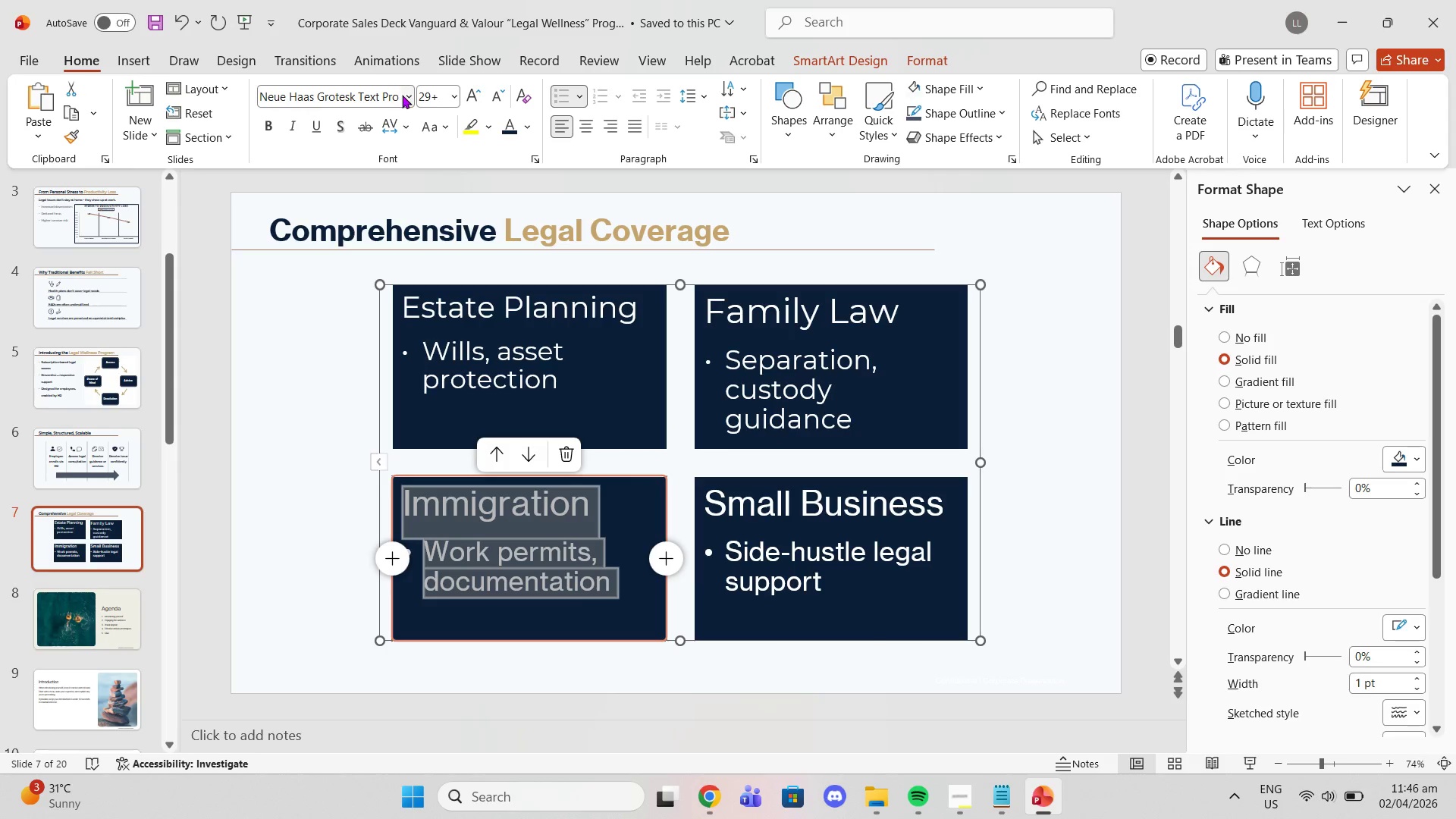 
left_click([409, 99])
 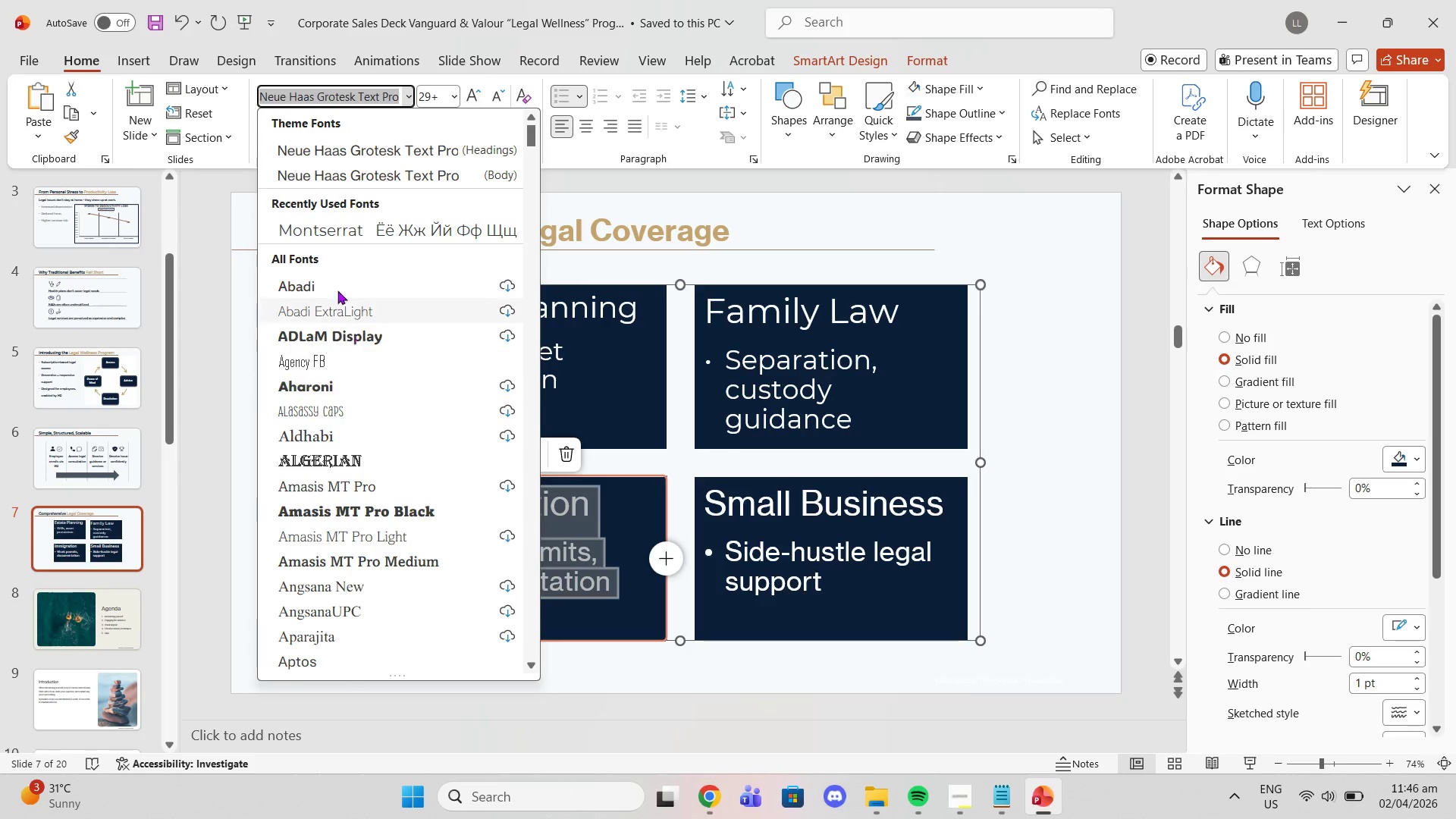 
left_click([351, 222])
 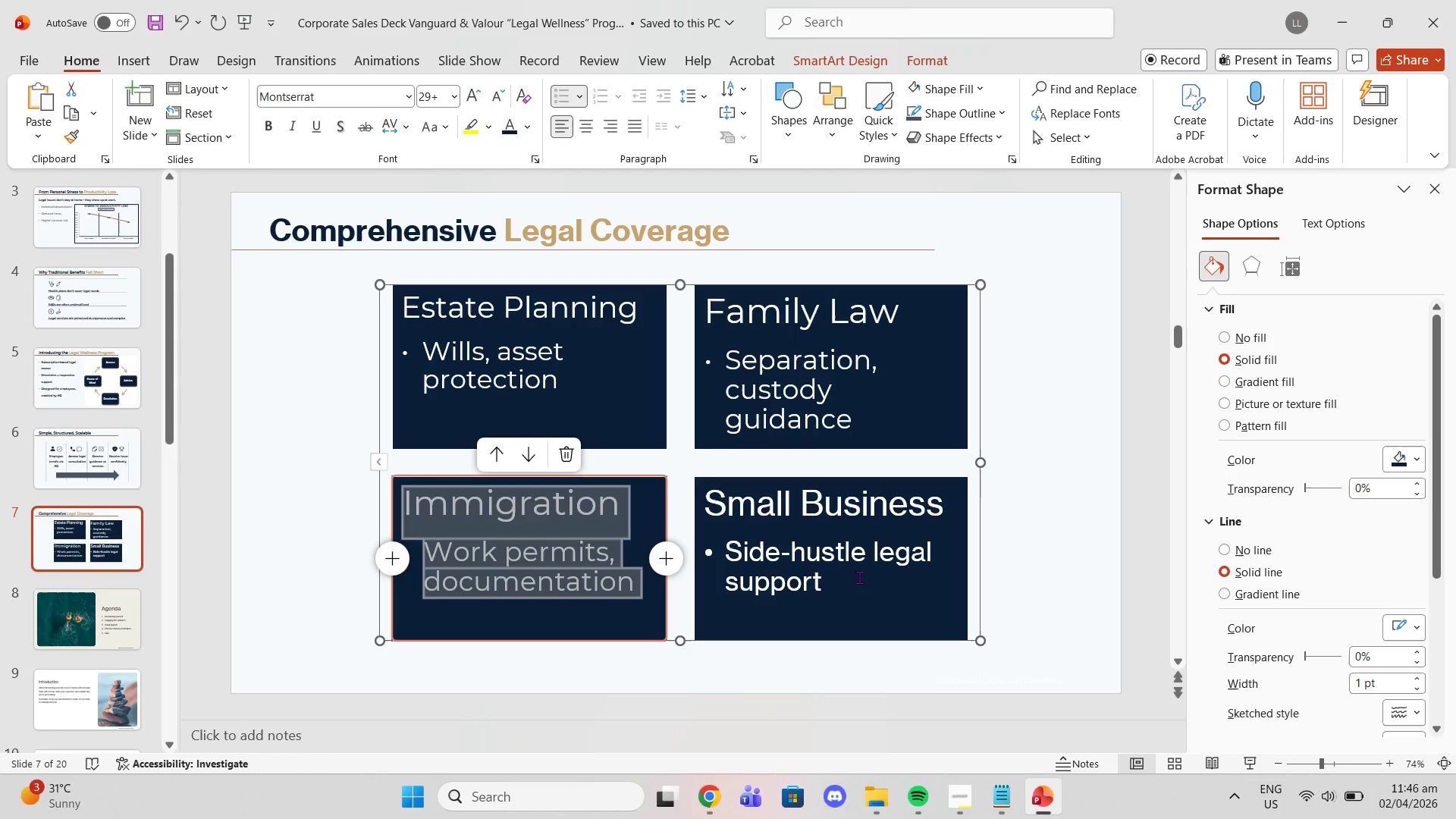 
left_click_drag(start_coordinate=[855, 579], to_coordinate=[714, 487])
 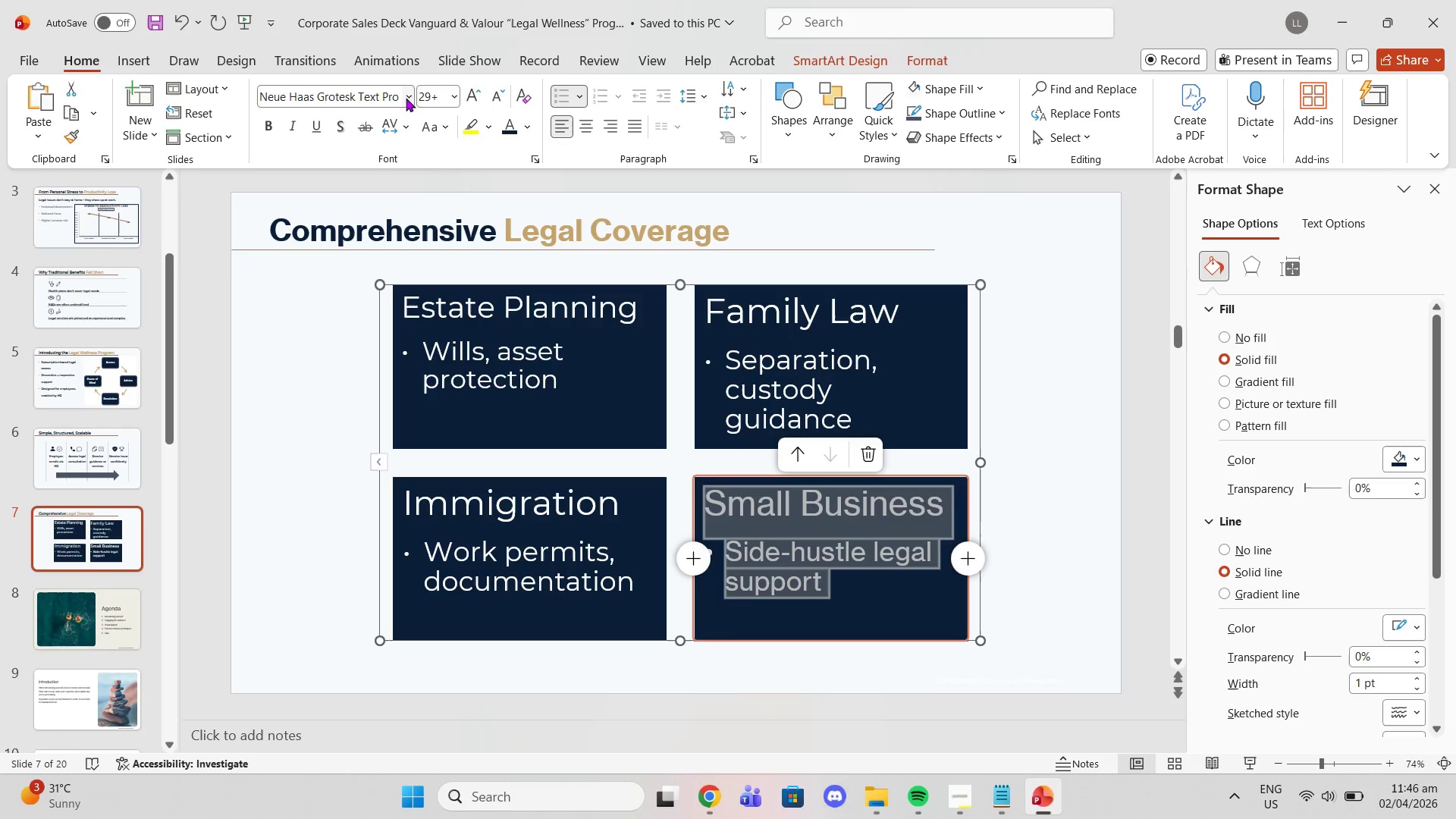 
left_click([410, 98])
 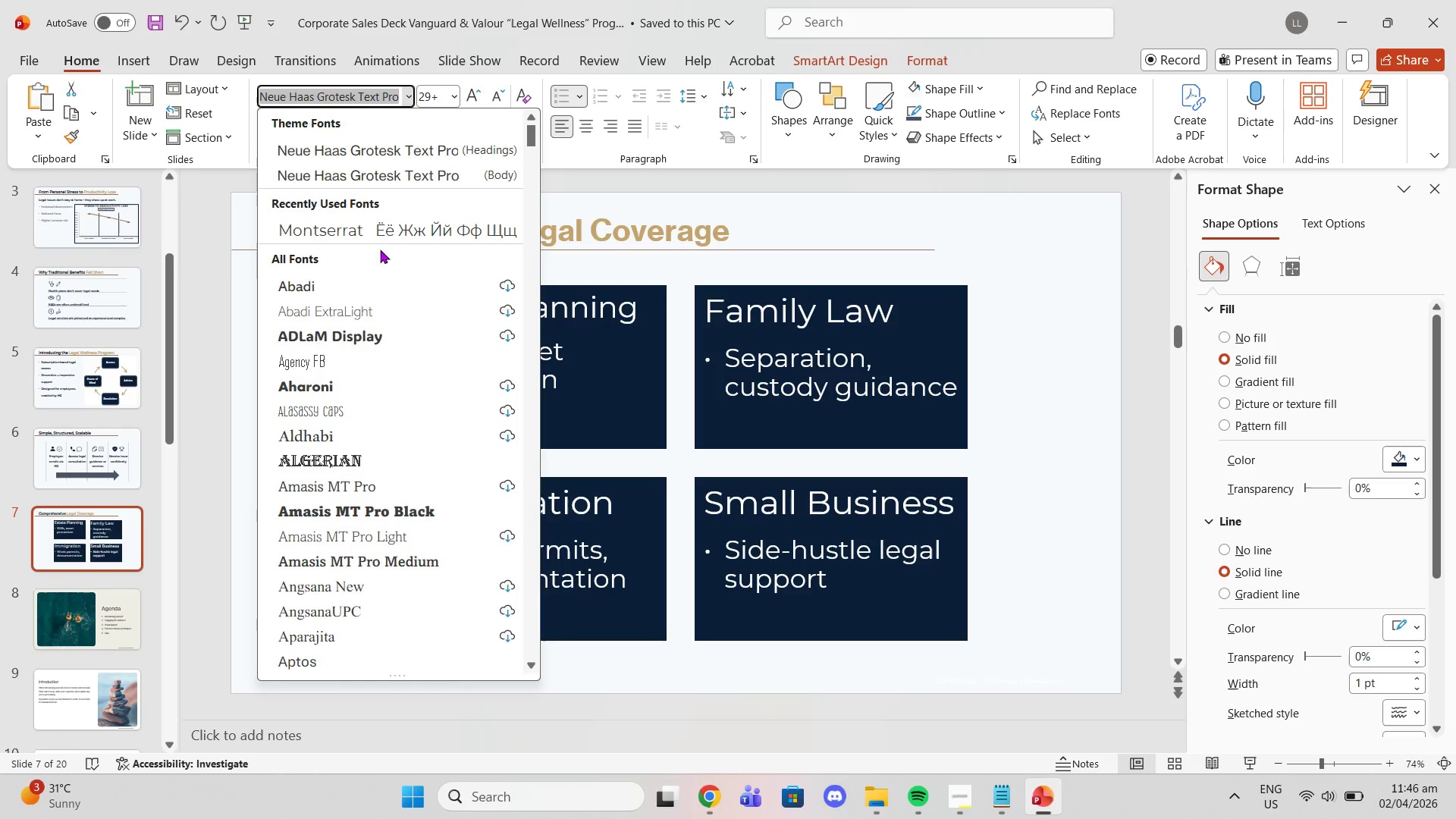 
left_click([372, 228])
 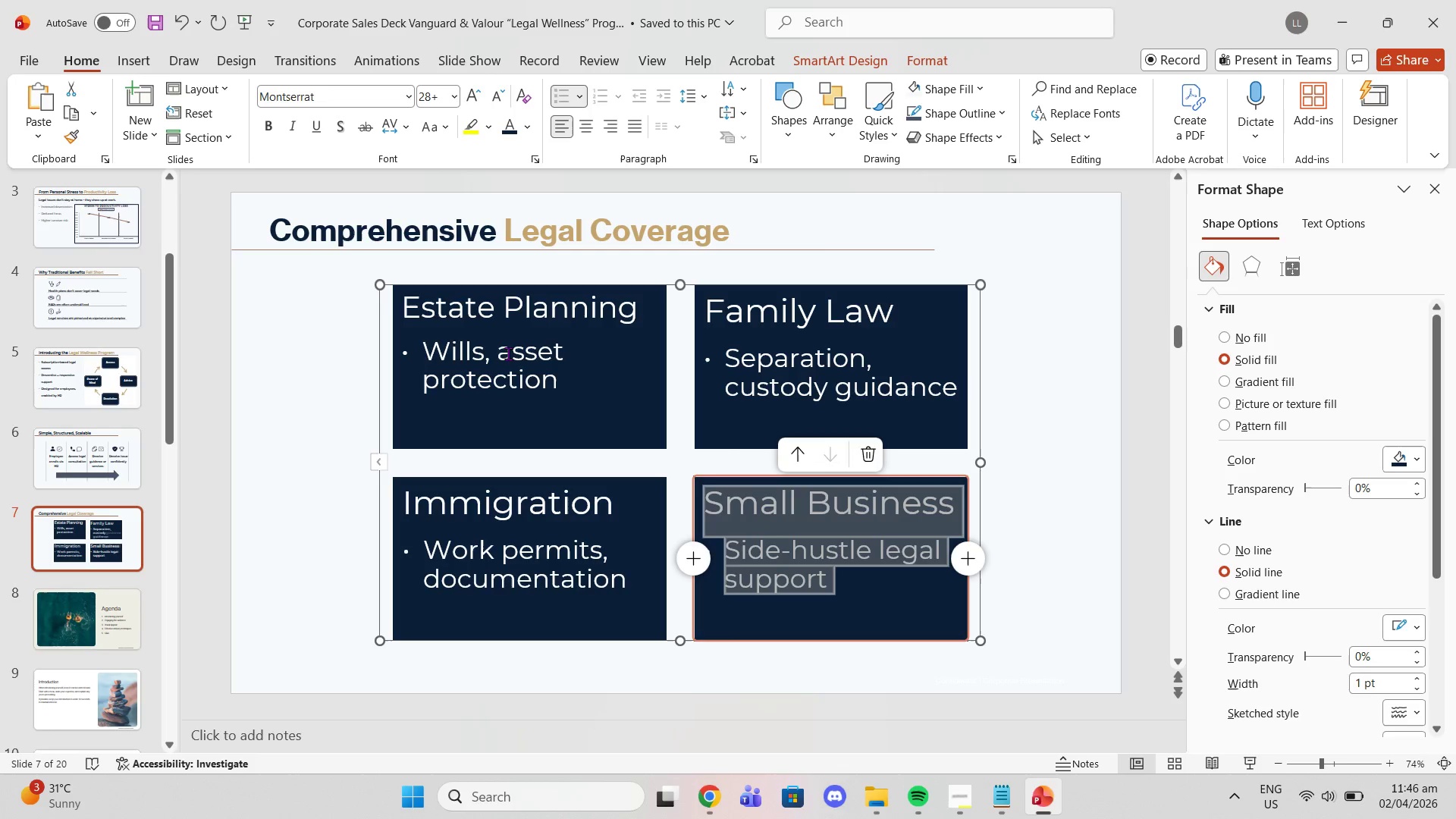 
left_click([525, 383])
 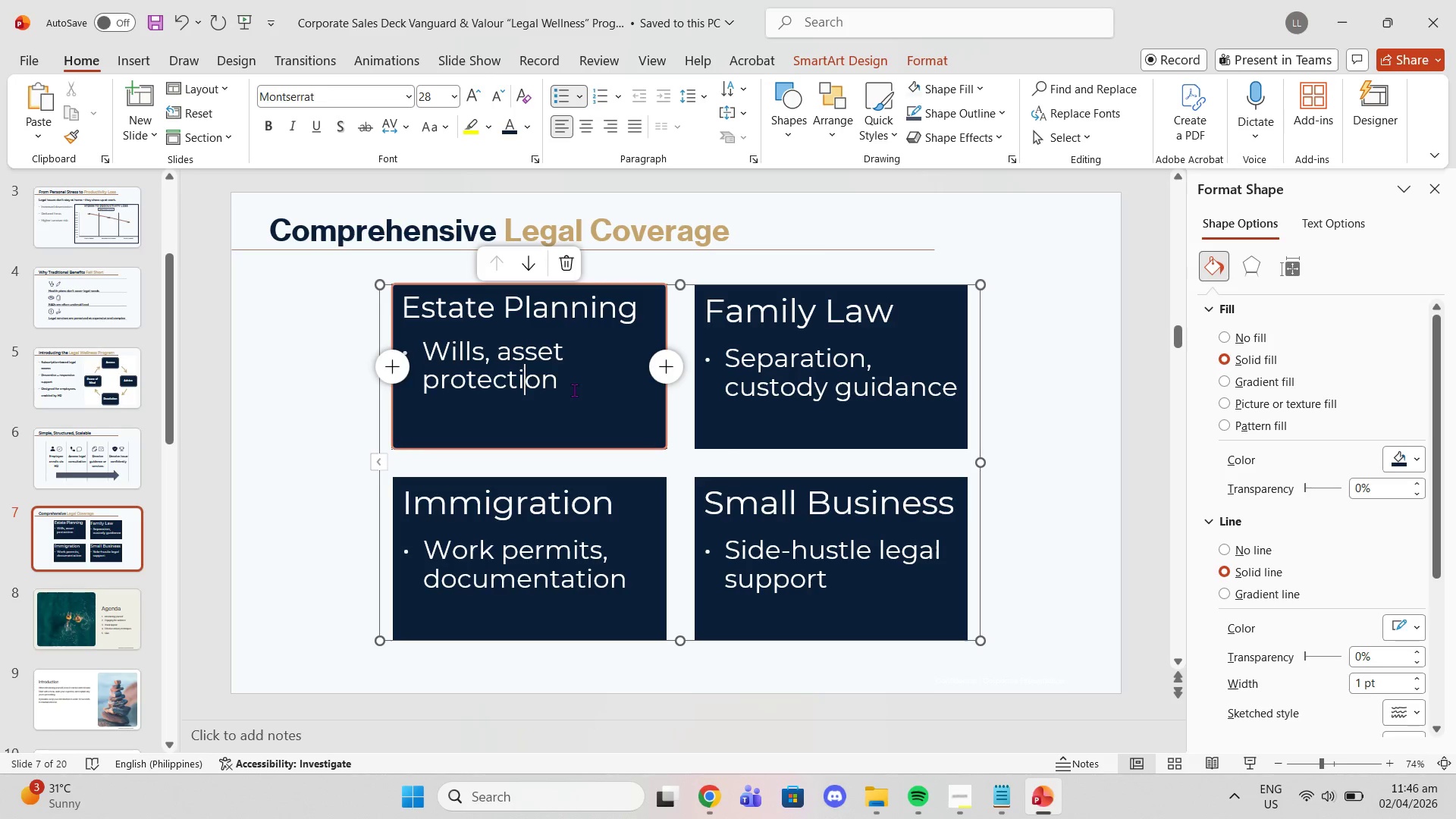 
left_click_drag(start_coordinate=[574, 390], to_coordinate=[441, 345])
 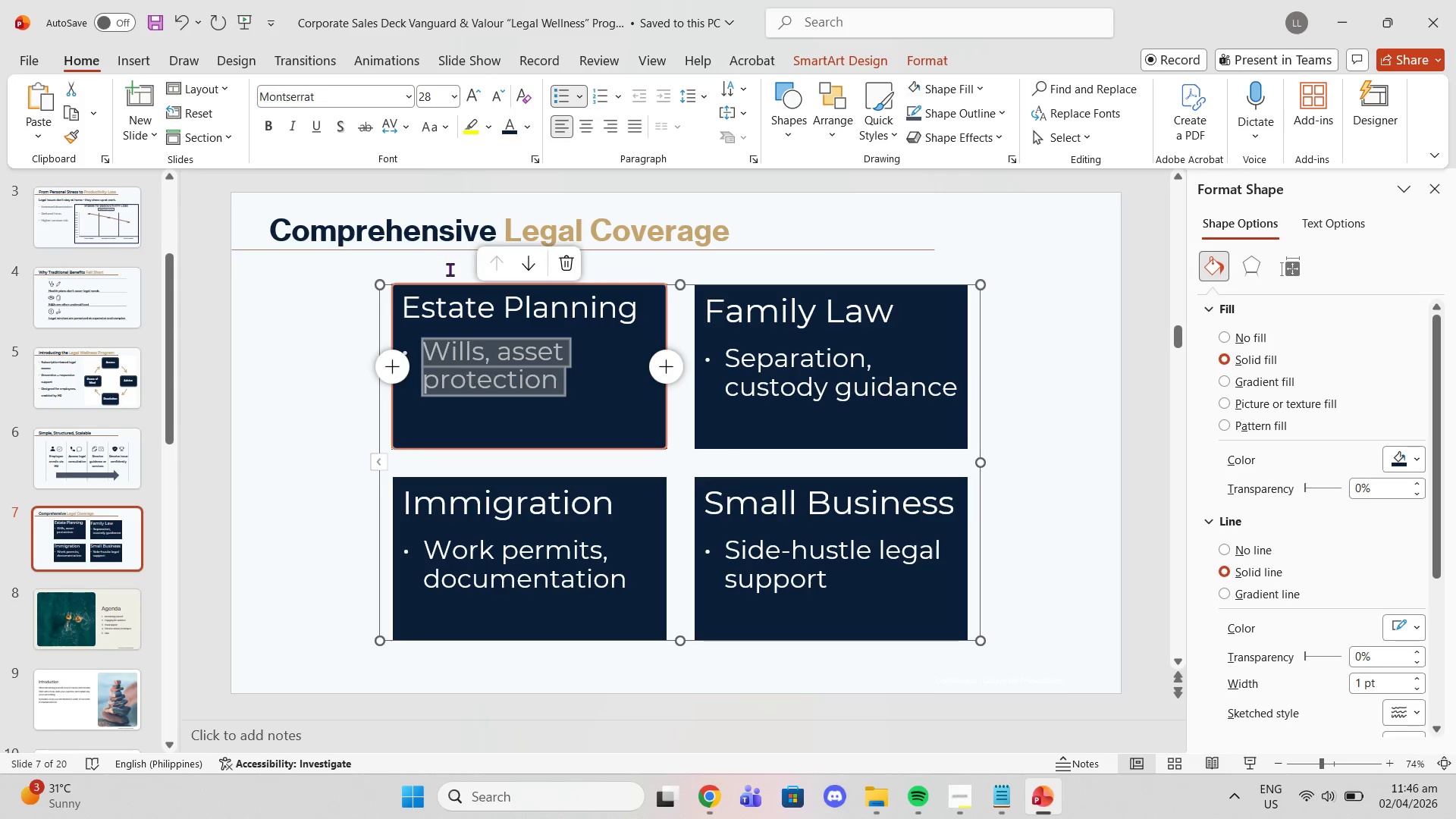 
left_click([442, 313])
 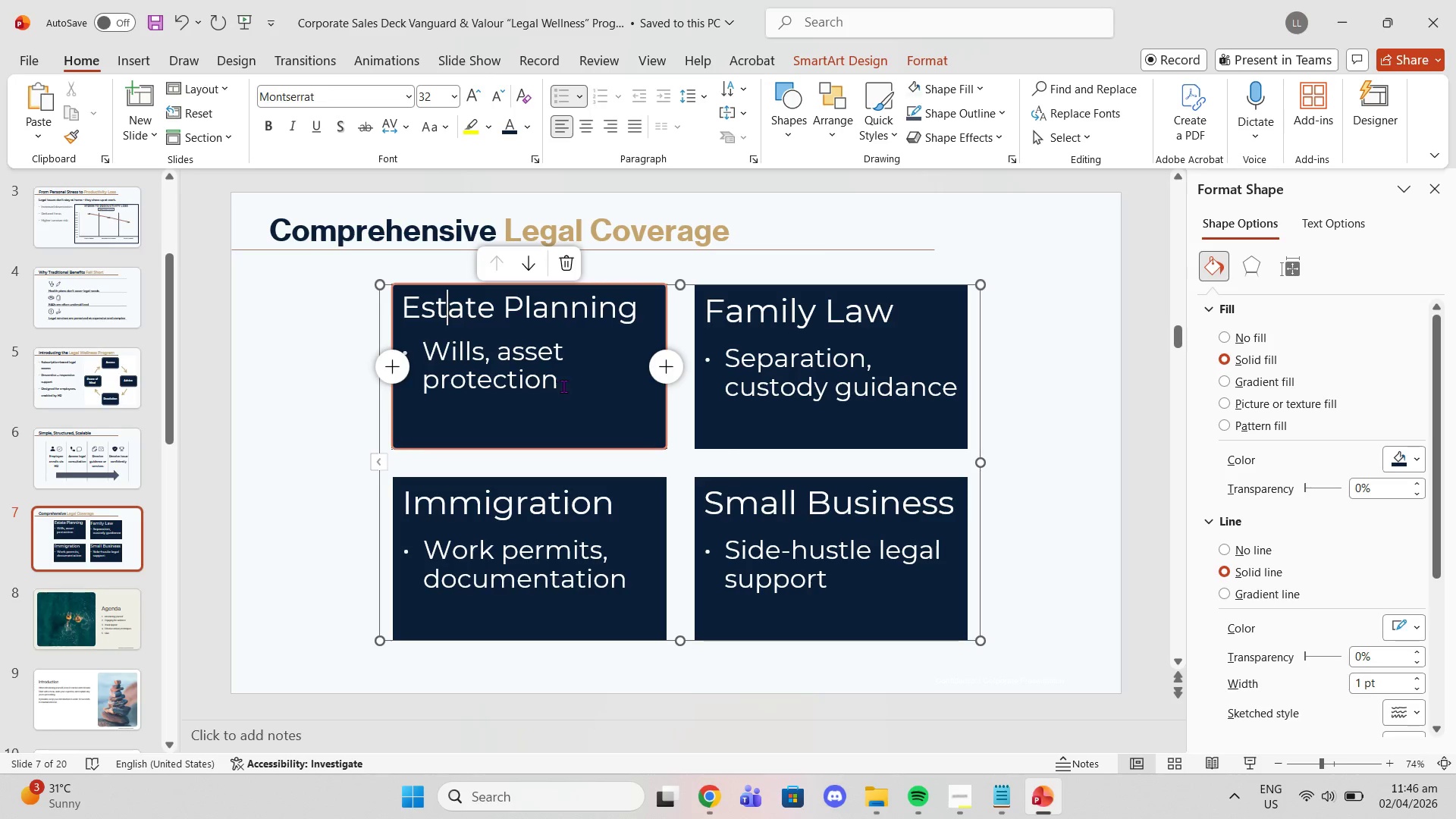 
left_click_drag(start_coordinate=[567, 385], to_coordinate=[436, 348])
 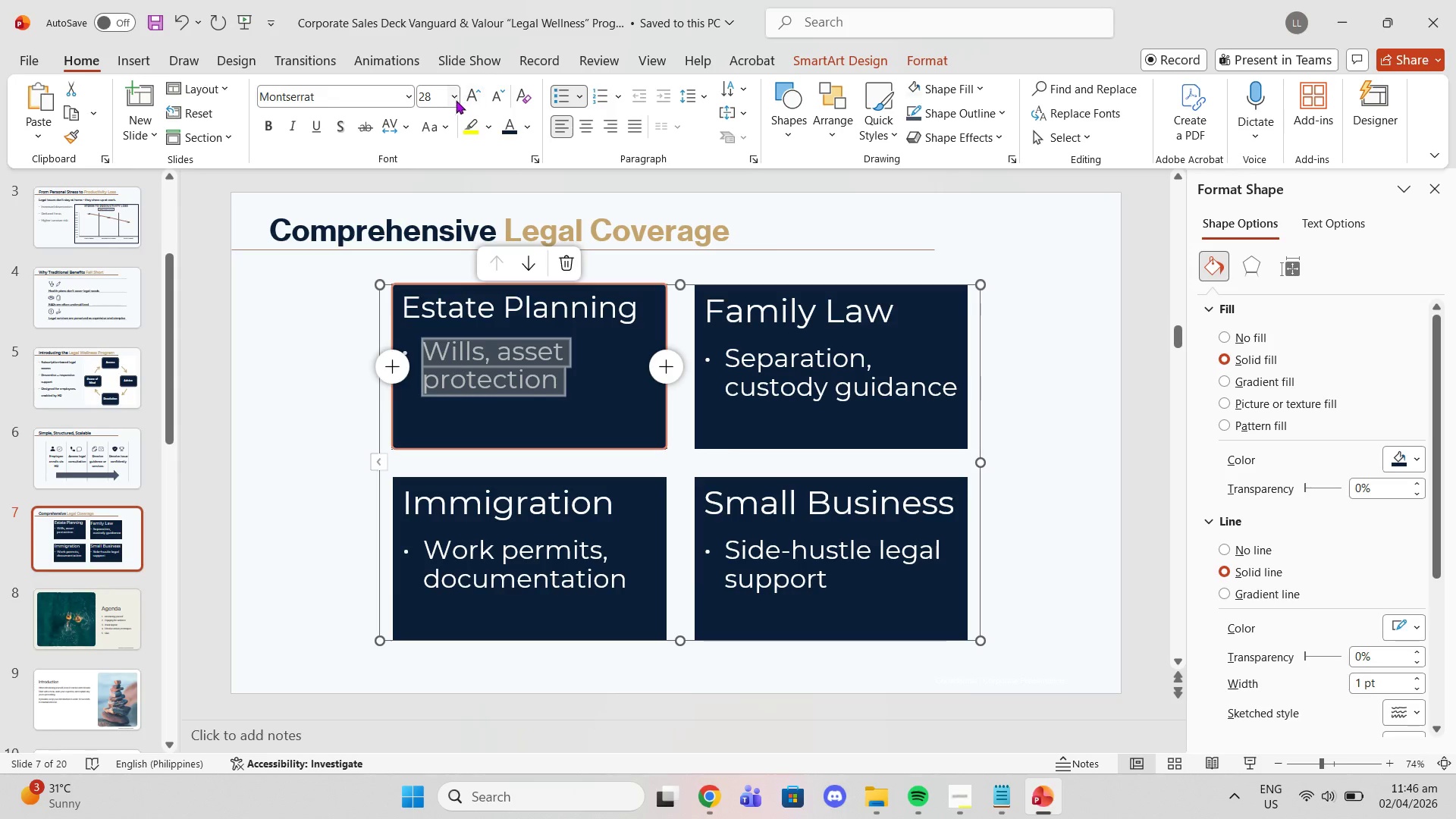 
left_click([456, 99])
 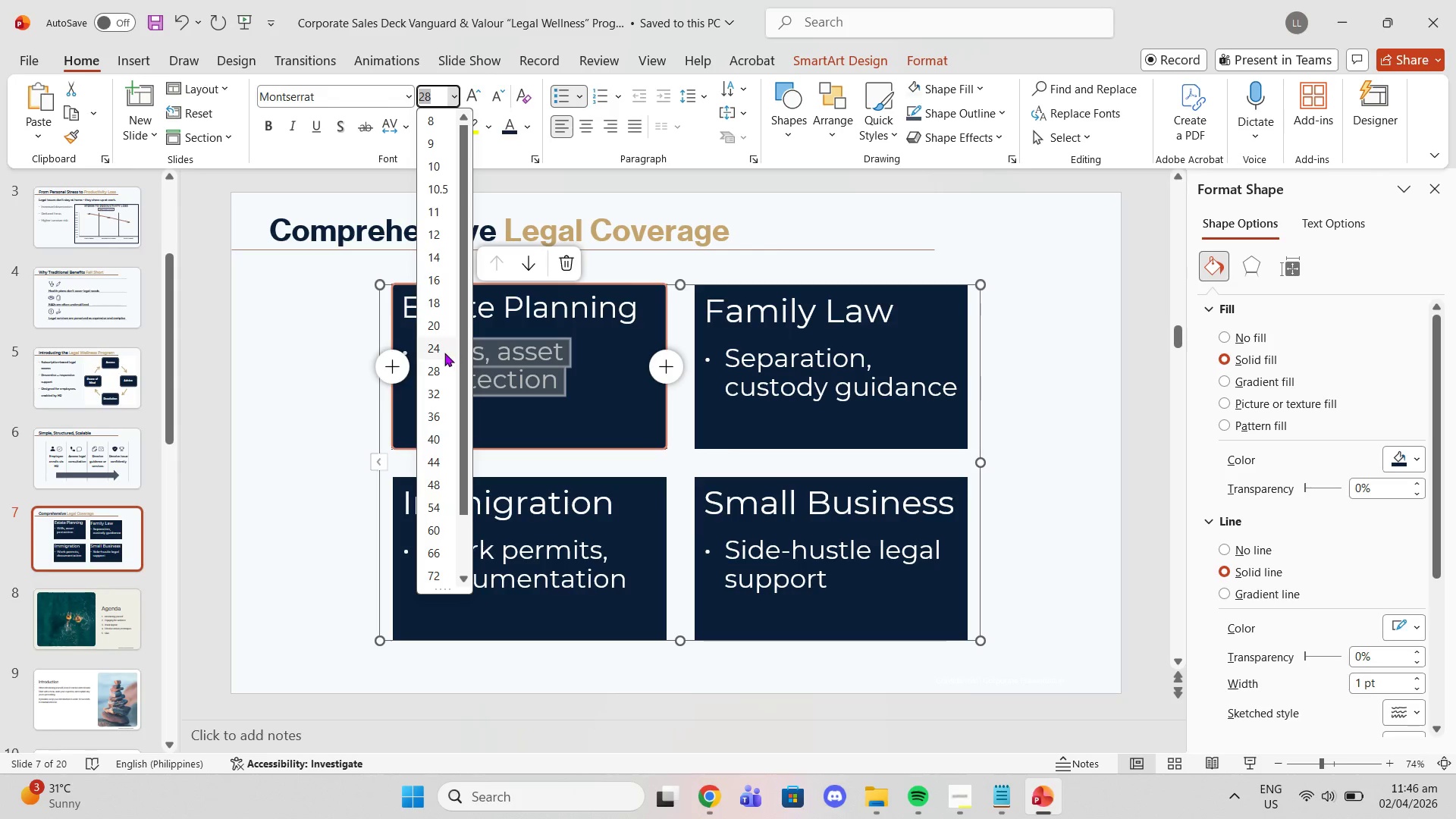 
left_click([440, 353])
 